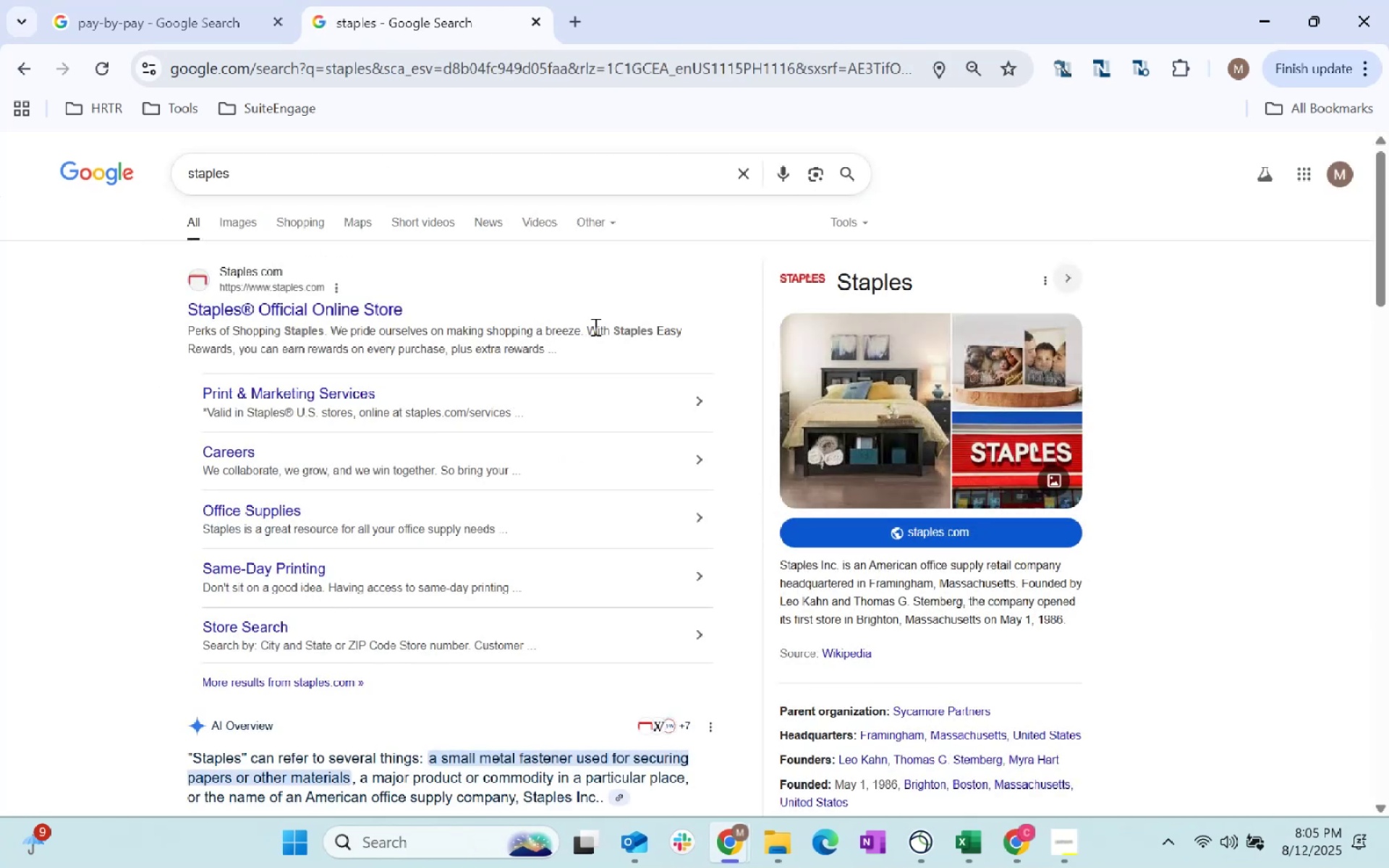 
key(Alt+Tab)
 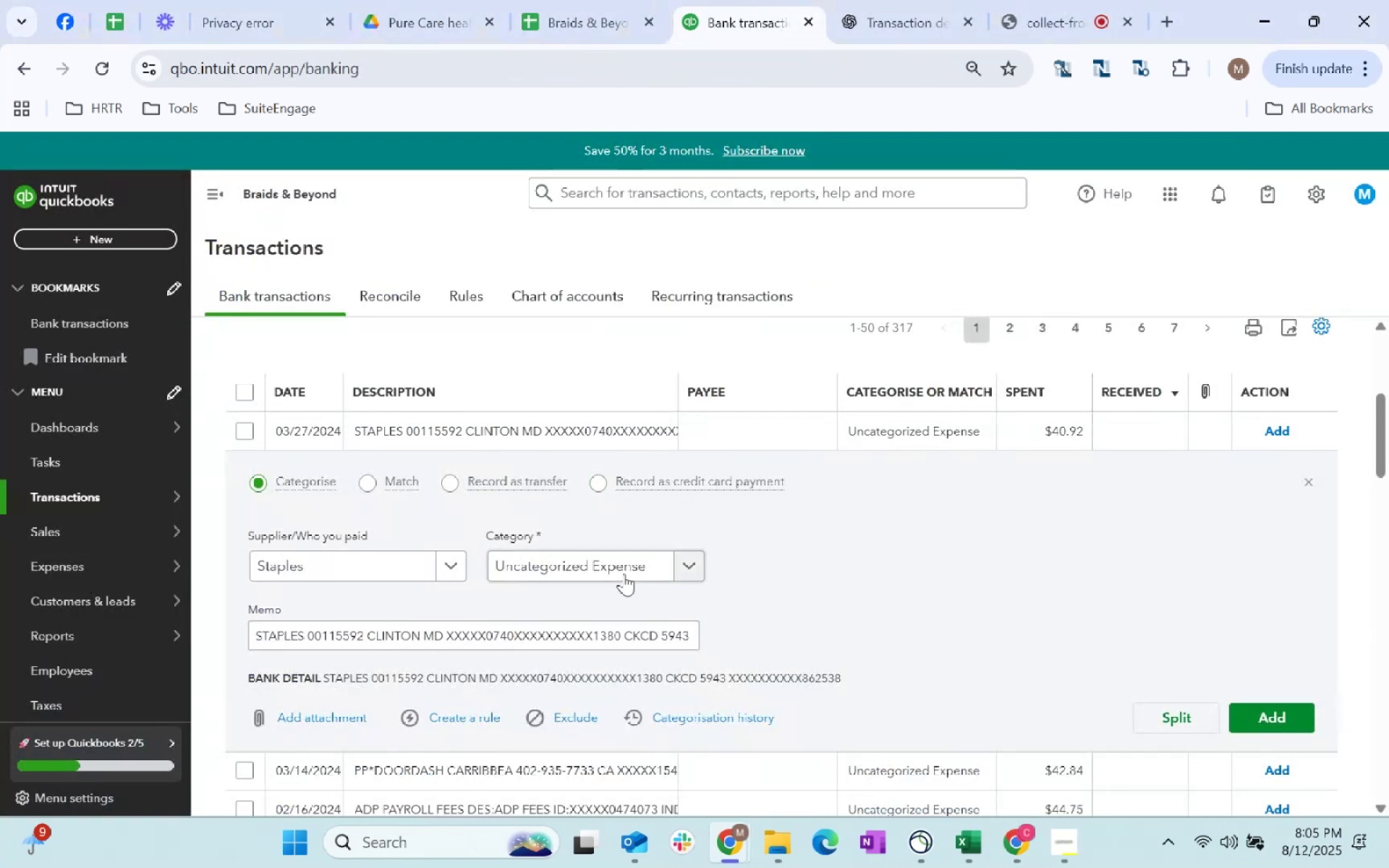 
left_click([623, 574])
 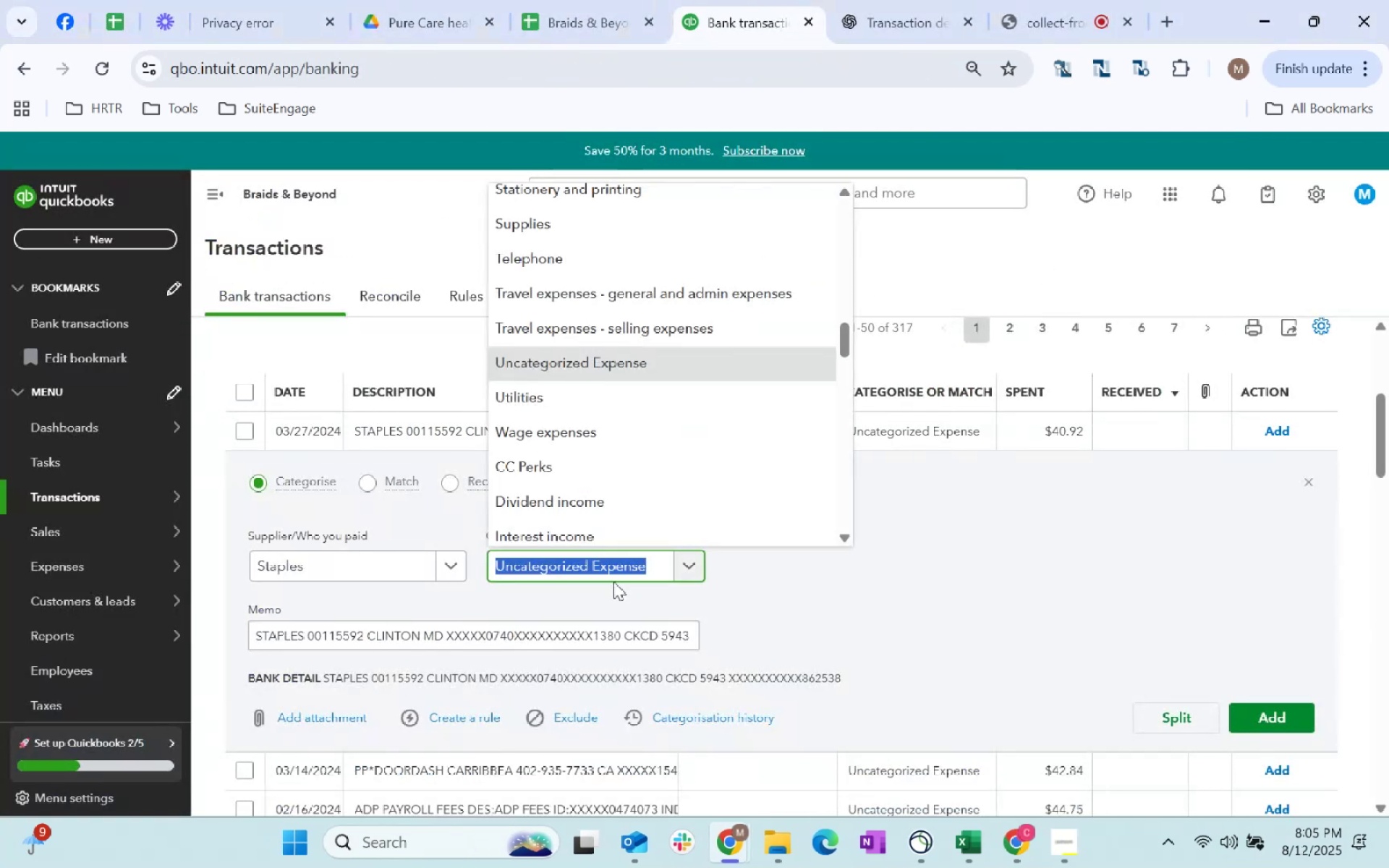 
type(su)
key(Backspace)
key(Backspace)
key(Backspace)
type(office)
key(Tab)
 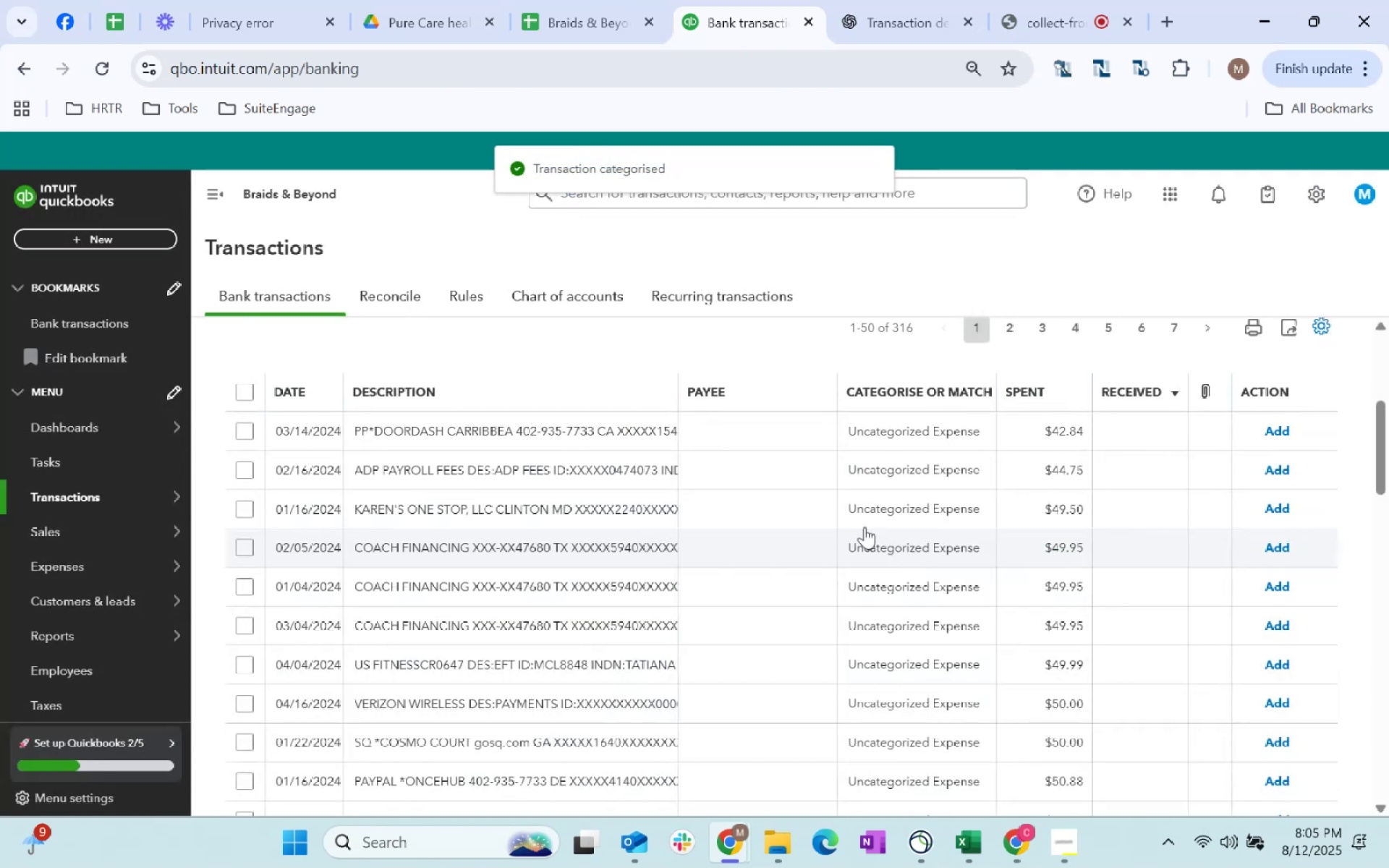 
left_click([739, 447])
 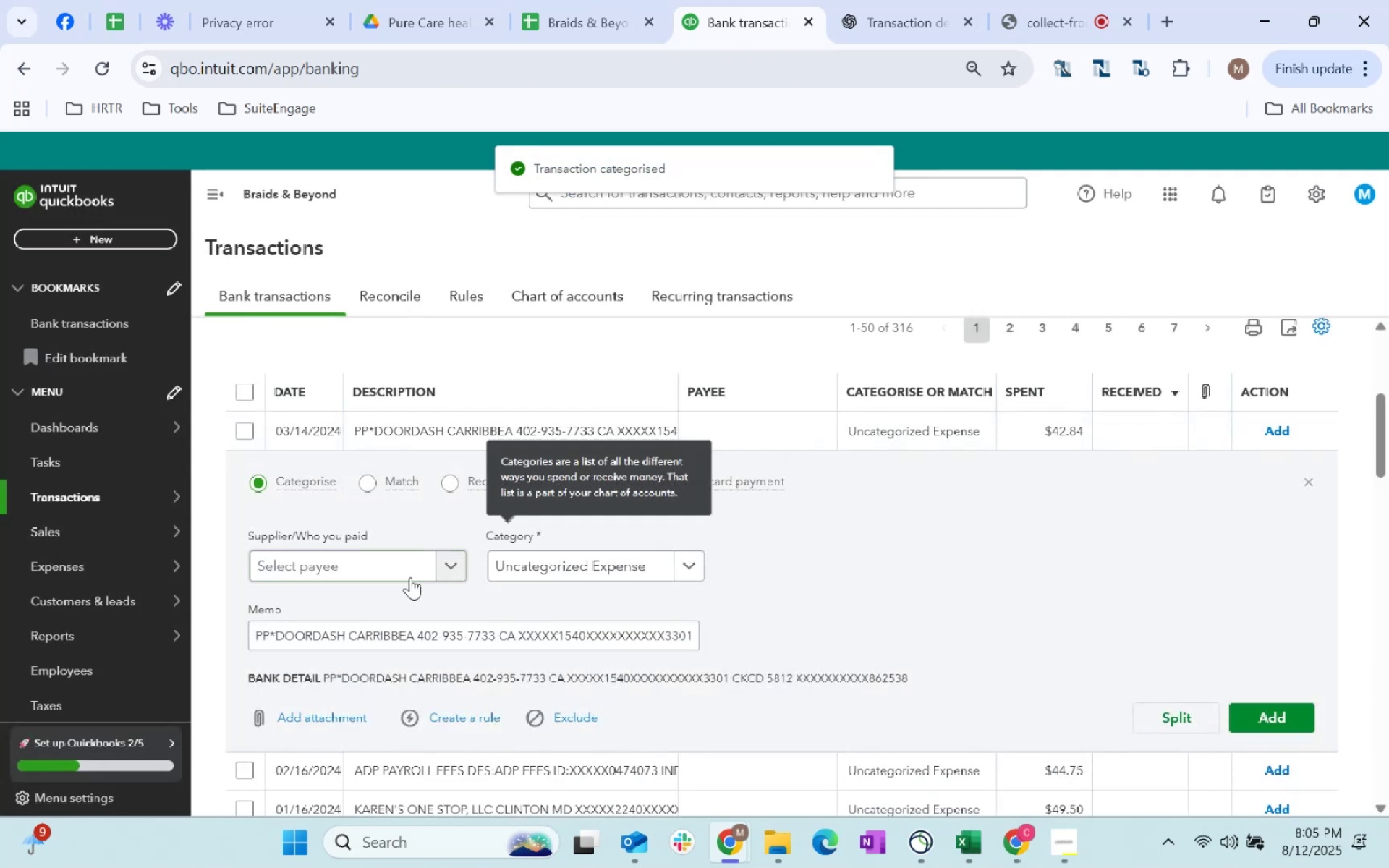 
left_click([402, 576])
 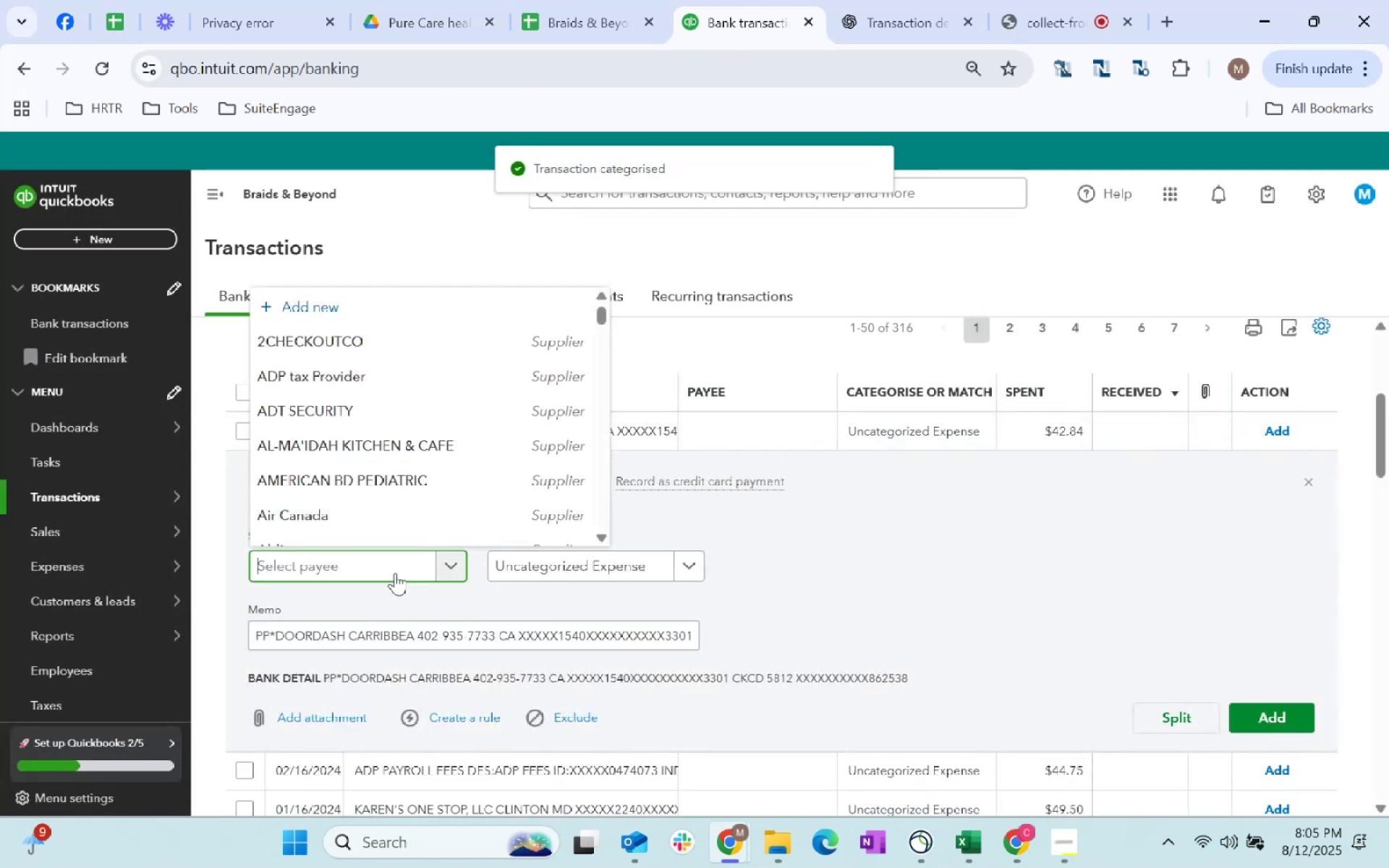 
type(doordash)
key(Tab)
type(supplies)
key(Tab)
 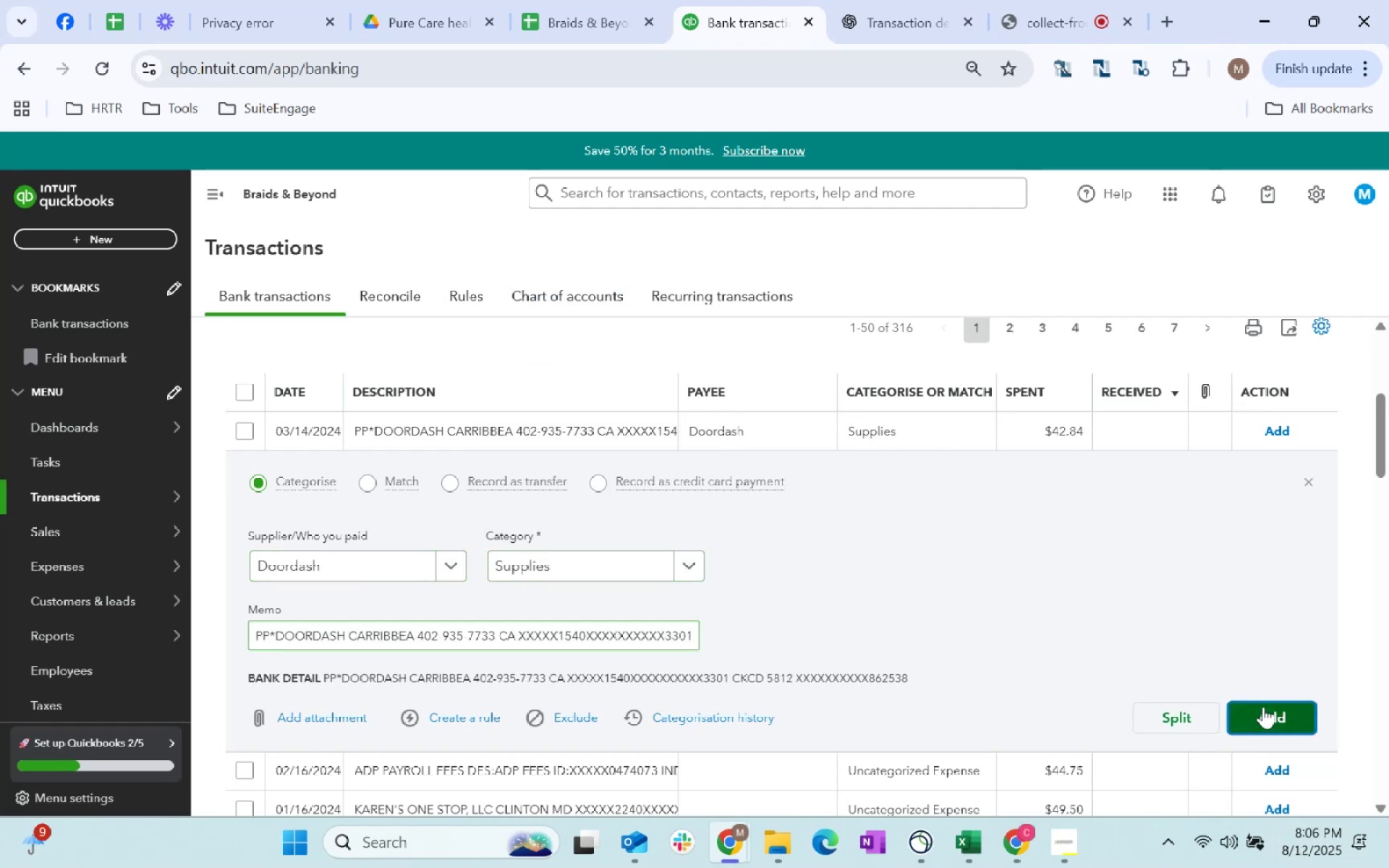 
wait(8.51)
 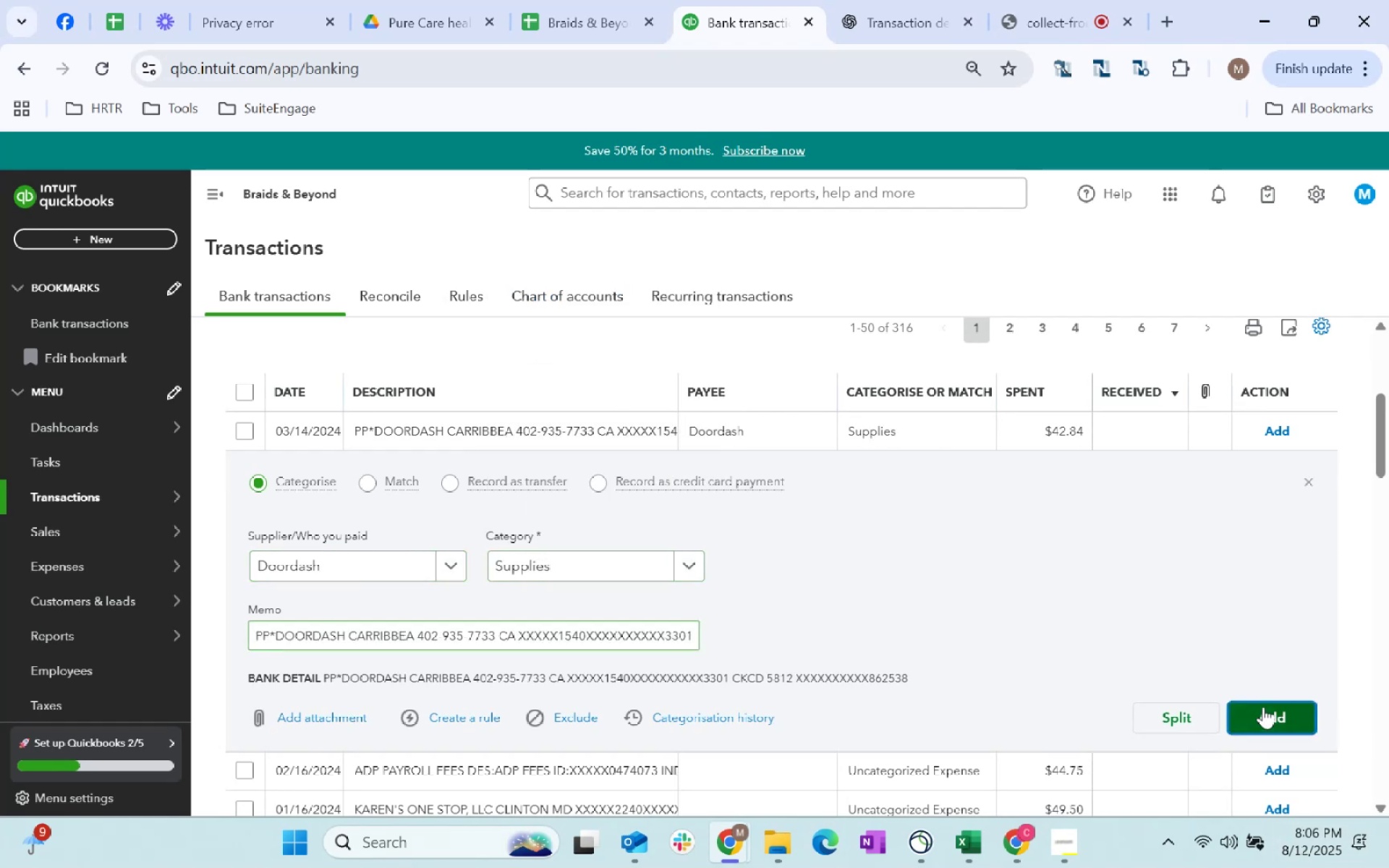 
left_click([378, 567])
 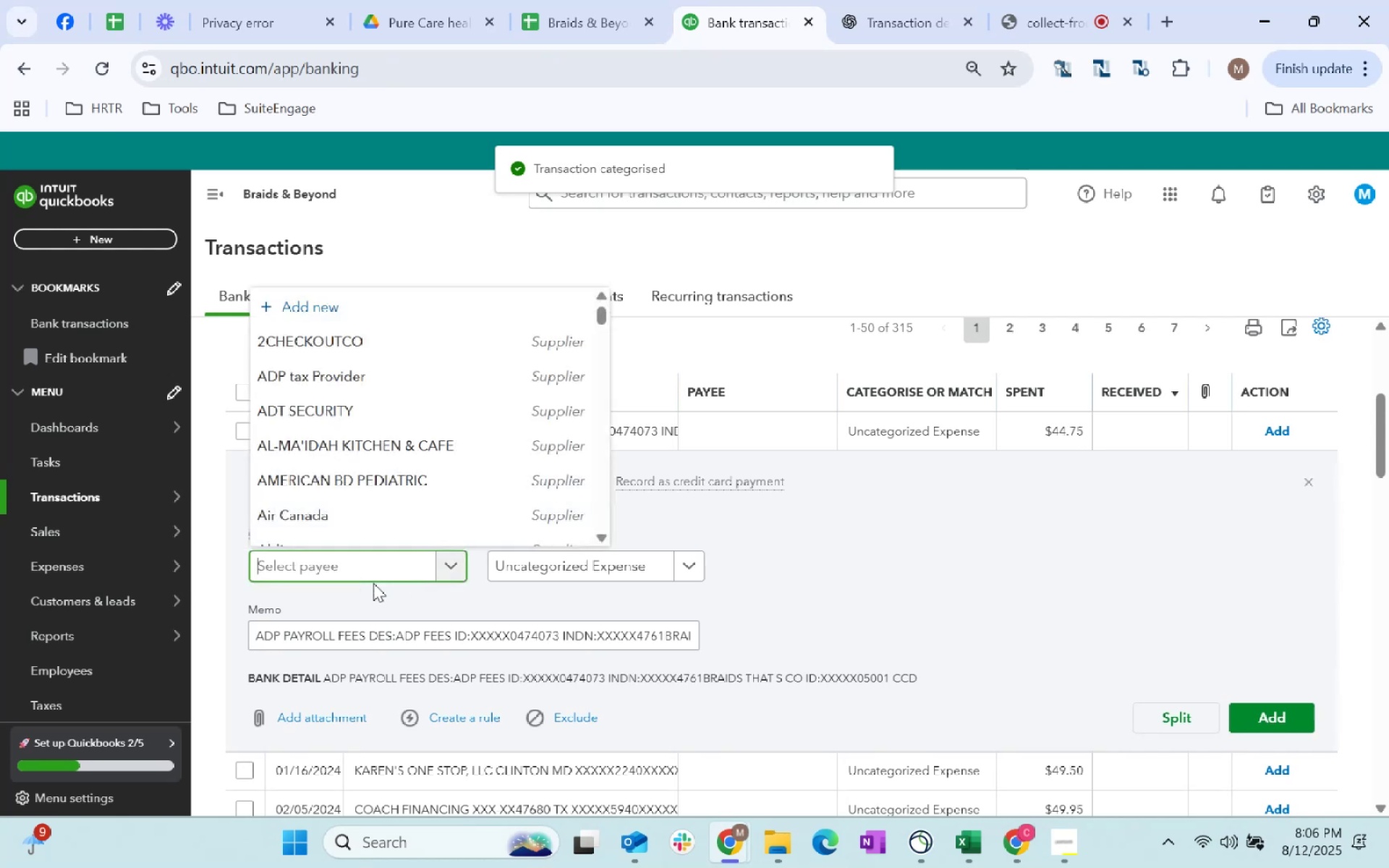 
type(Adp)
 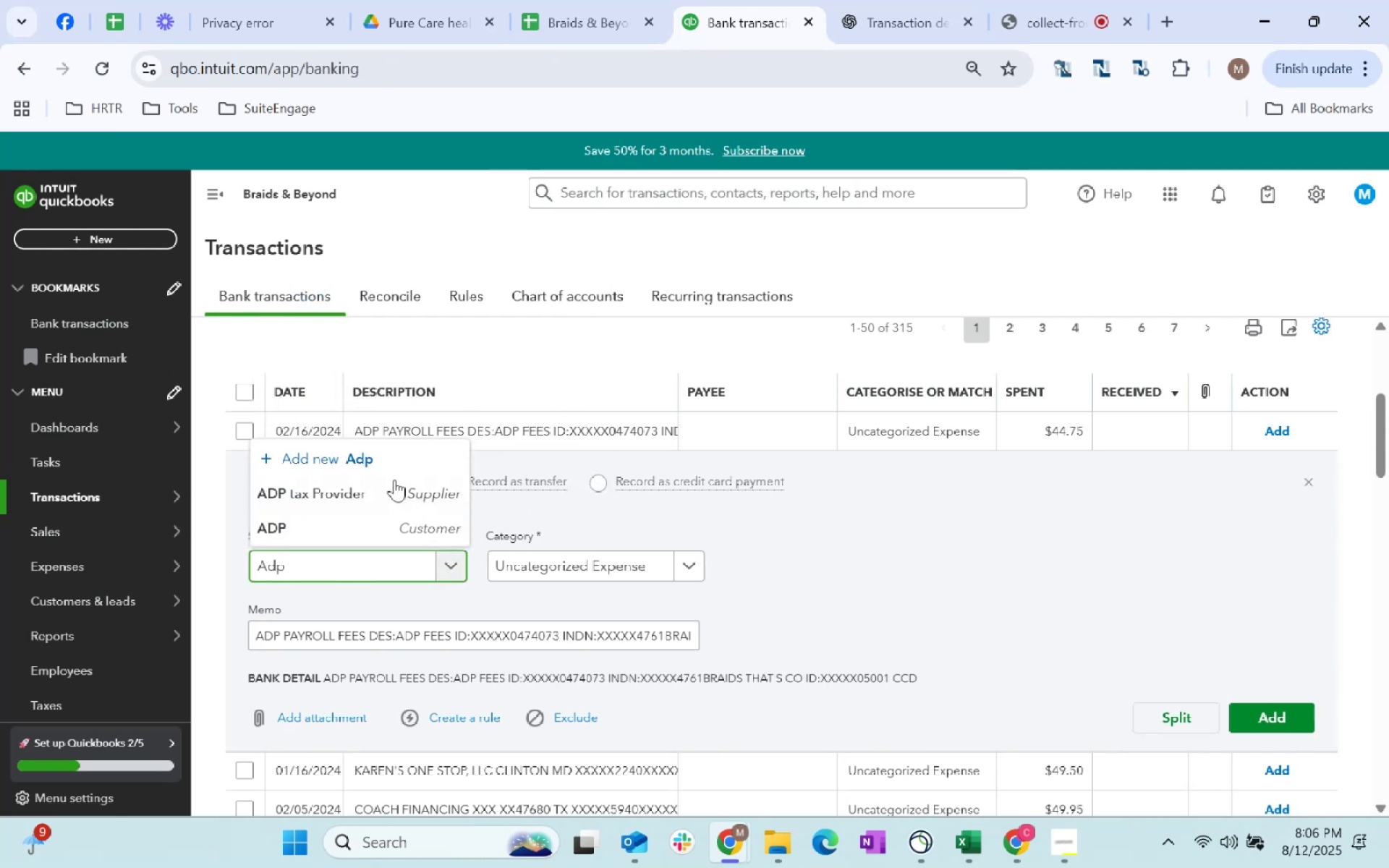 
left_click([401, 502])
 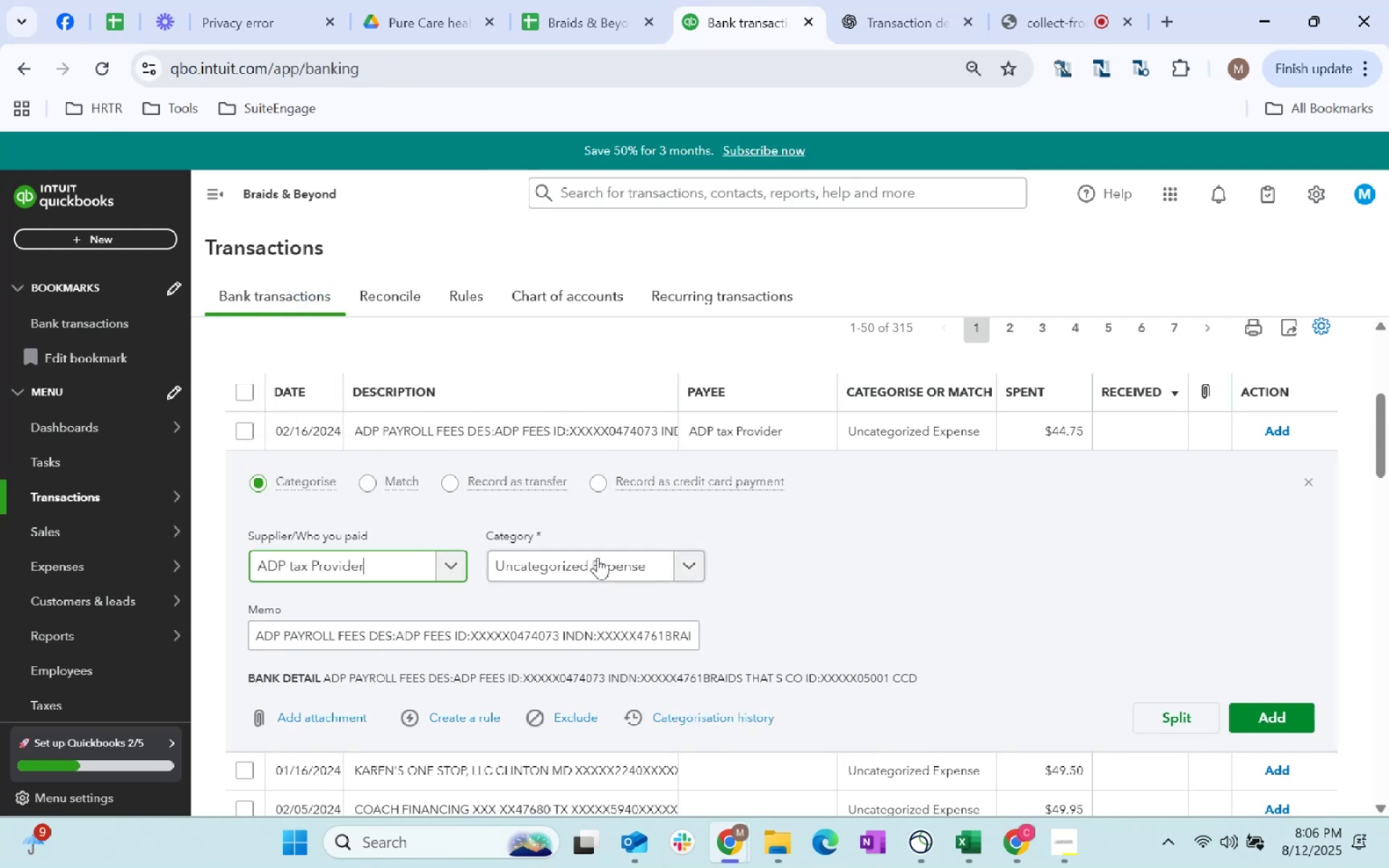 
left_click([592, 563])
 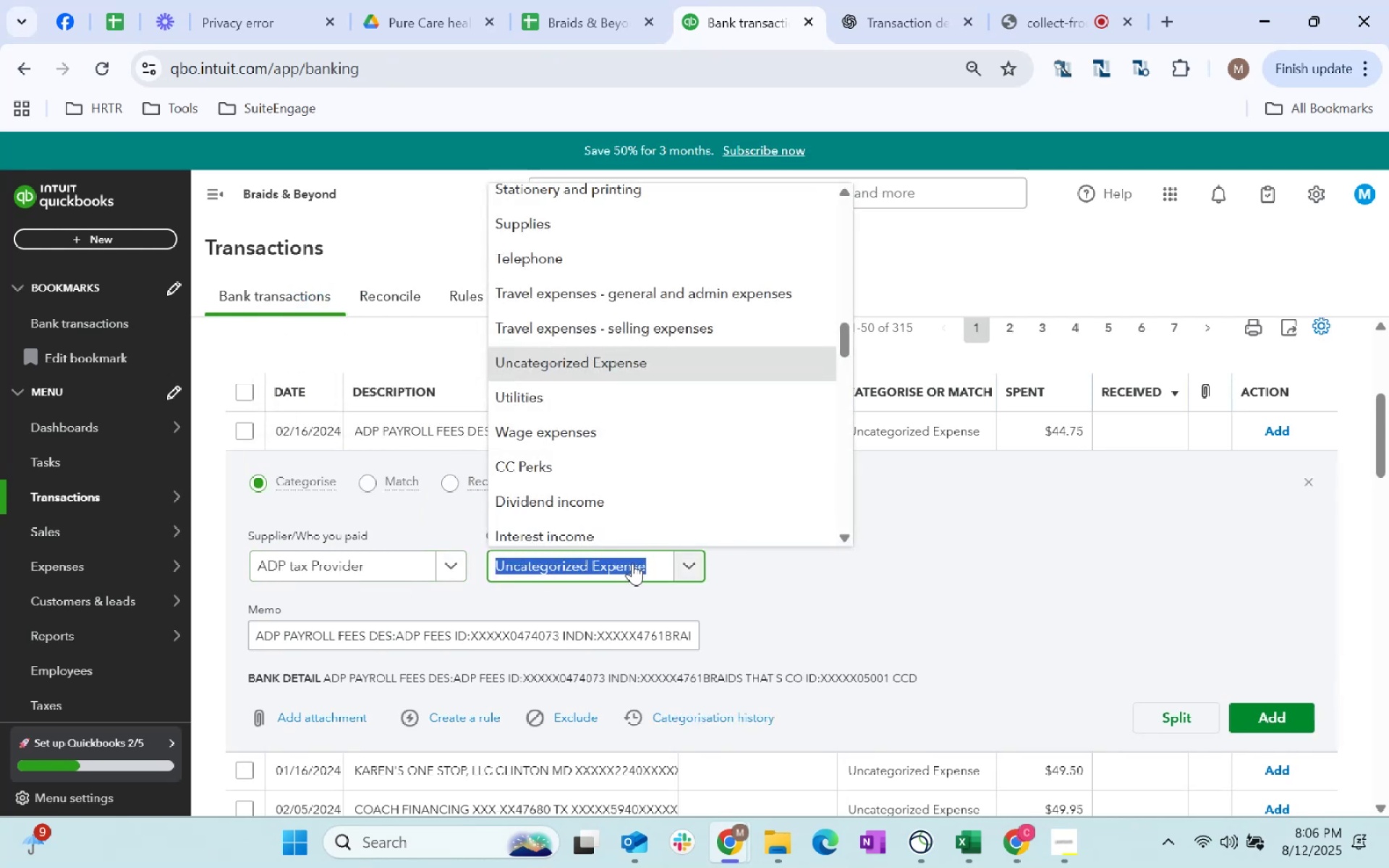 
type(Pay)
 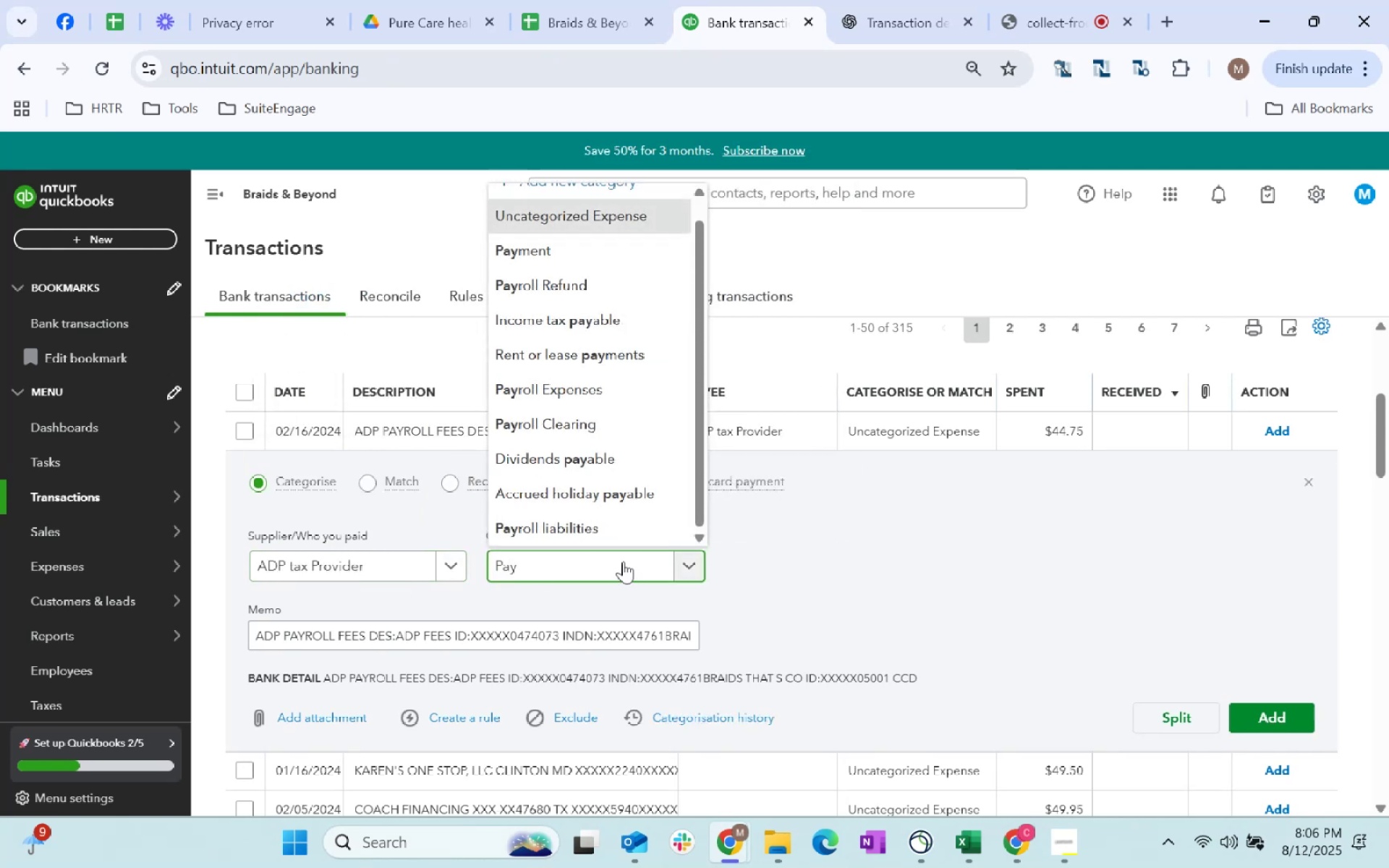 
key(ArrowDown)
 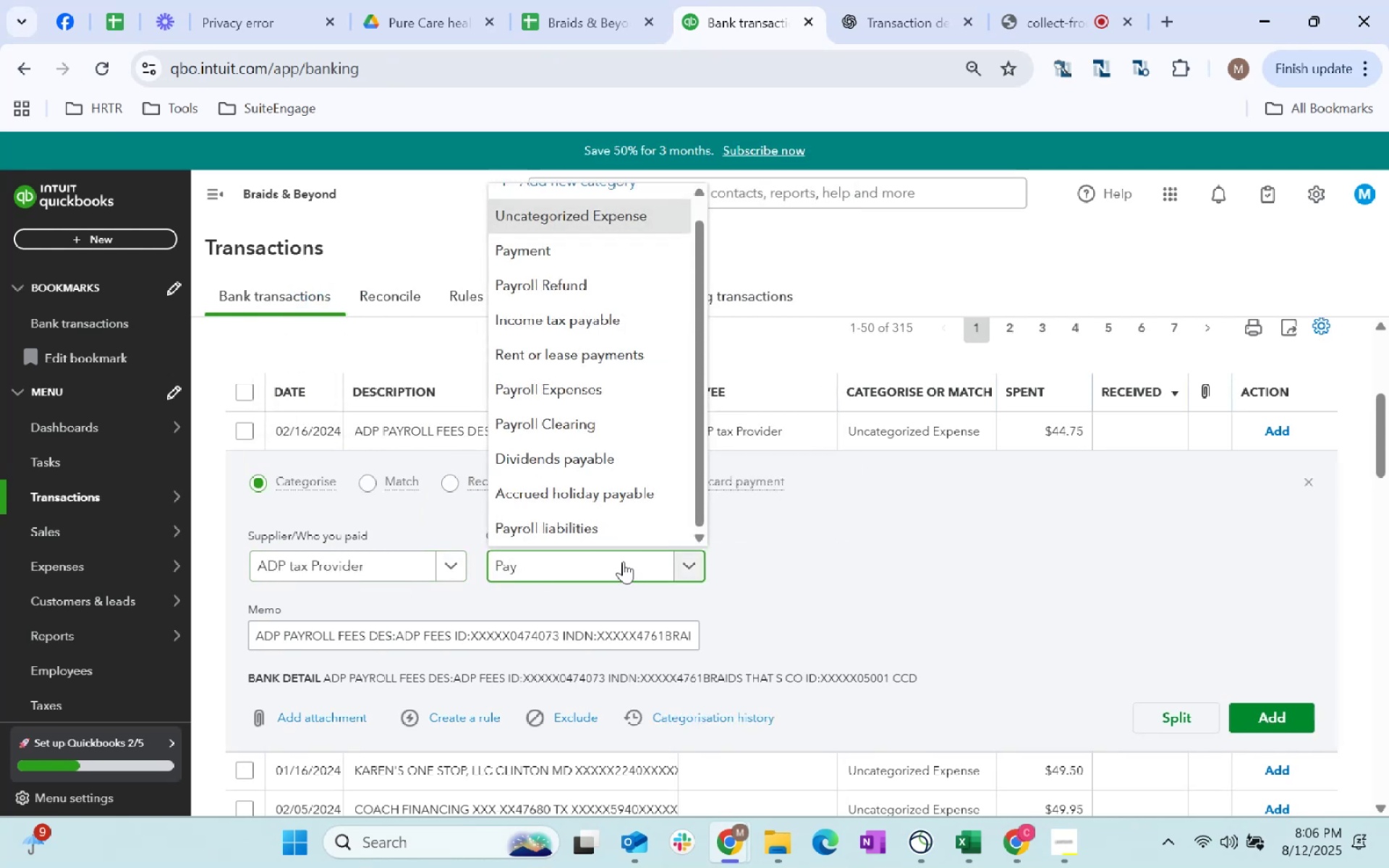 
key(ArrowDown)
 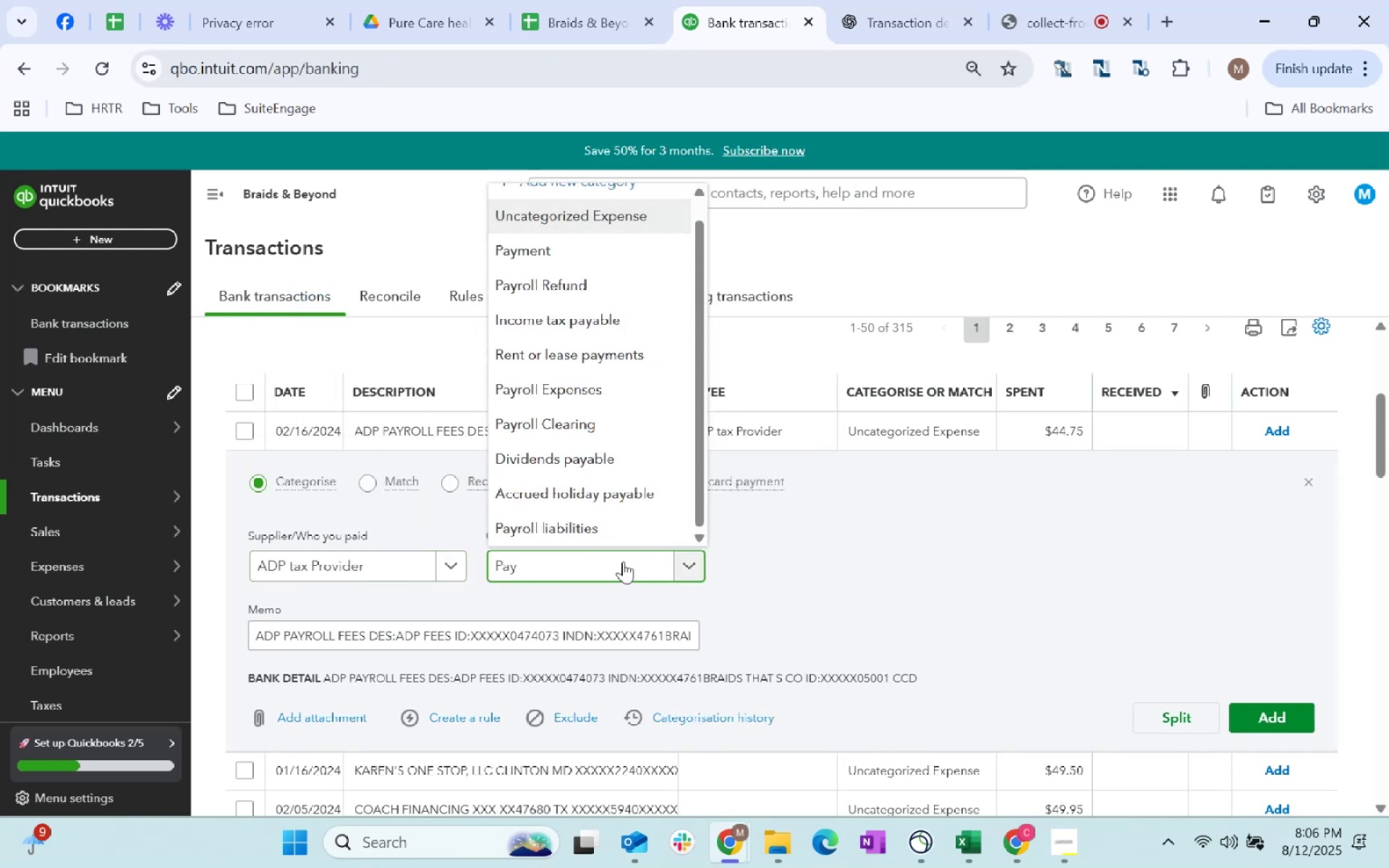 
key(ArrowDown)
 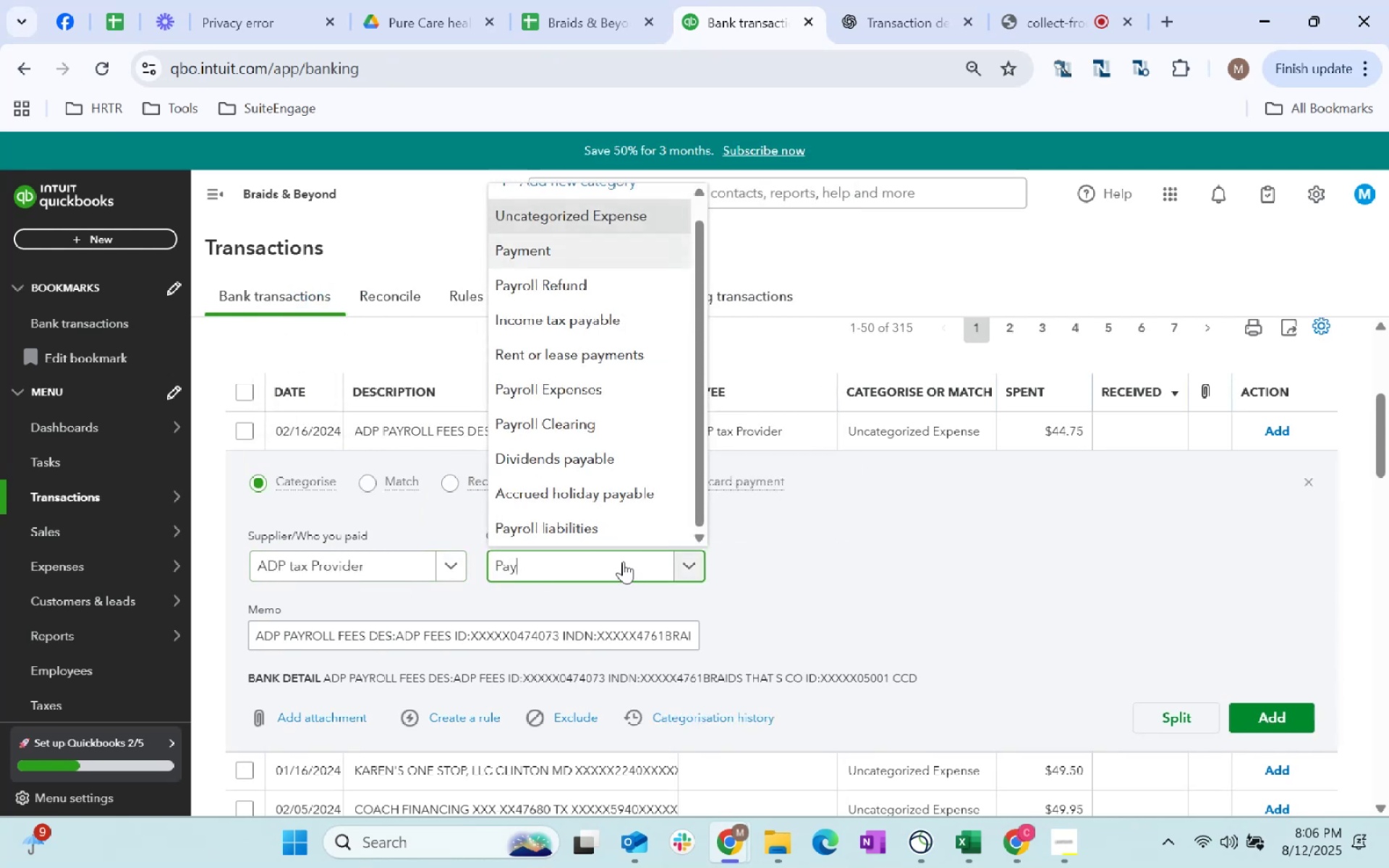 
key(ArrowDown)
 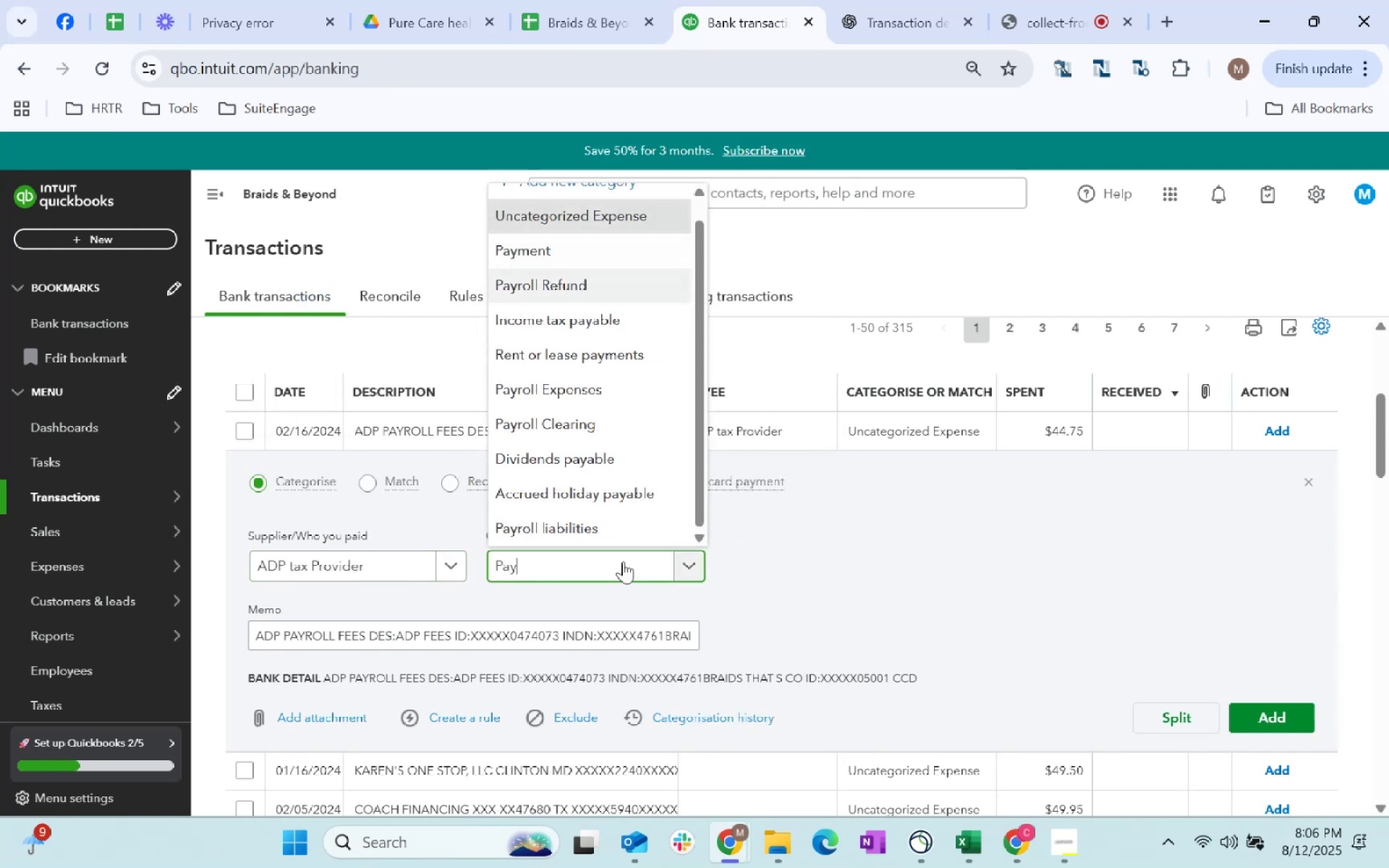 
key(ArrowDown)
 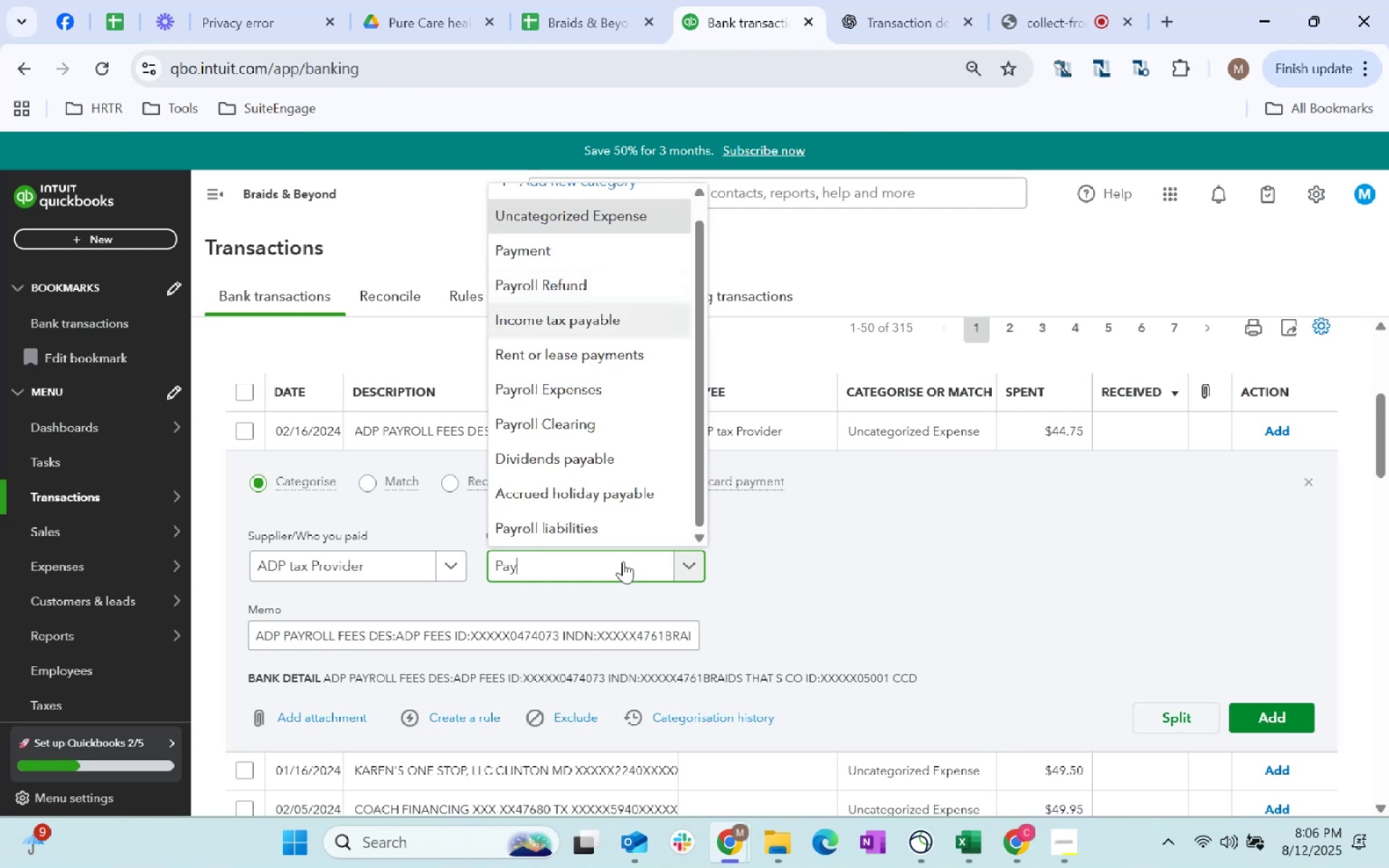 
key(ArrowDown)
 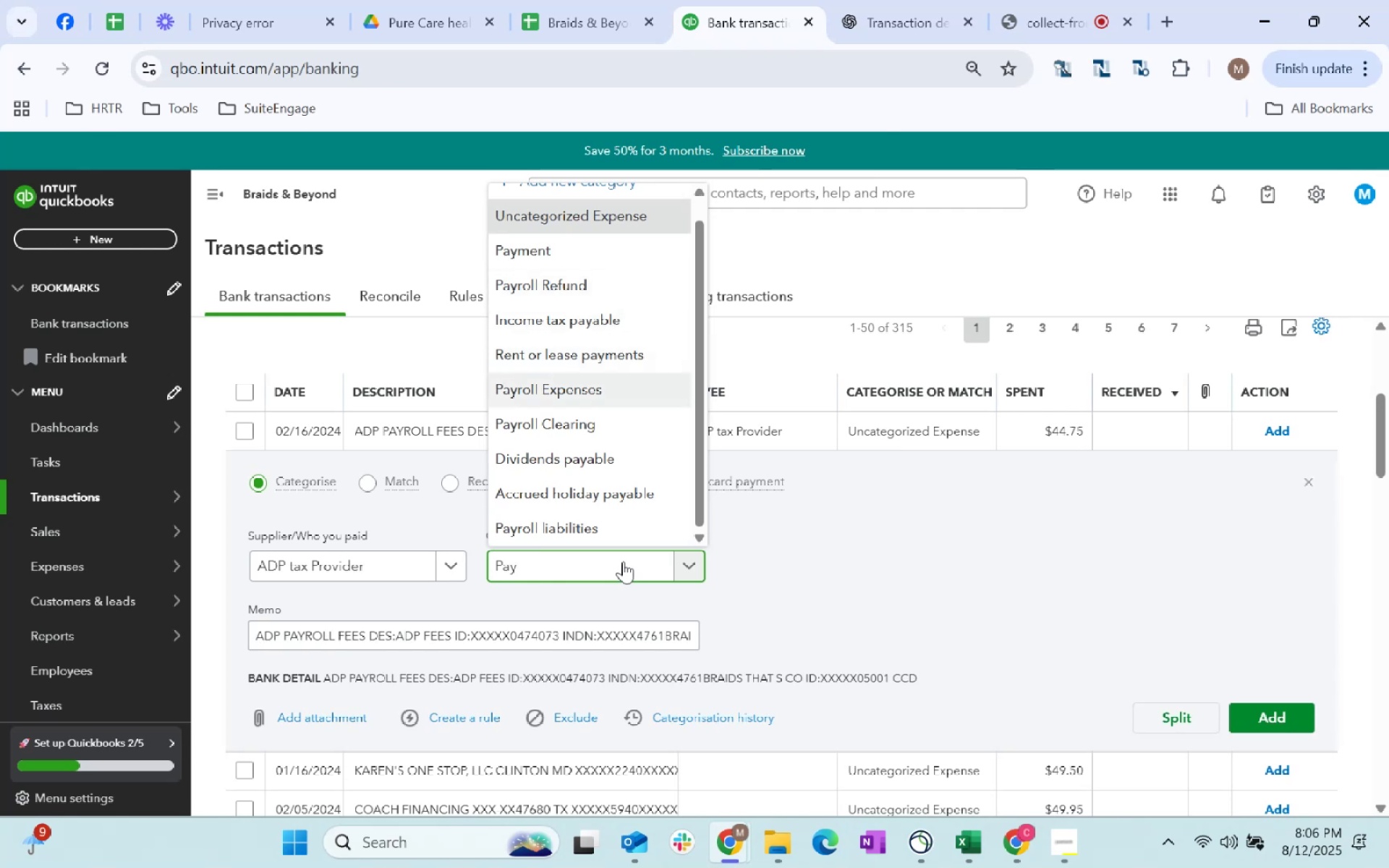 
key(Tab)
 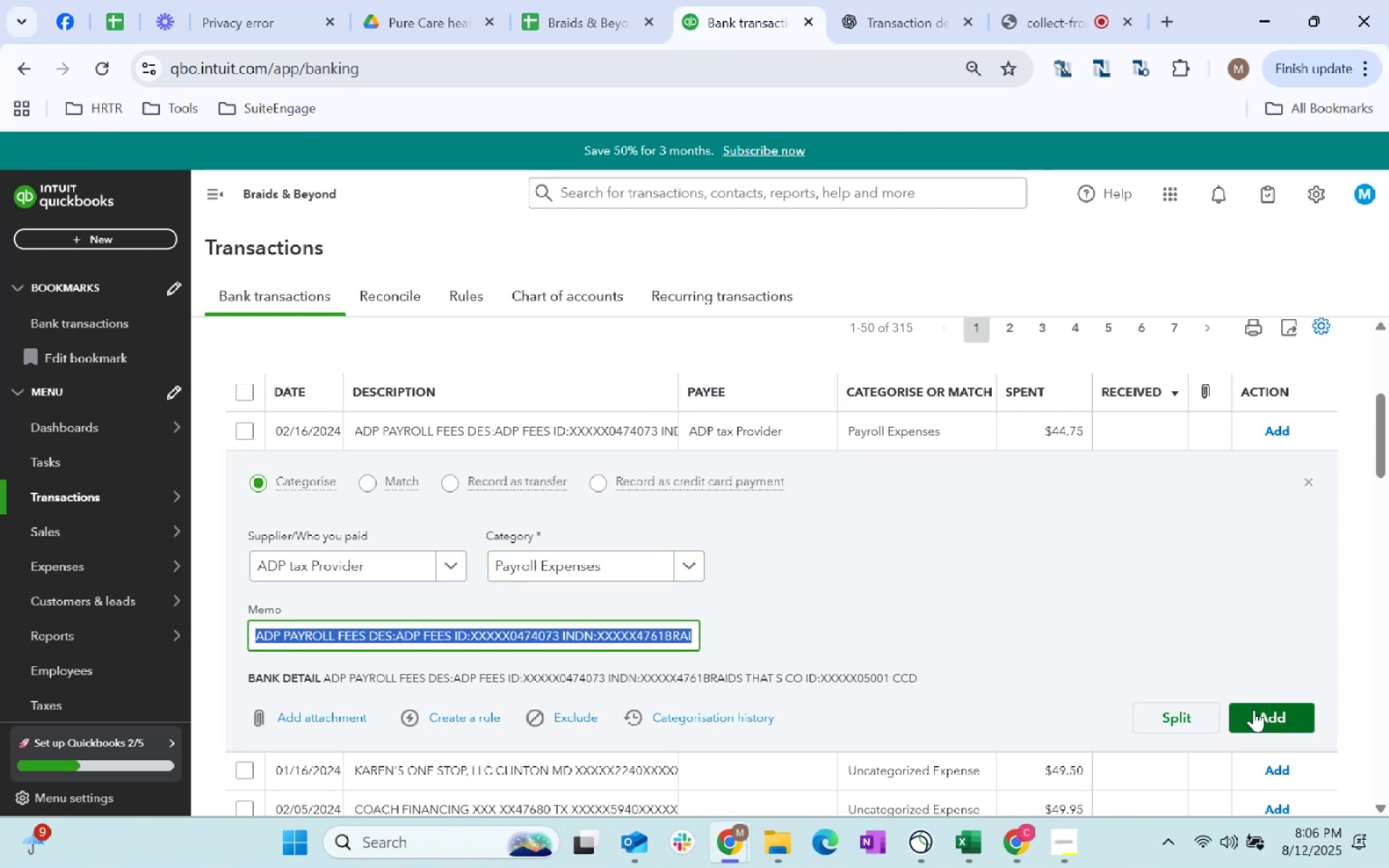 
left_click([1262, 710])
 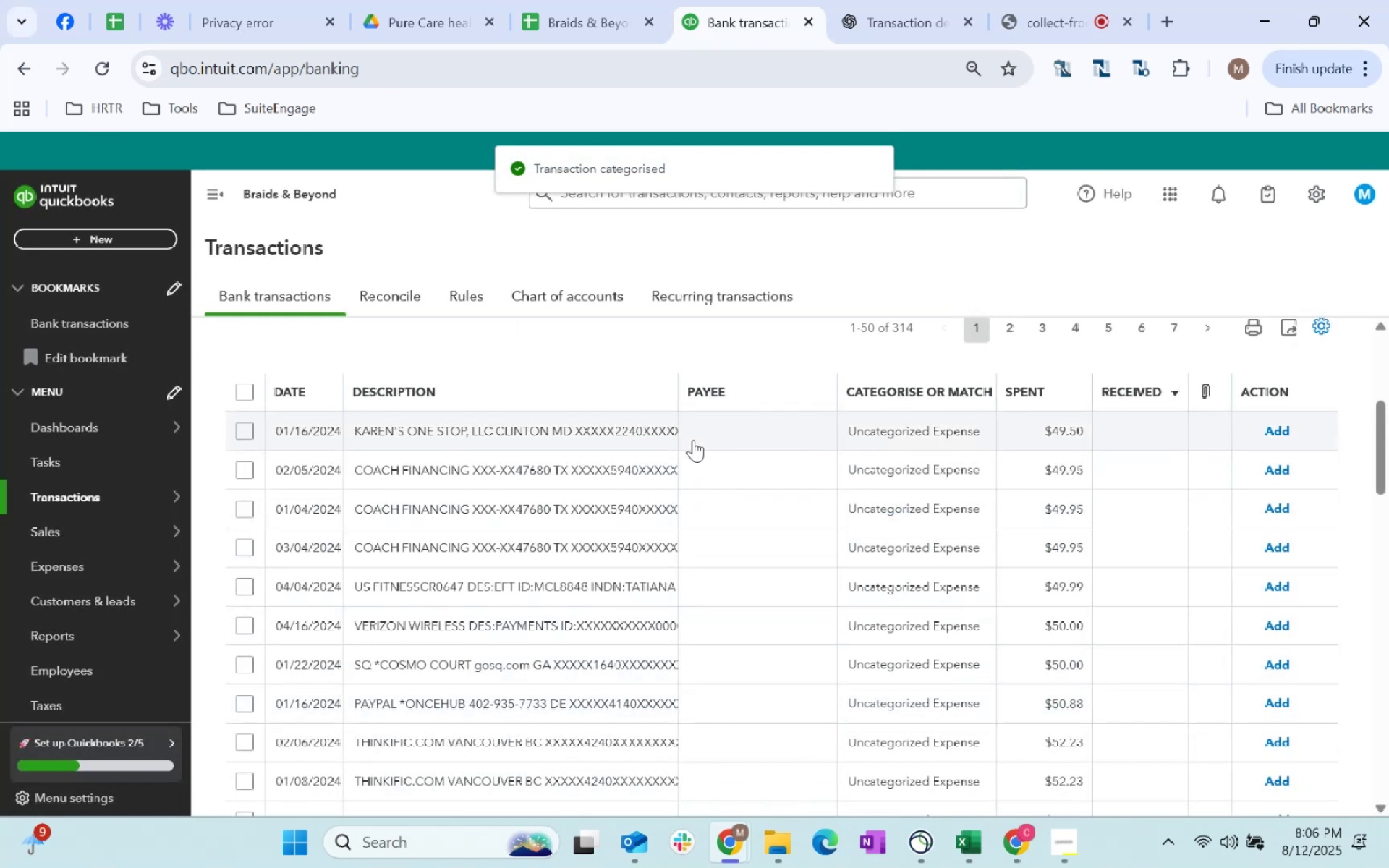 
left_click([705, 430])
 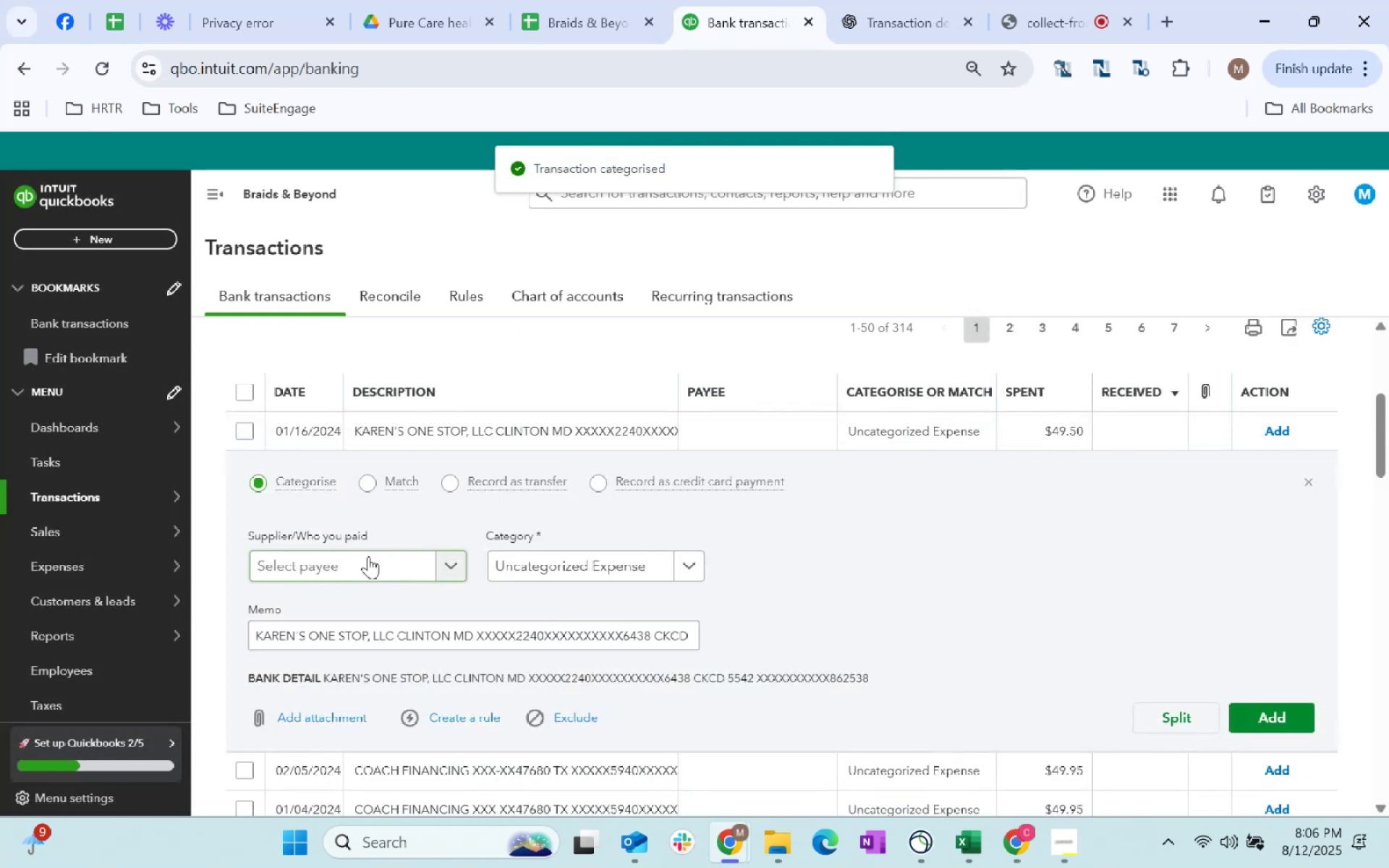 
left_click([500, 558])
 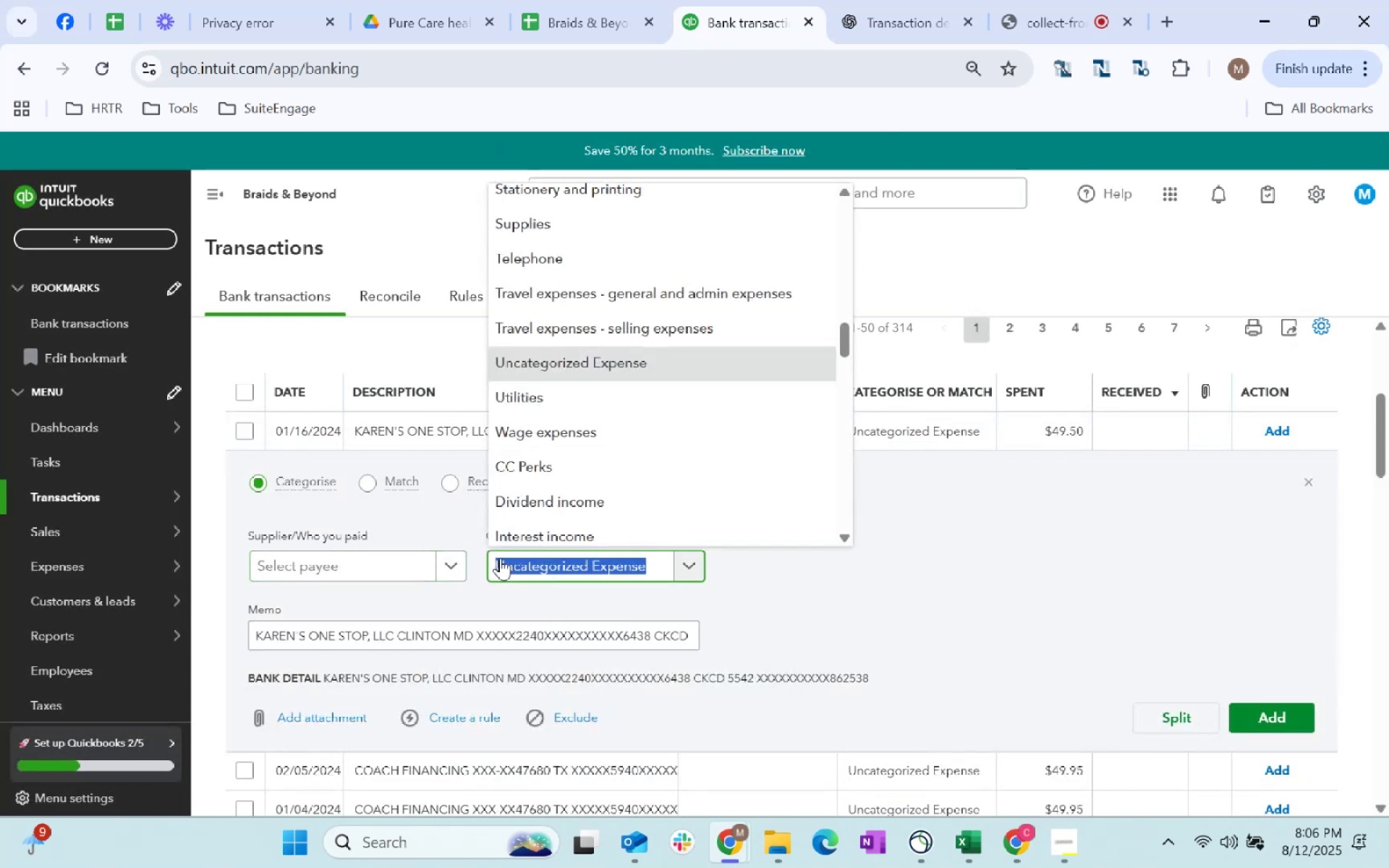 
type(suppliues)
key(Backspace)
key(Backspace)
key(Backspace)
type(es)
key(Tab)
 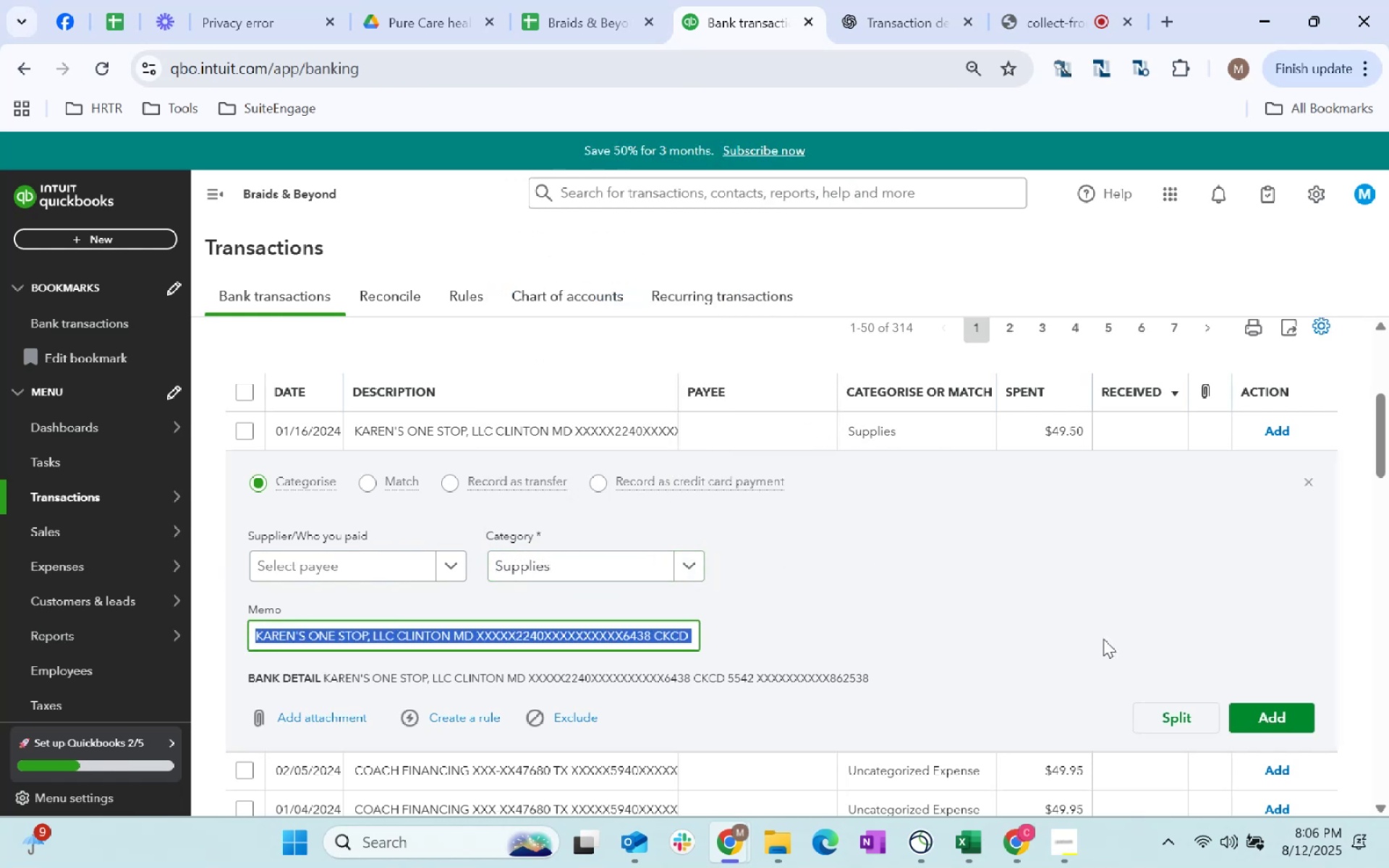 
left_click([1274, 721])
 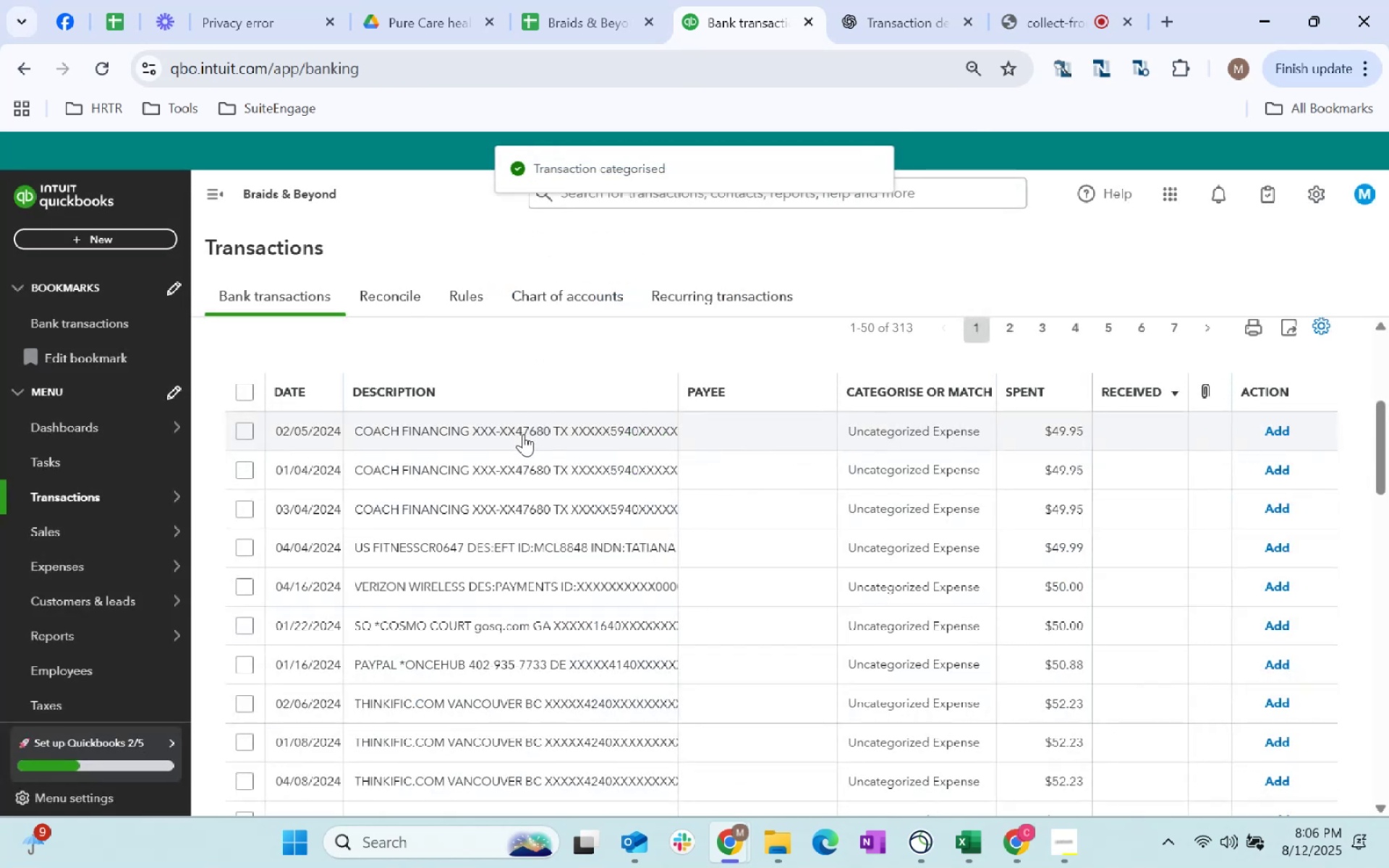 
left_click([707, 427])
 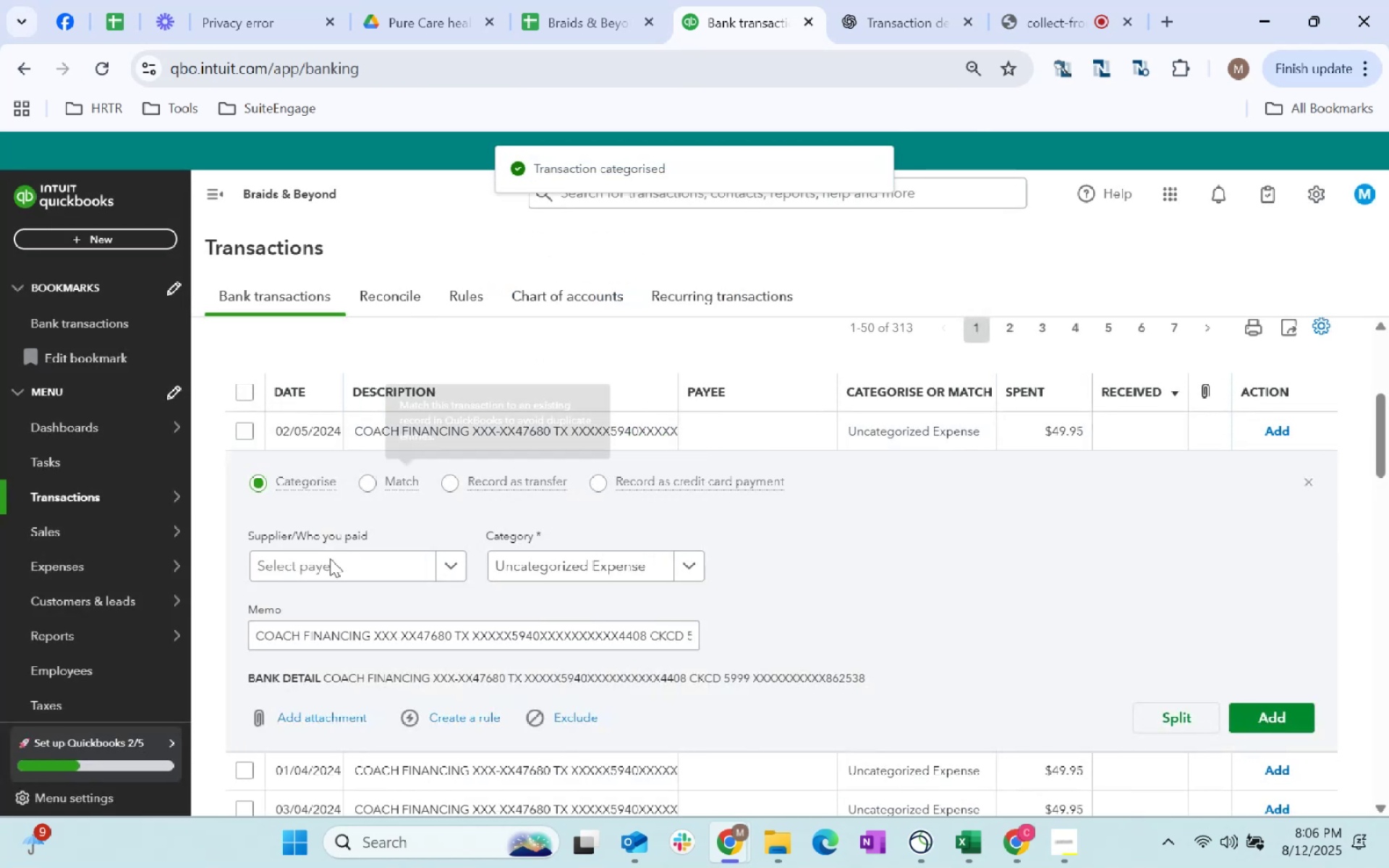 
left_click([330, 560])
 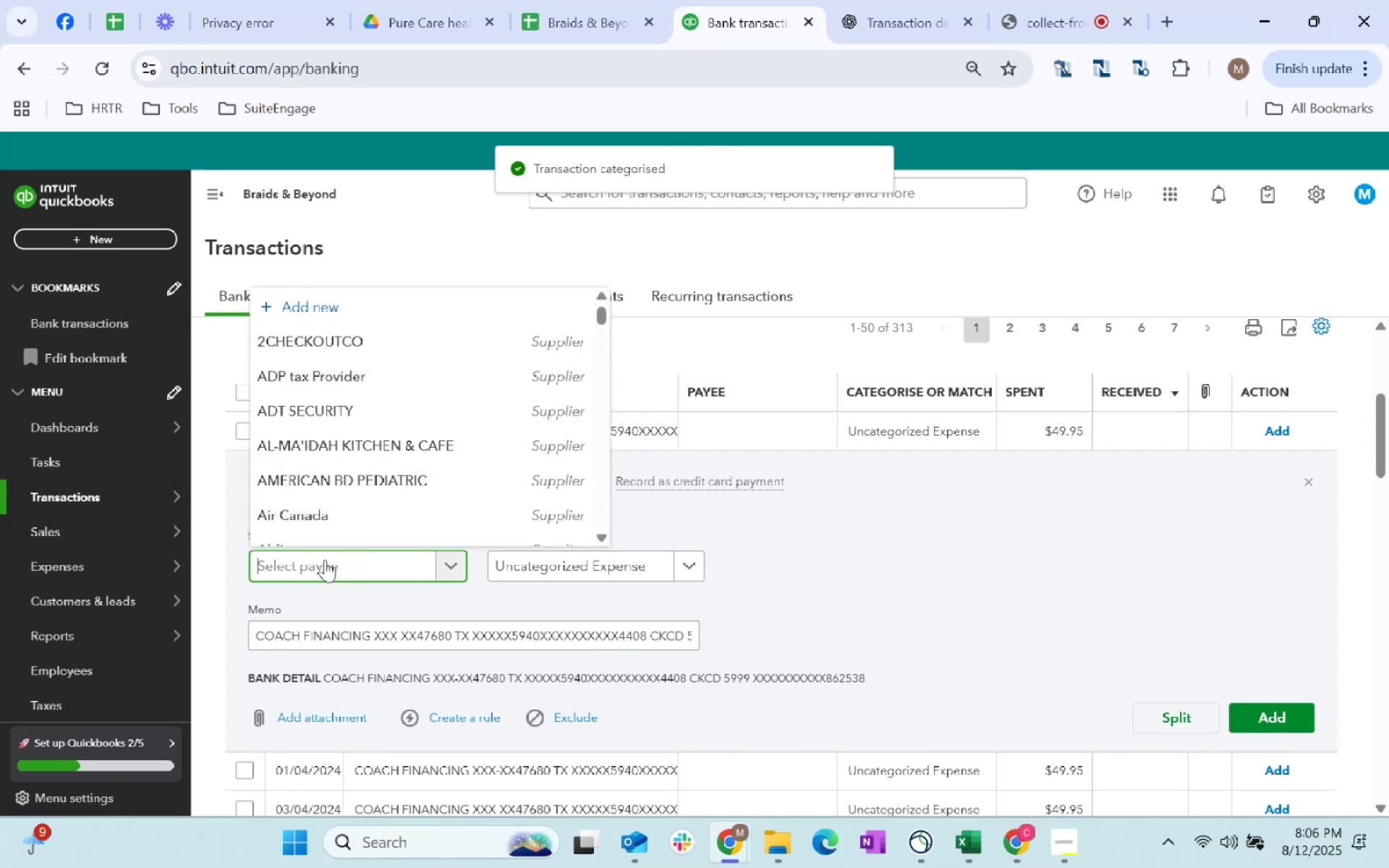 
type(Coca)
key(Backspace)
key(Backspace)
type(ah)
key(Backspace)
type(c)
 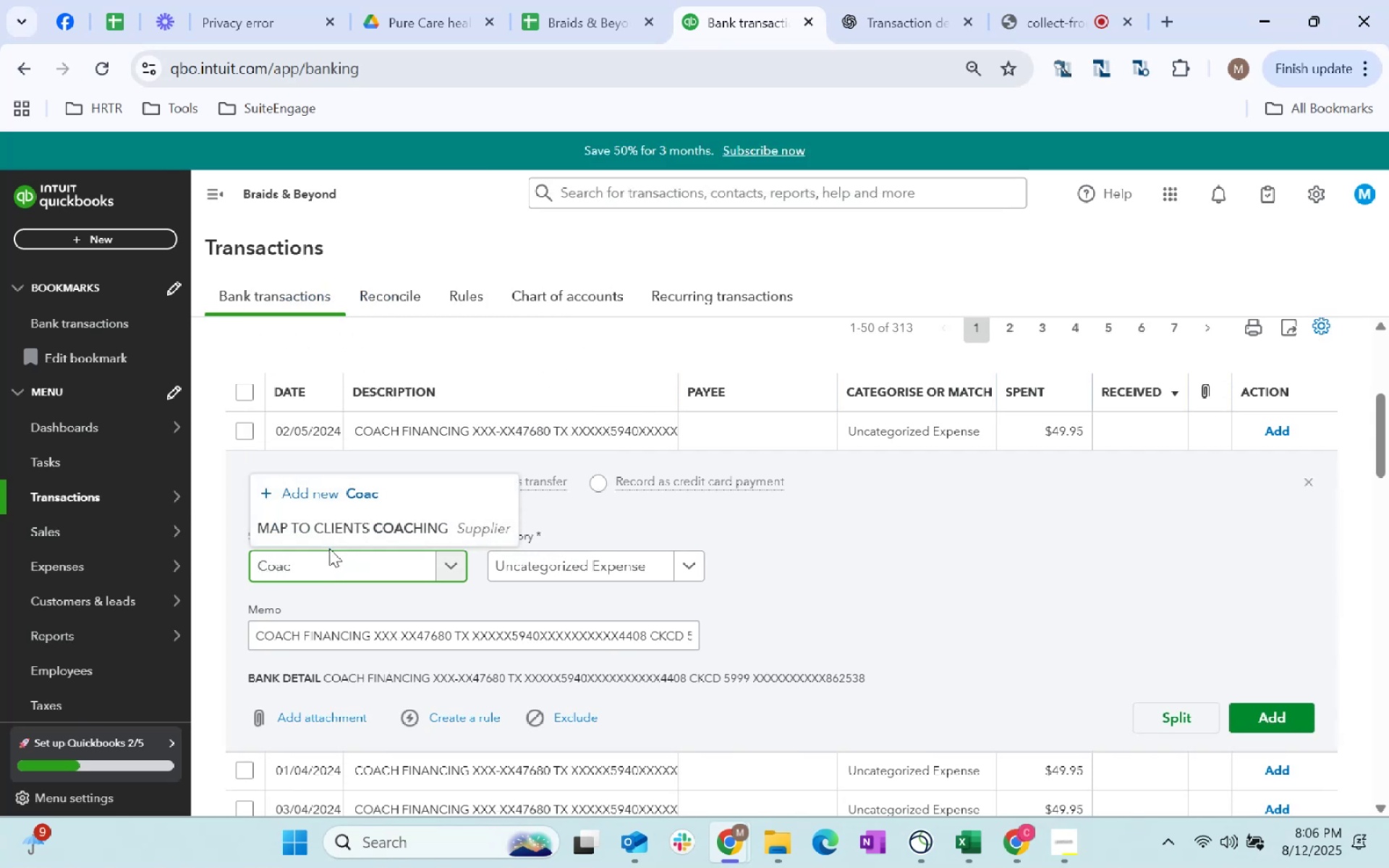 
wait(6.71)
 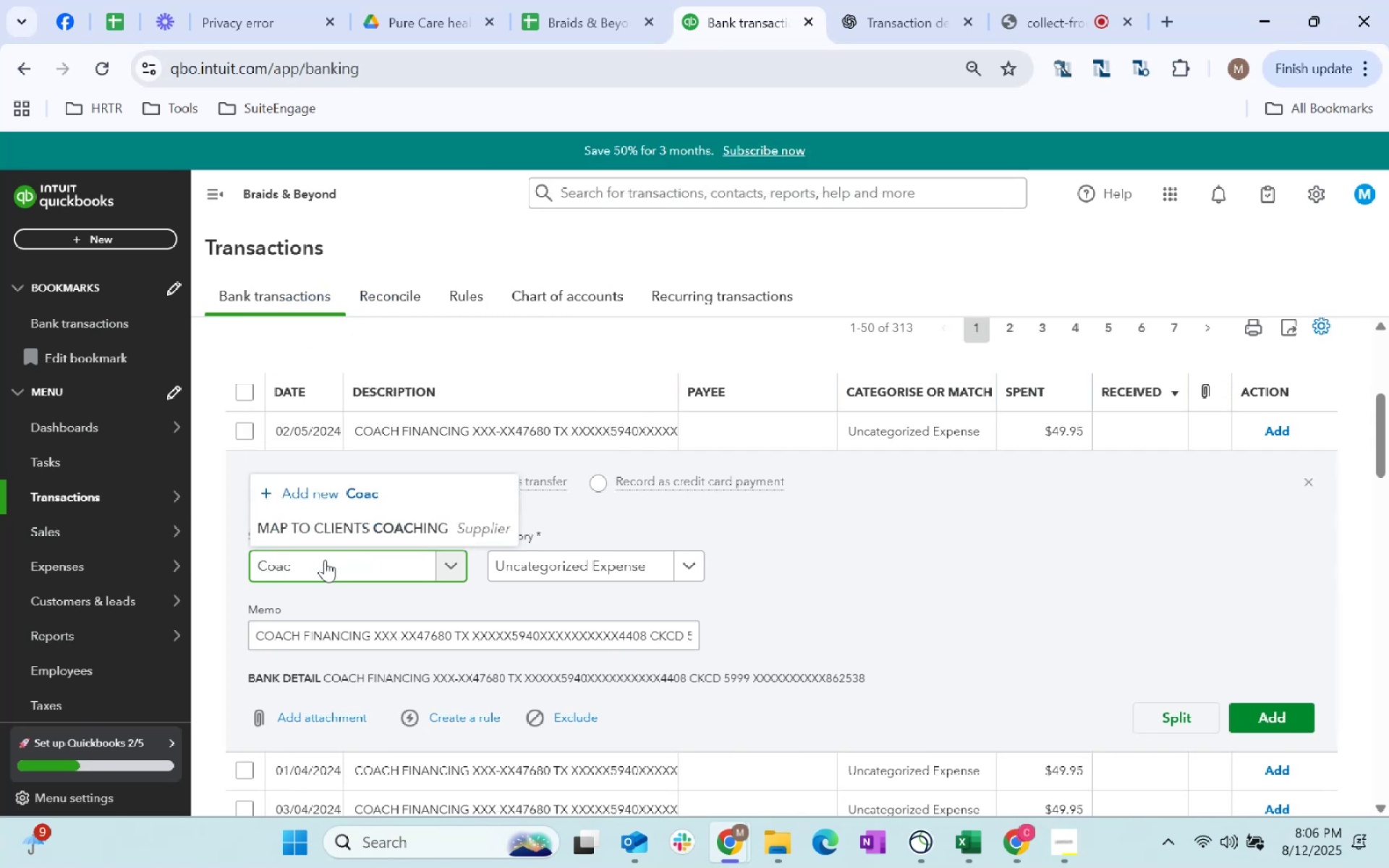 
double_click([363, 552])
 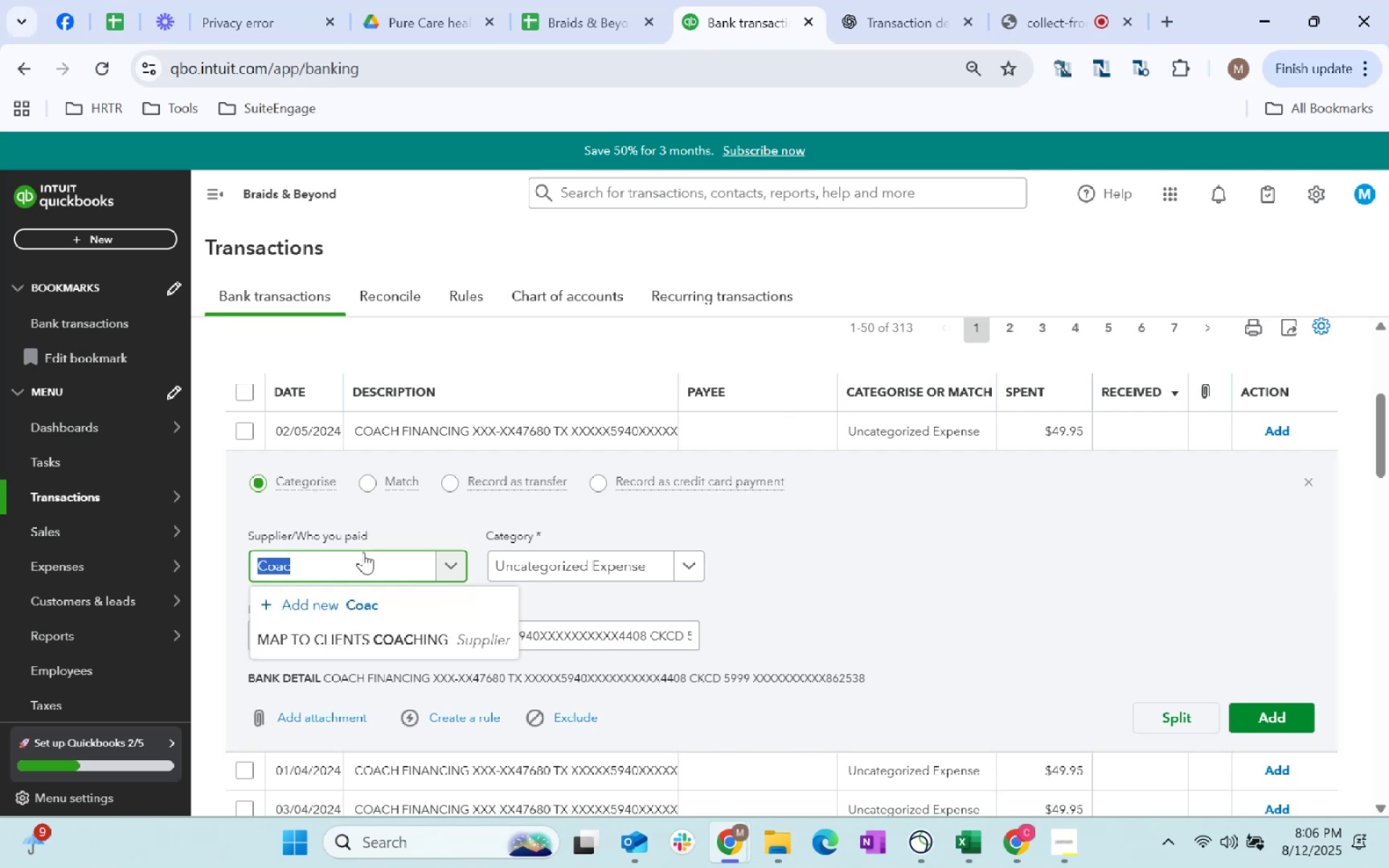 
key(ArrowRight)
 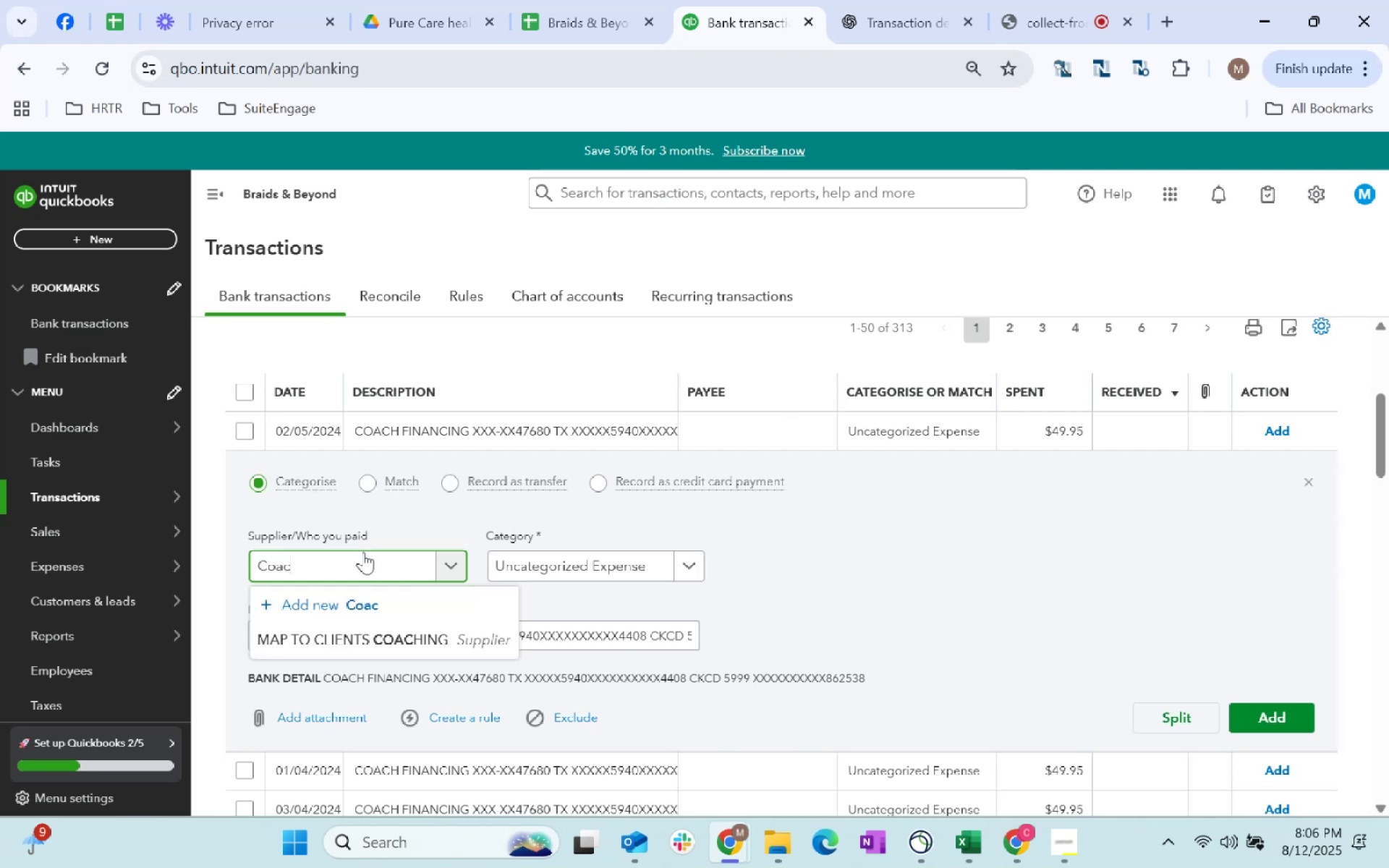 
type(h Financina)
key(Backspace)
type(g)
key(Tab)
 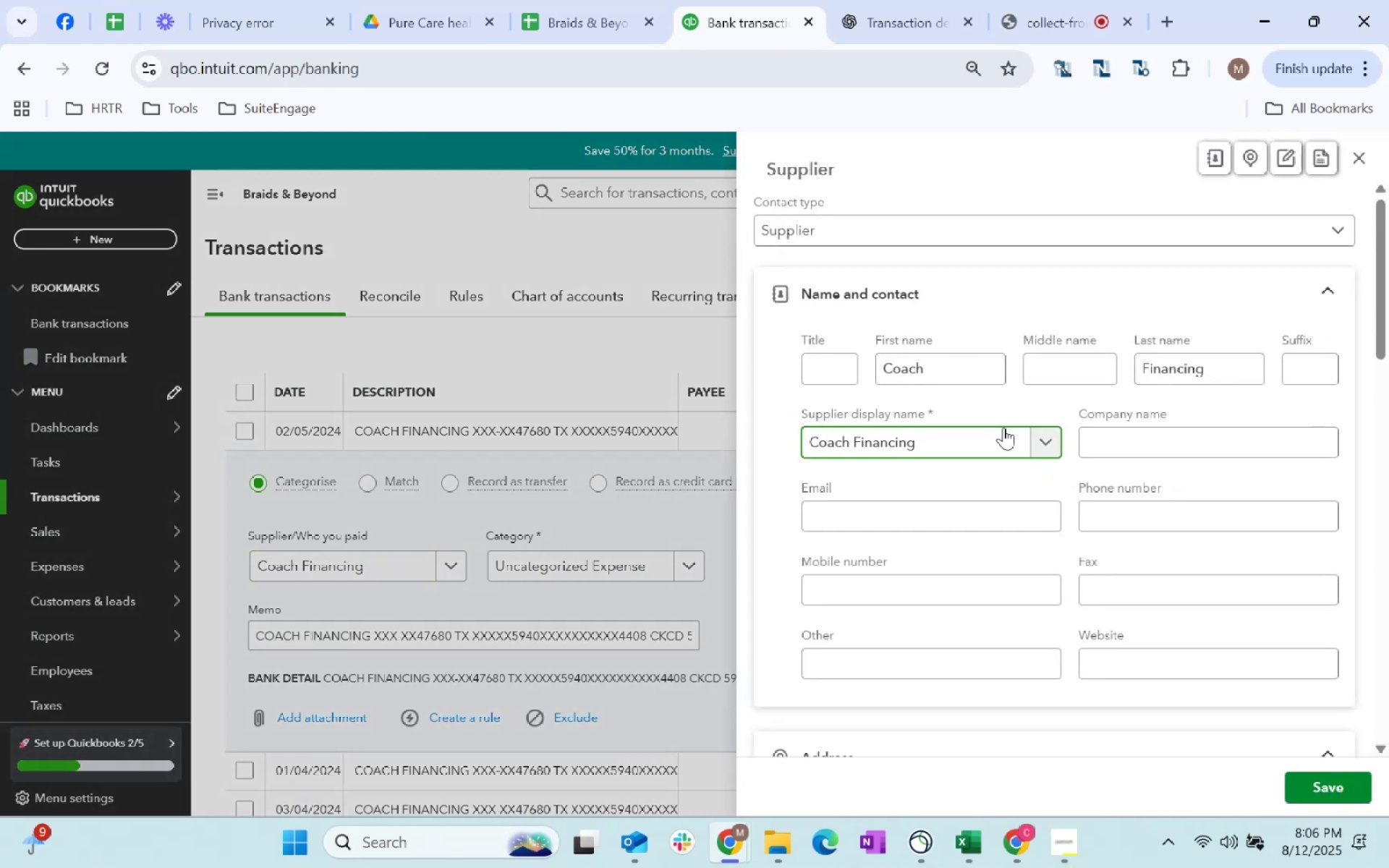 
scroll: coordinate [948, 514], scroll_direction: down, amount: 283.0
 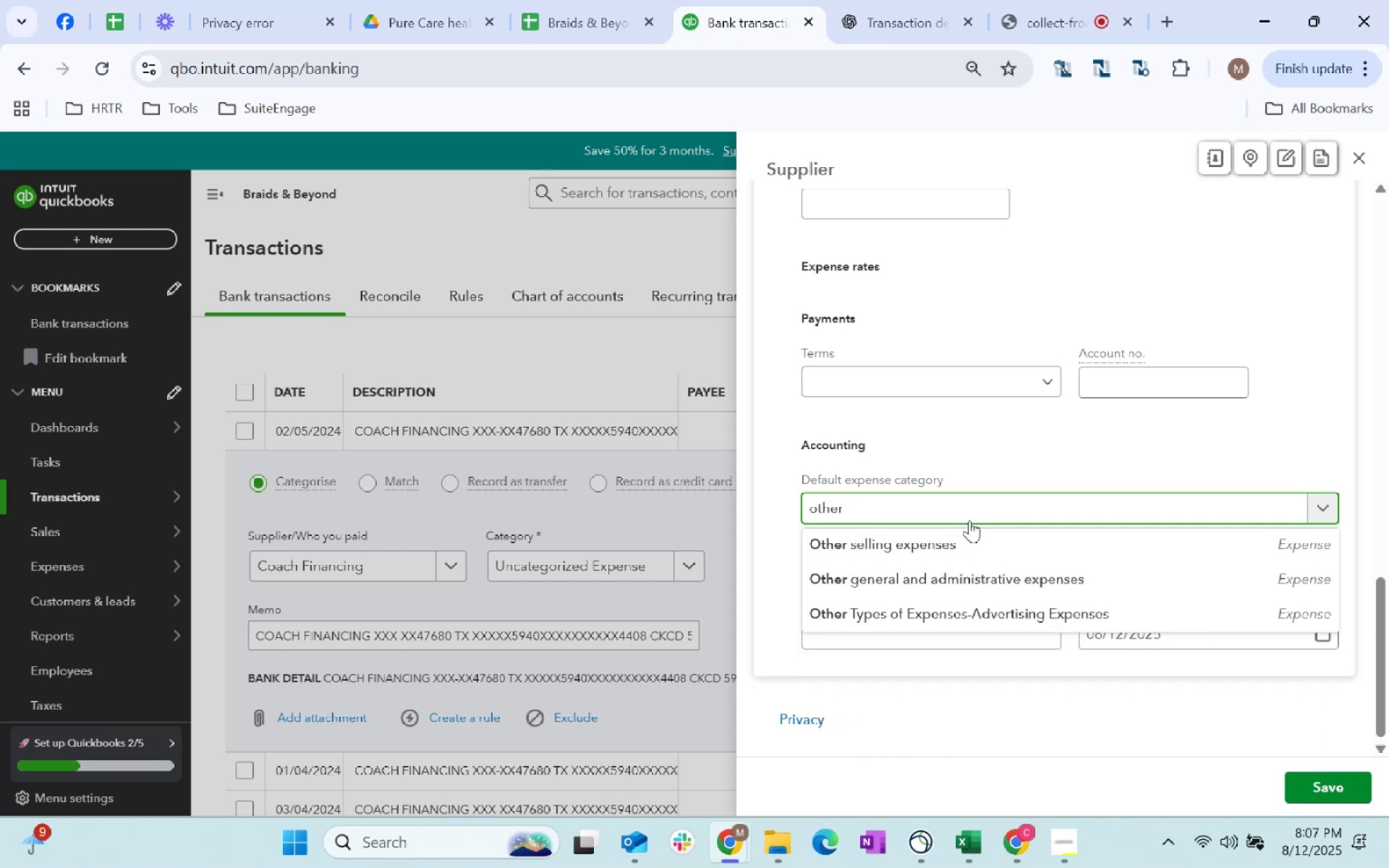 
left_click([964, 522])
 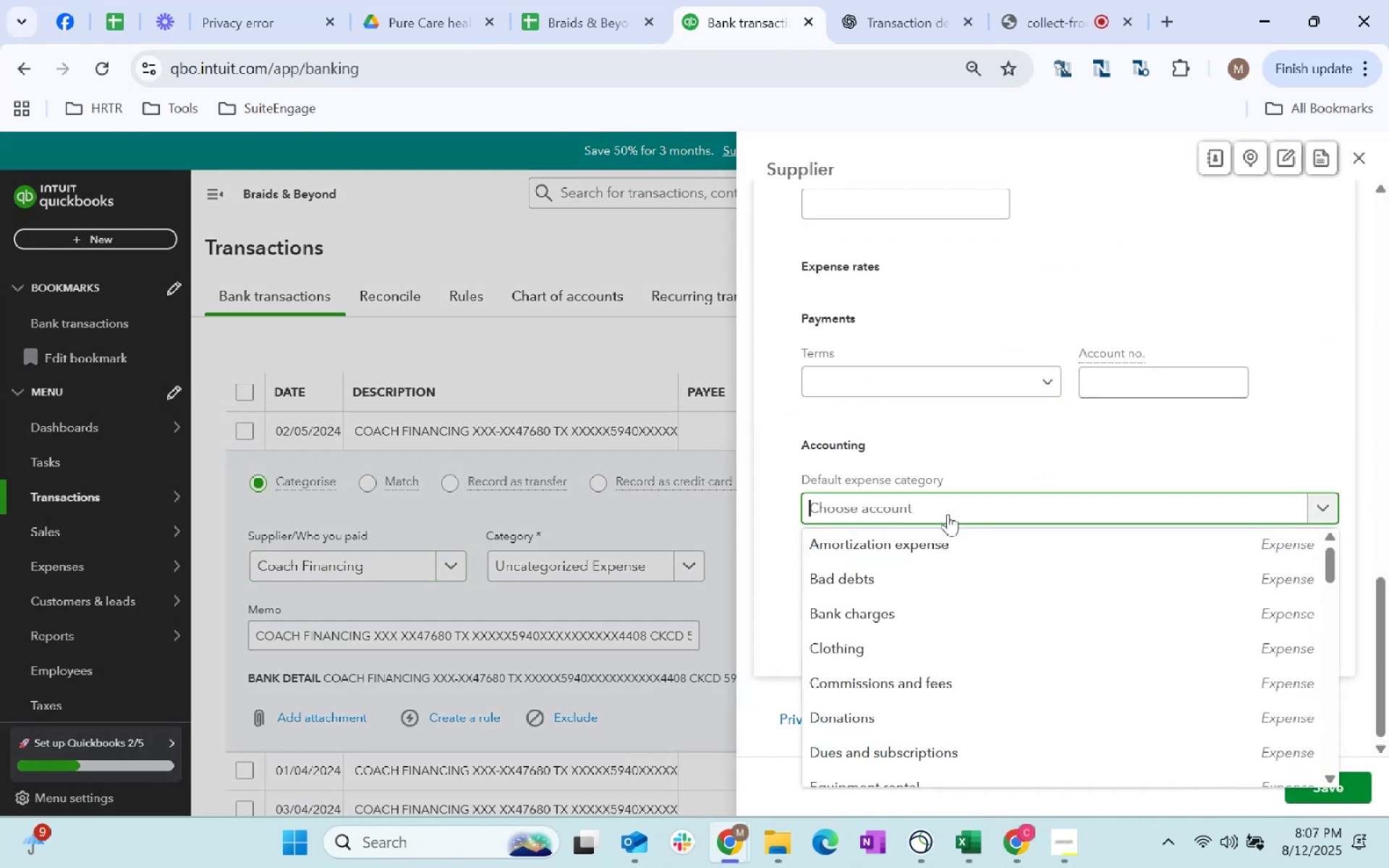 
type(other)
 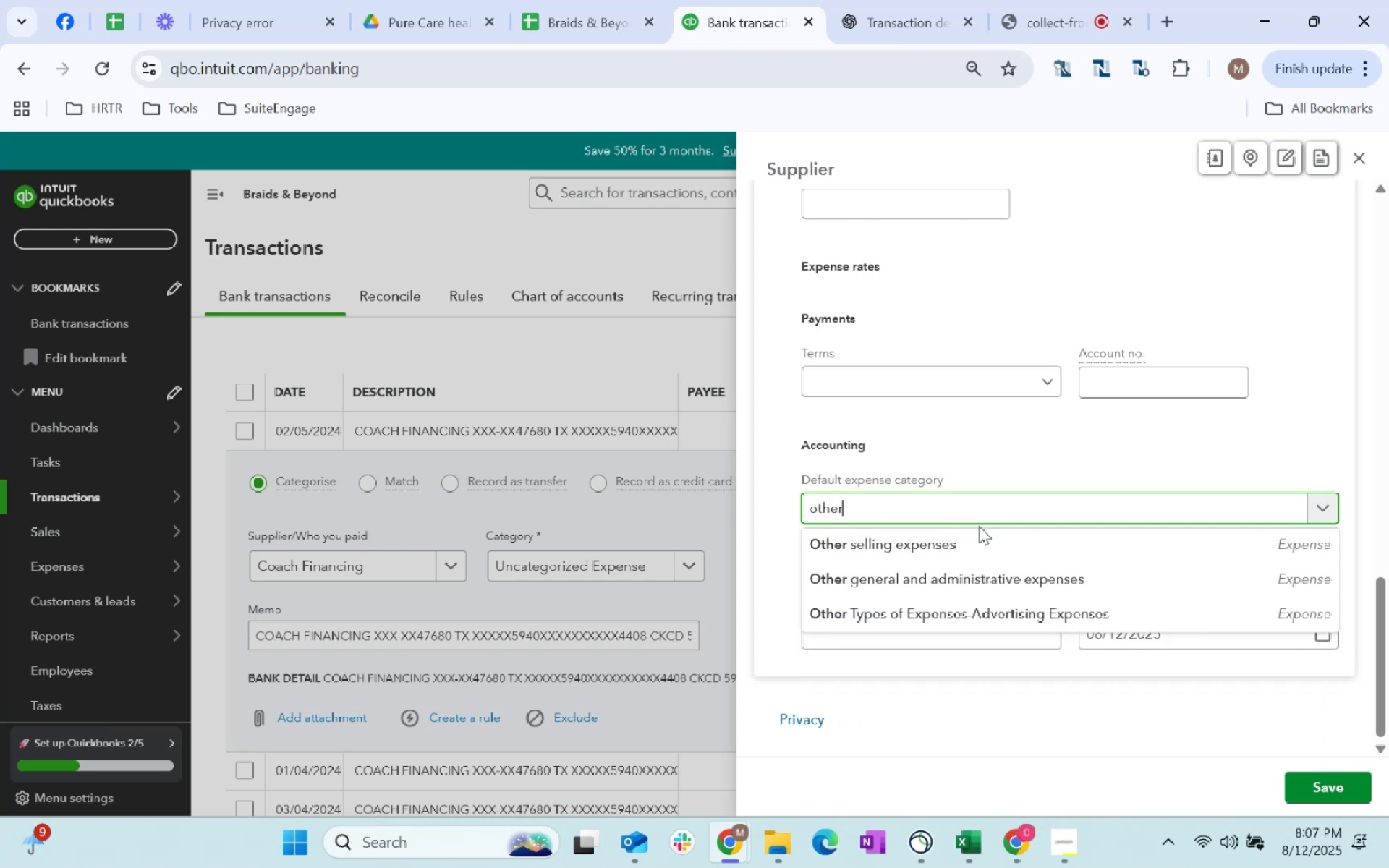 
left_click([1006, 576])
 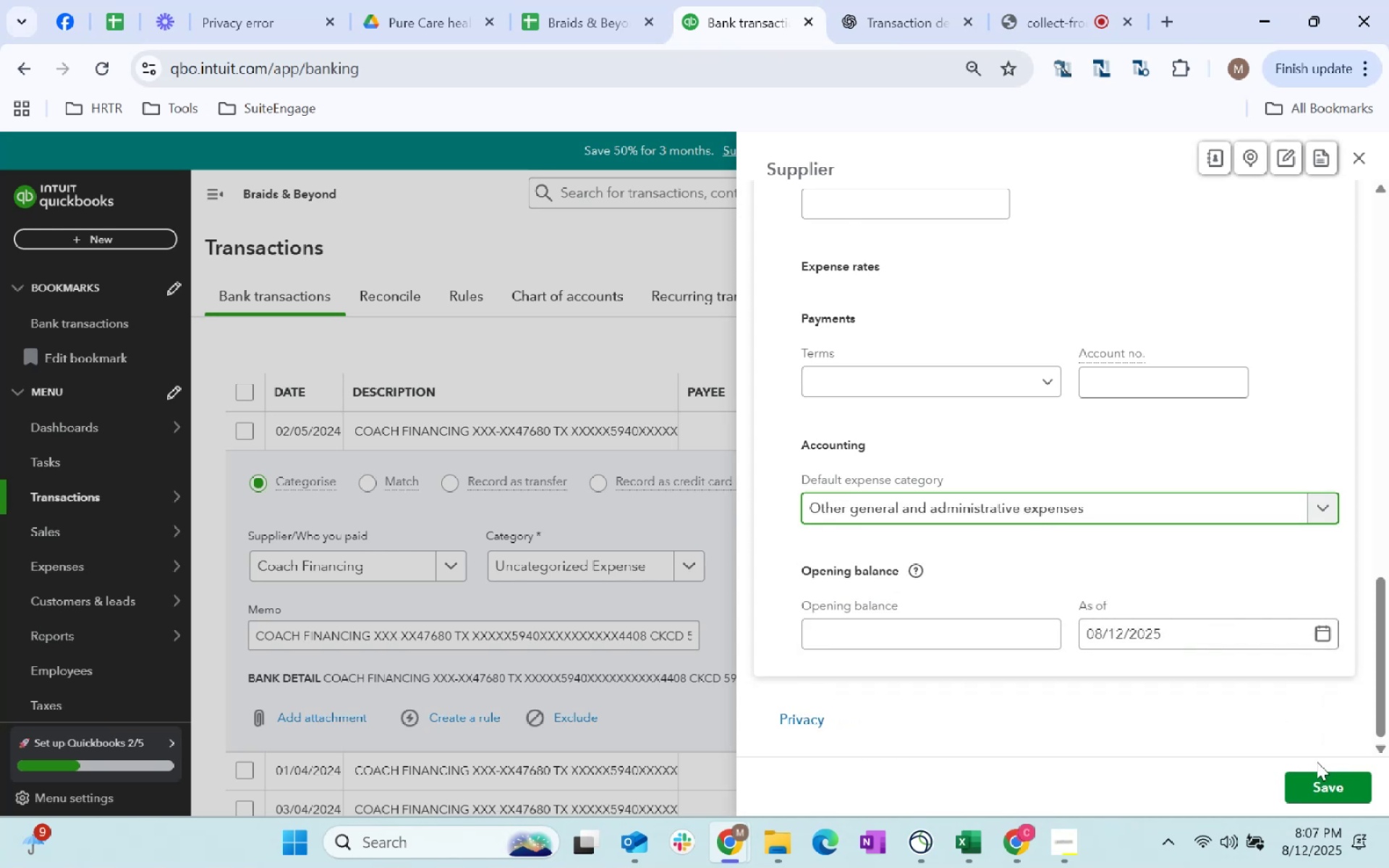 
left_click([1323, 782])
 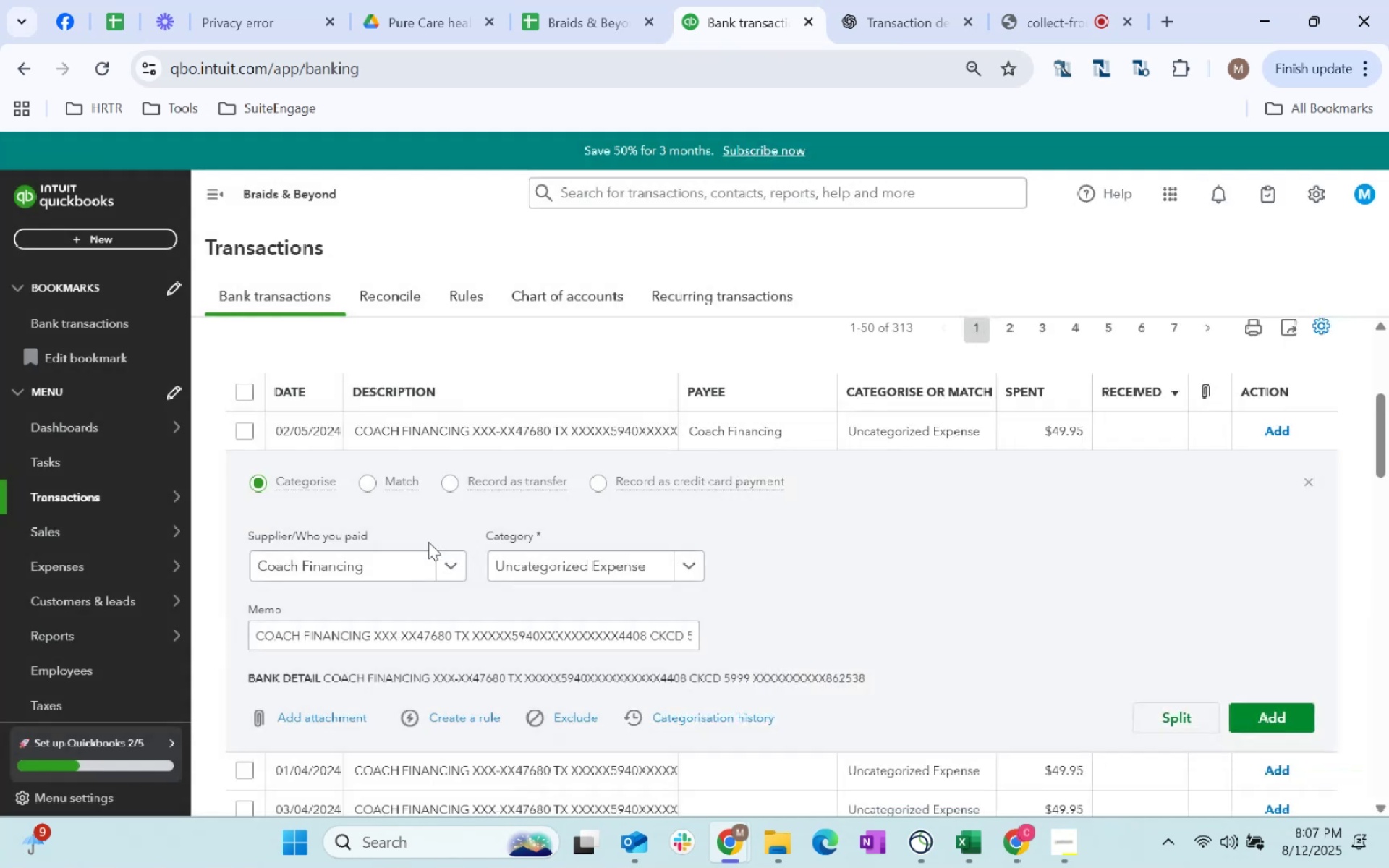 
key(Tab)
key(Tab)
type(other )
 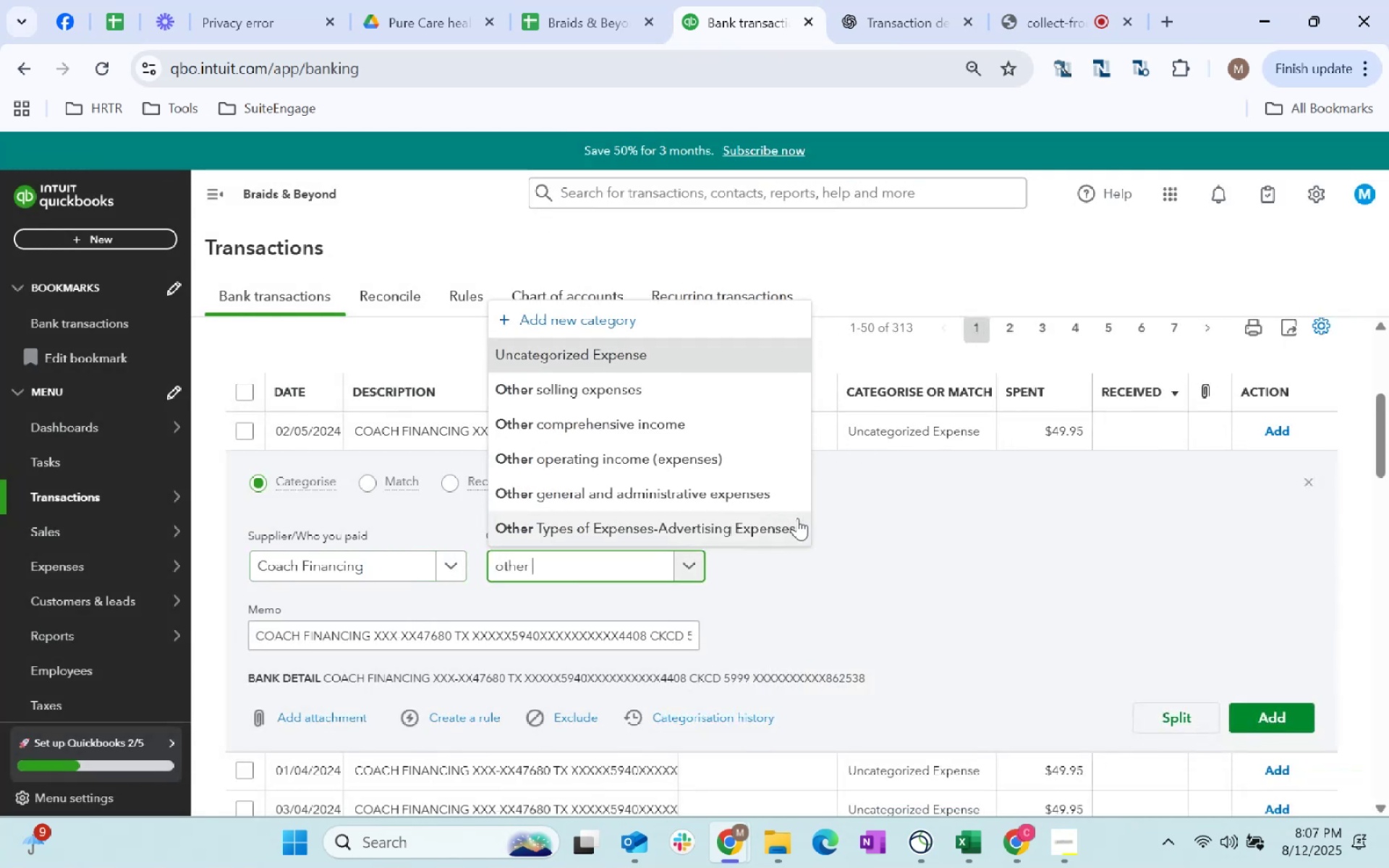 
left_click([777, 490])
 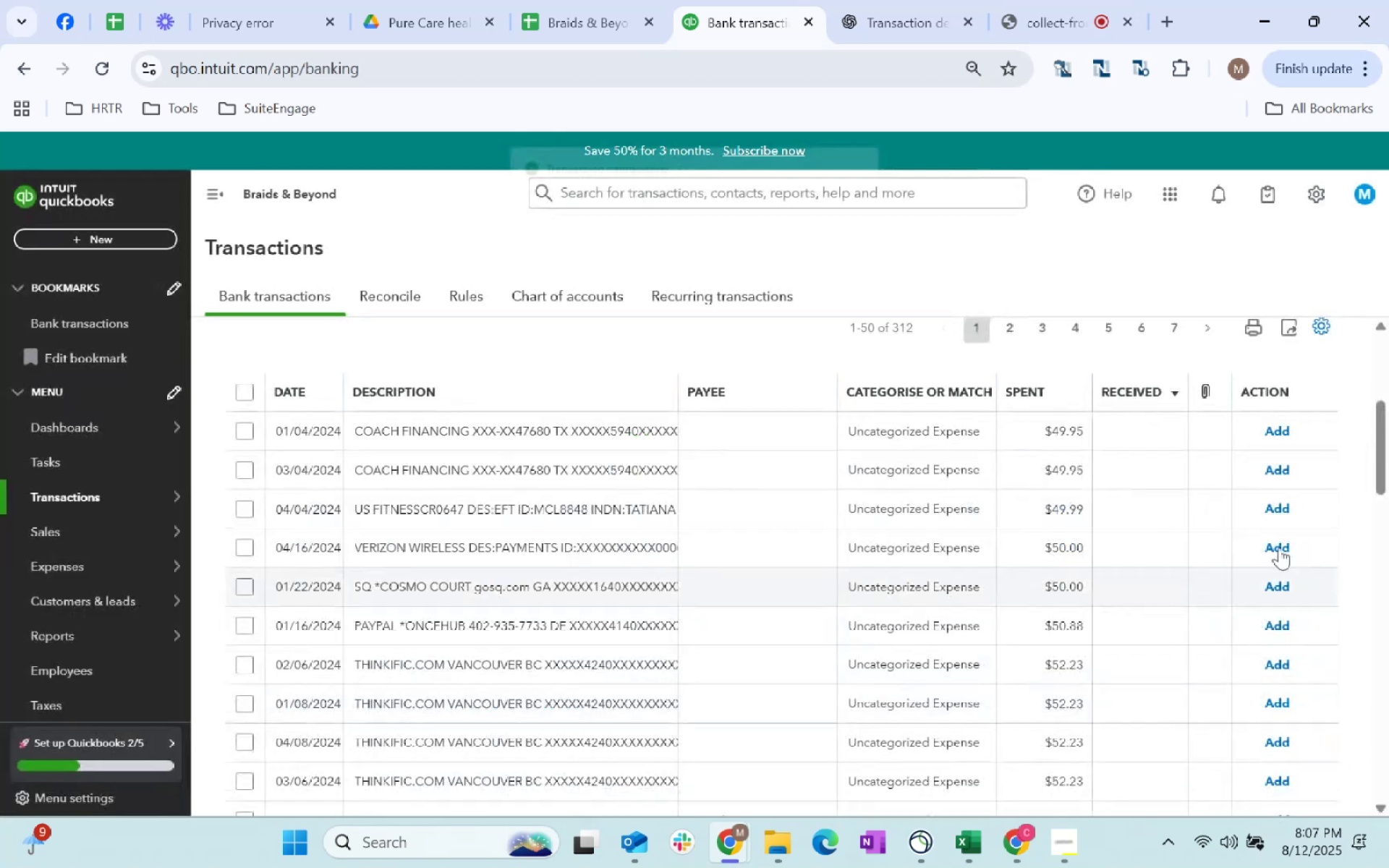 
left_click([768, 450])
 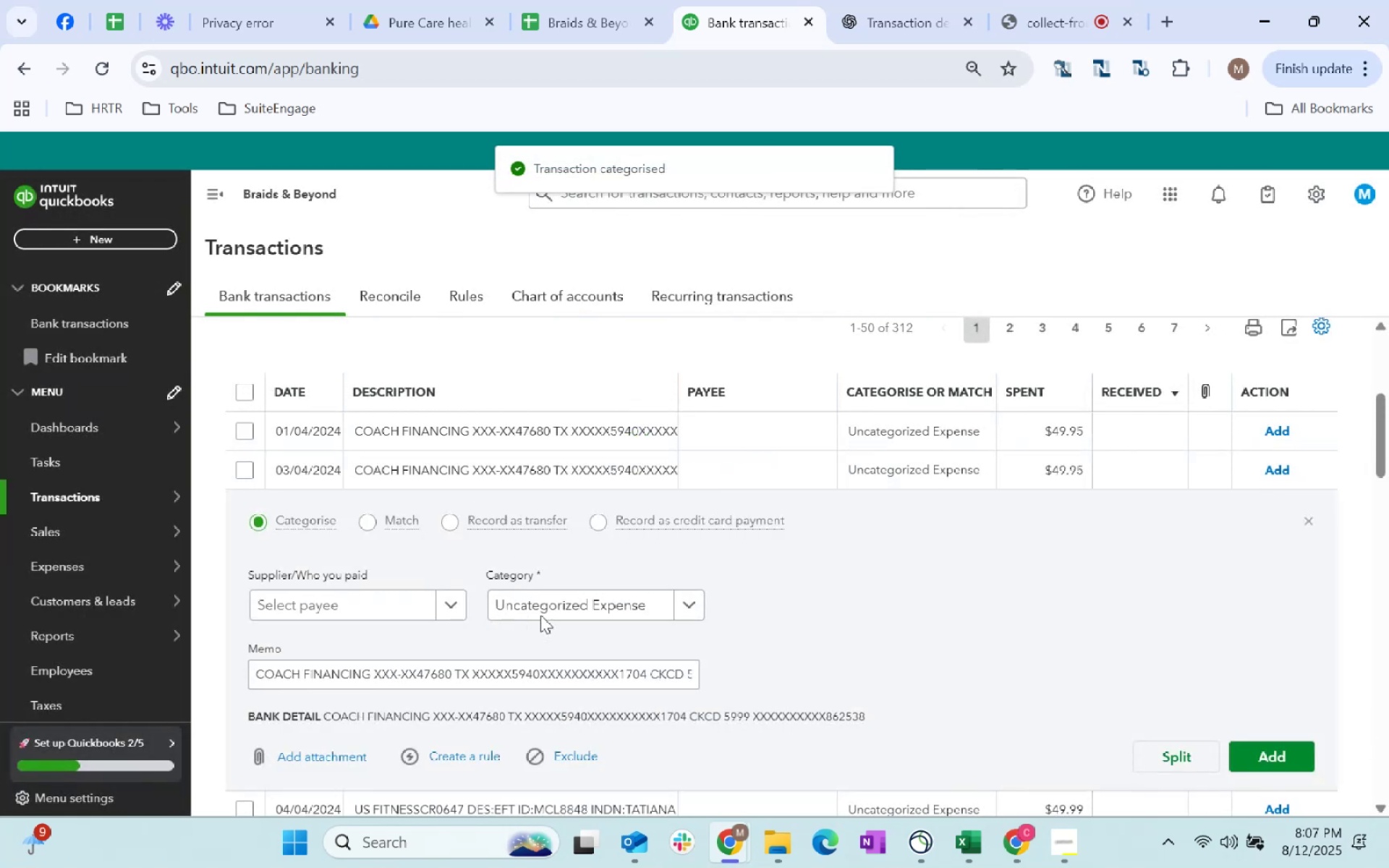 
left_click([553, 606])
 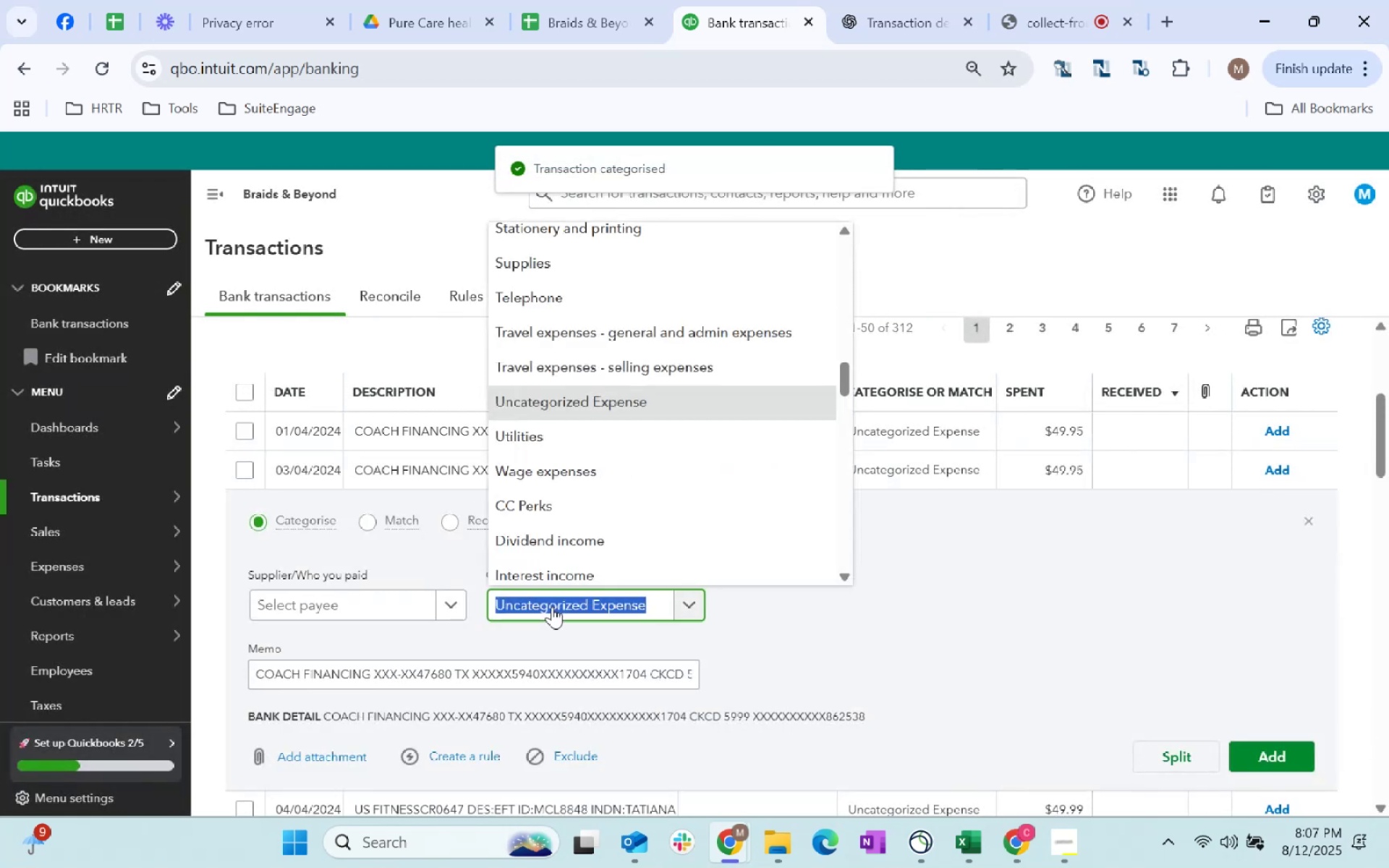 
left_click([341, 600])
 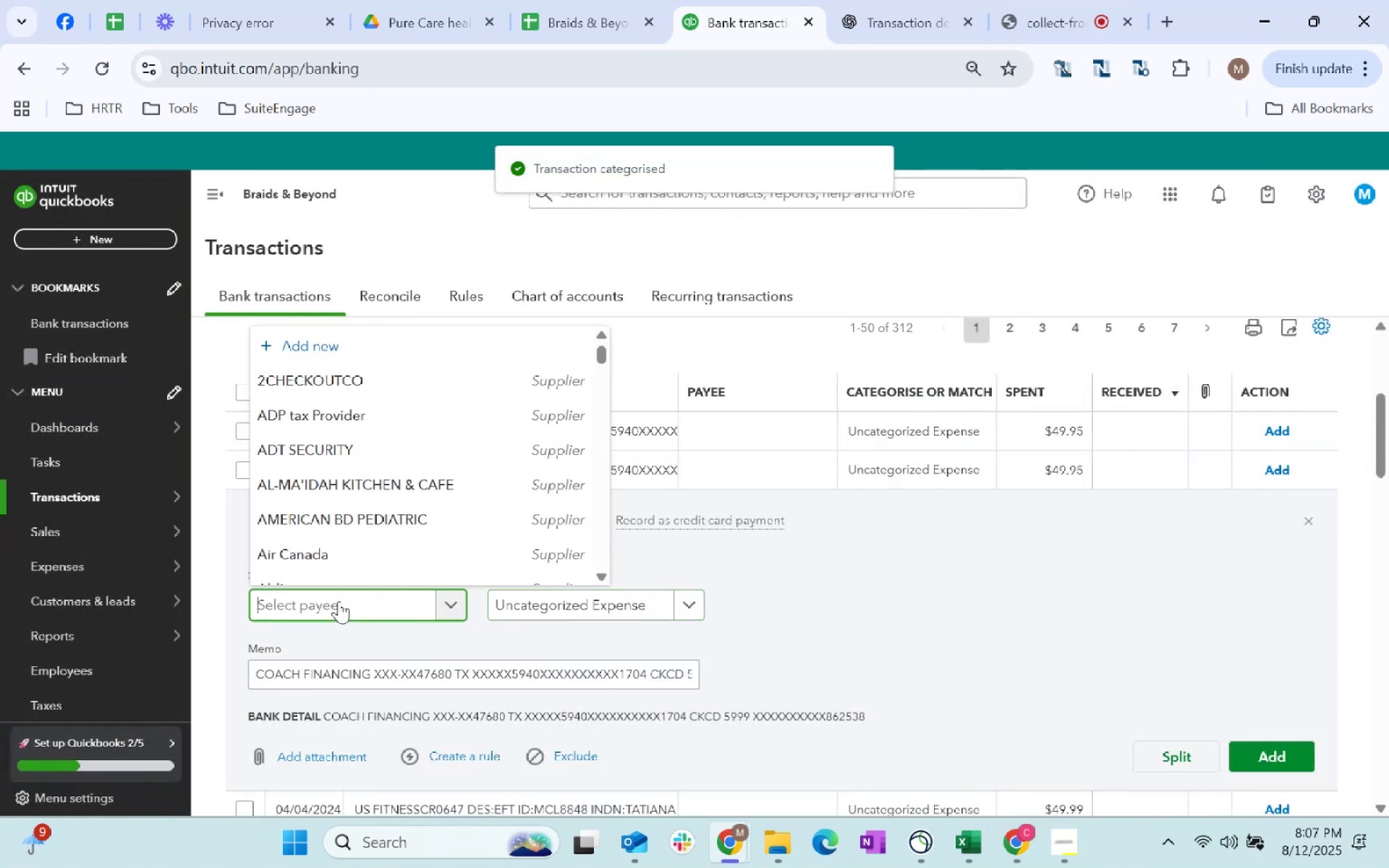 
type(Coash)
key(Backspace)
key(Backspace)
type(ch)
key(Tab)
type(Other ad)
 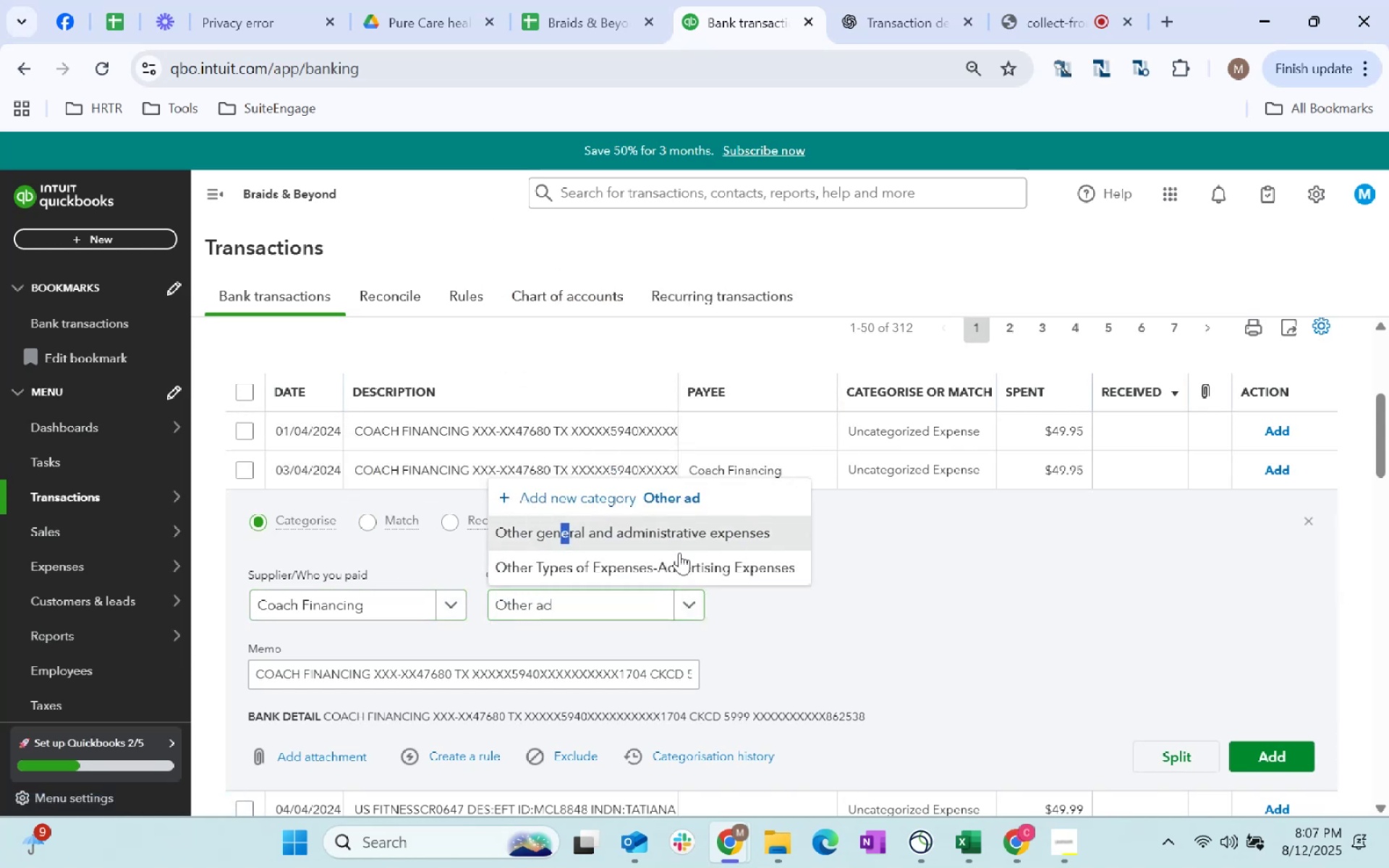 
left_click([1280, 746])
 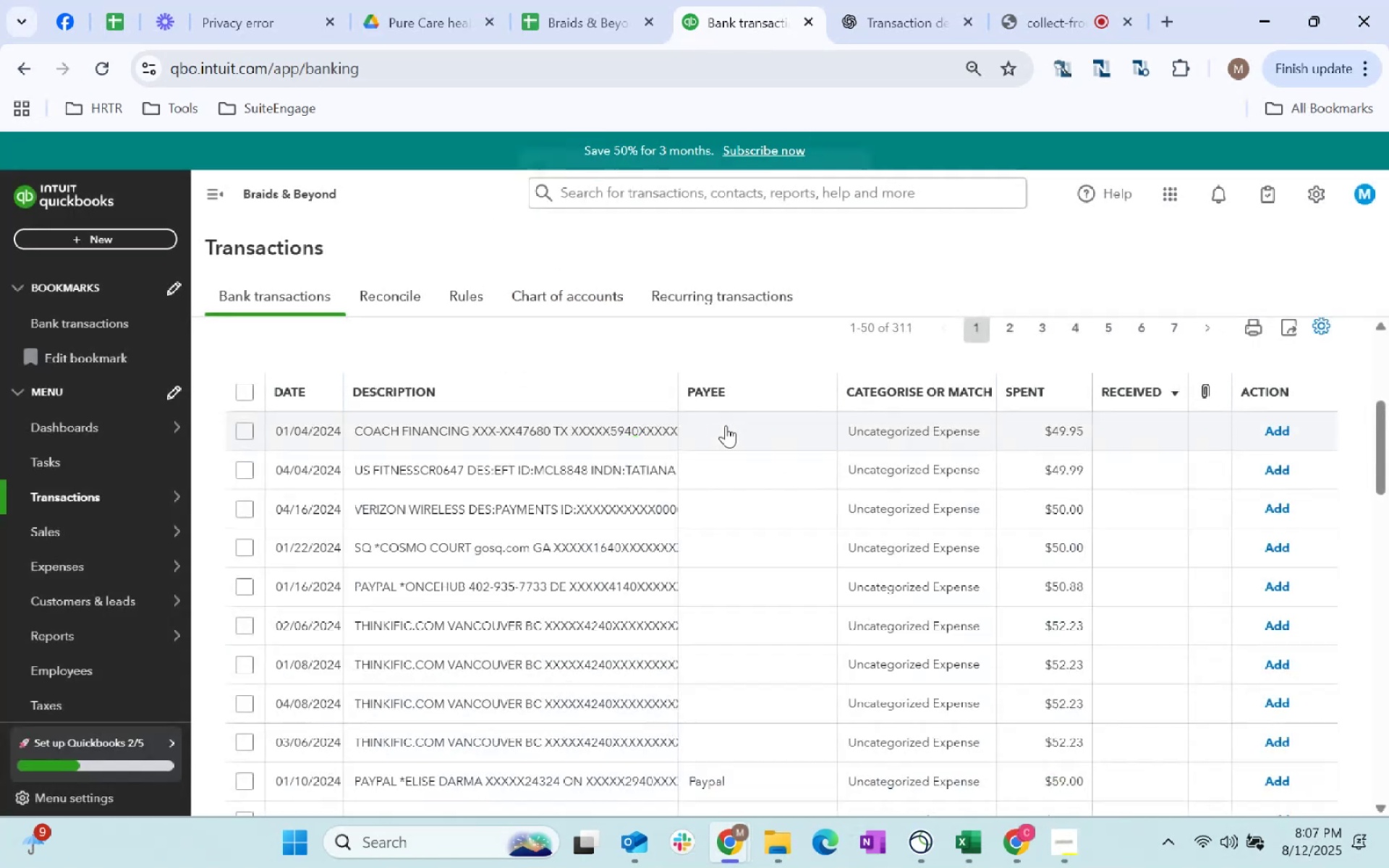 
left_click([747, 435])
 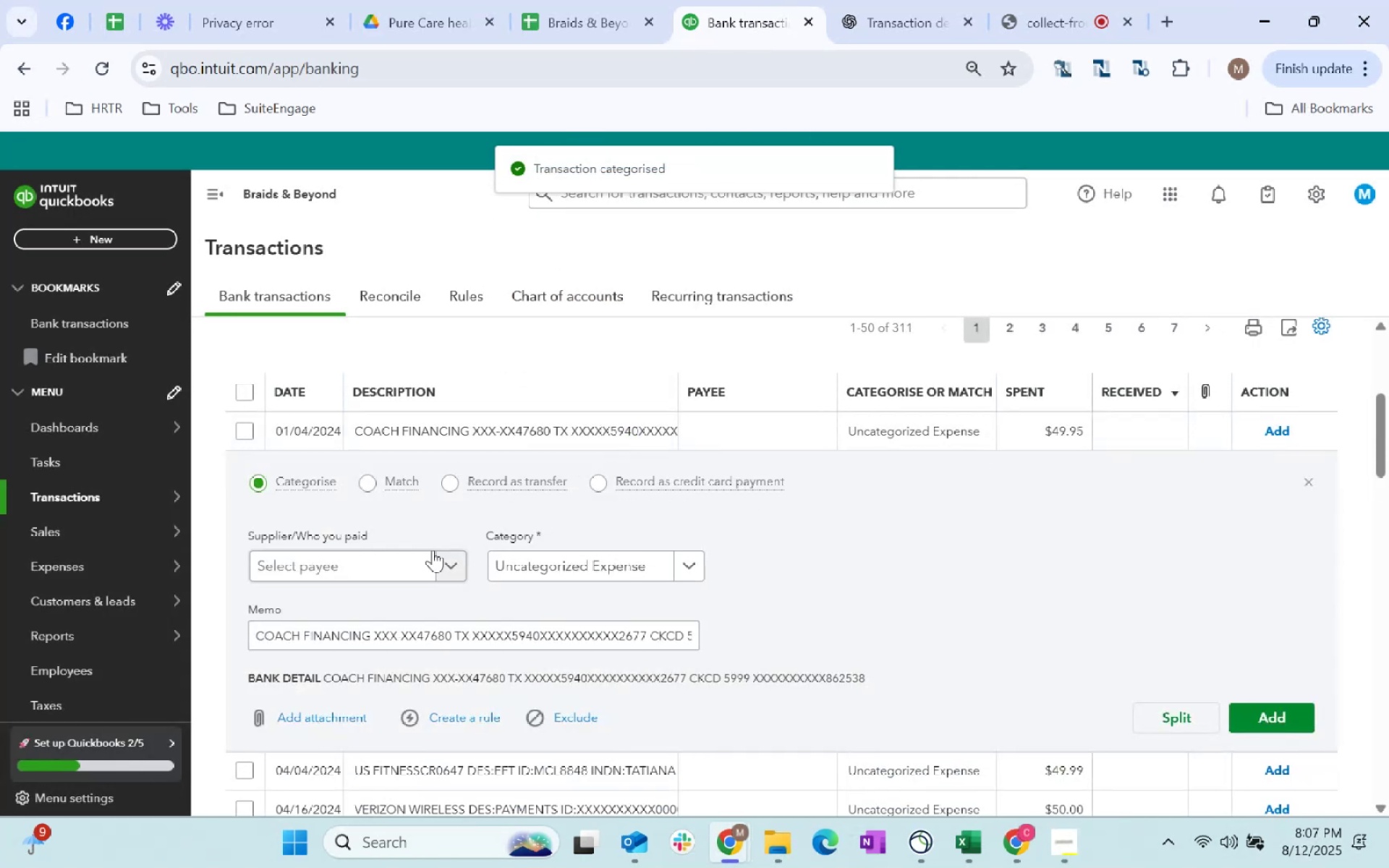 
left_click([394, 554])
 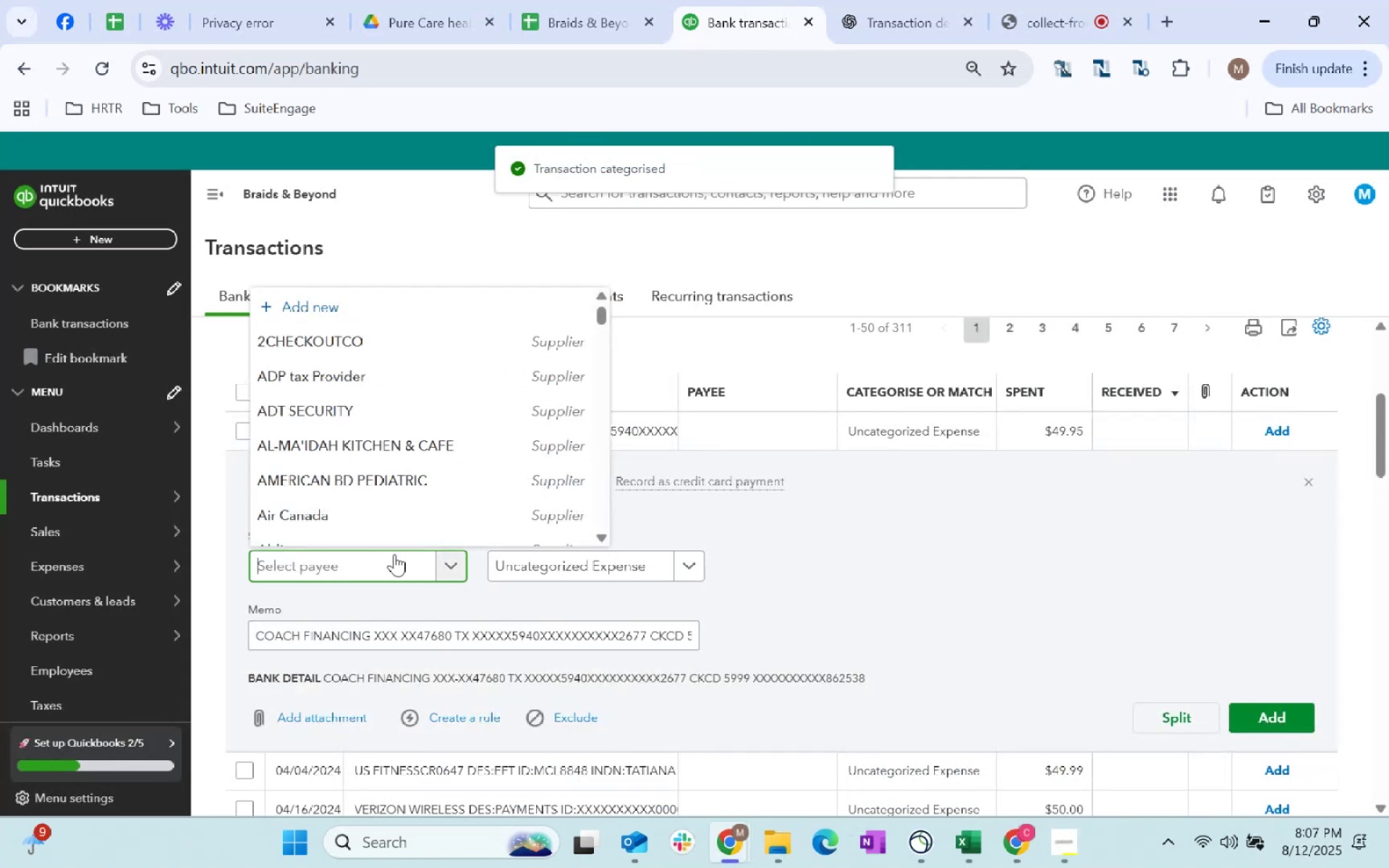 
type(coach)
 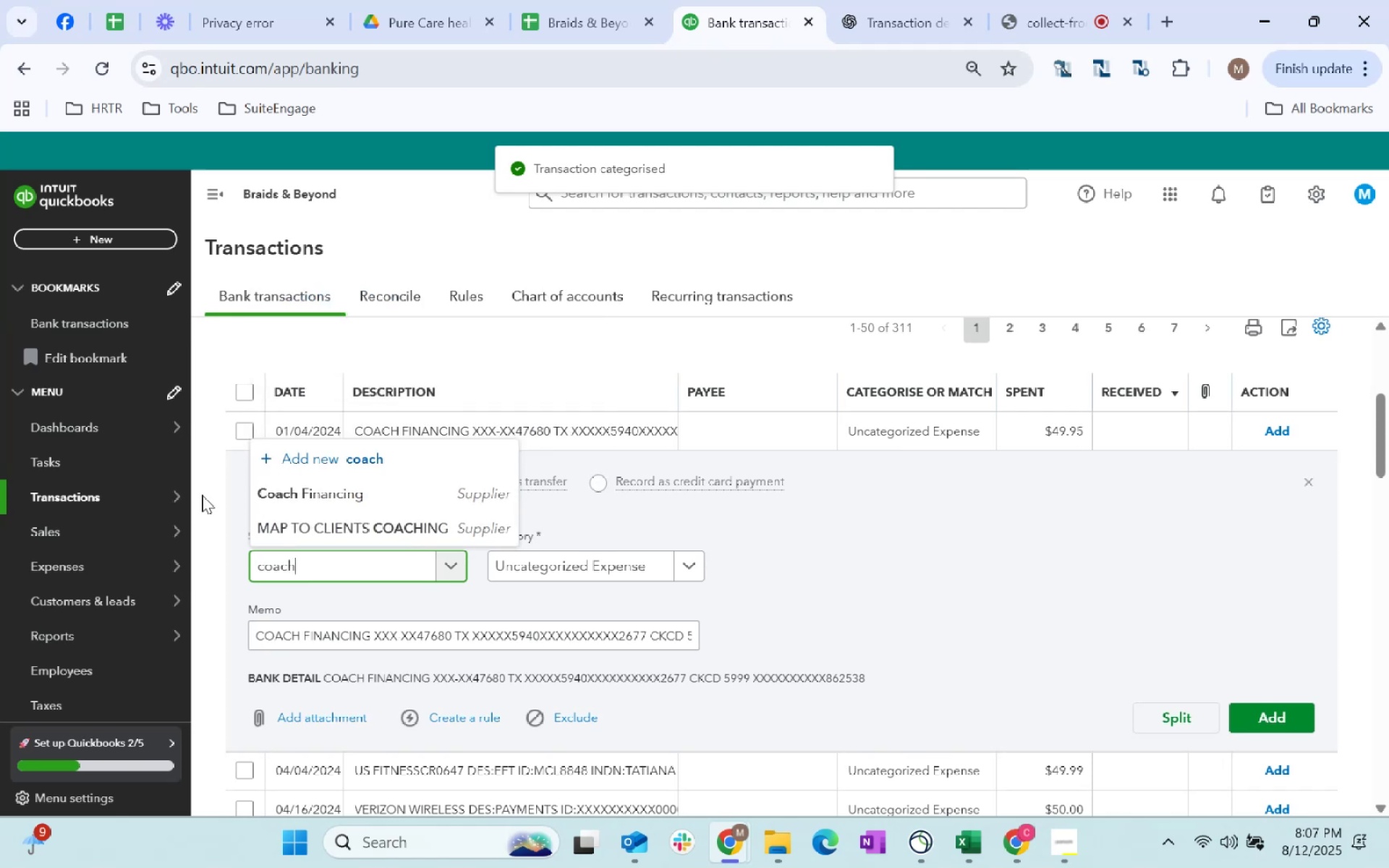 
left_click([404, 509])
 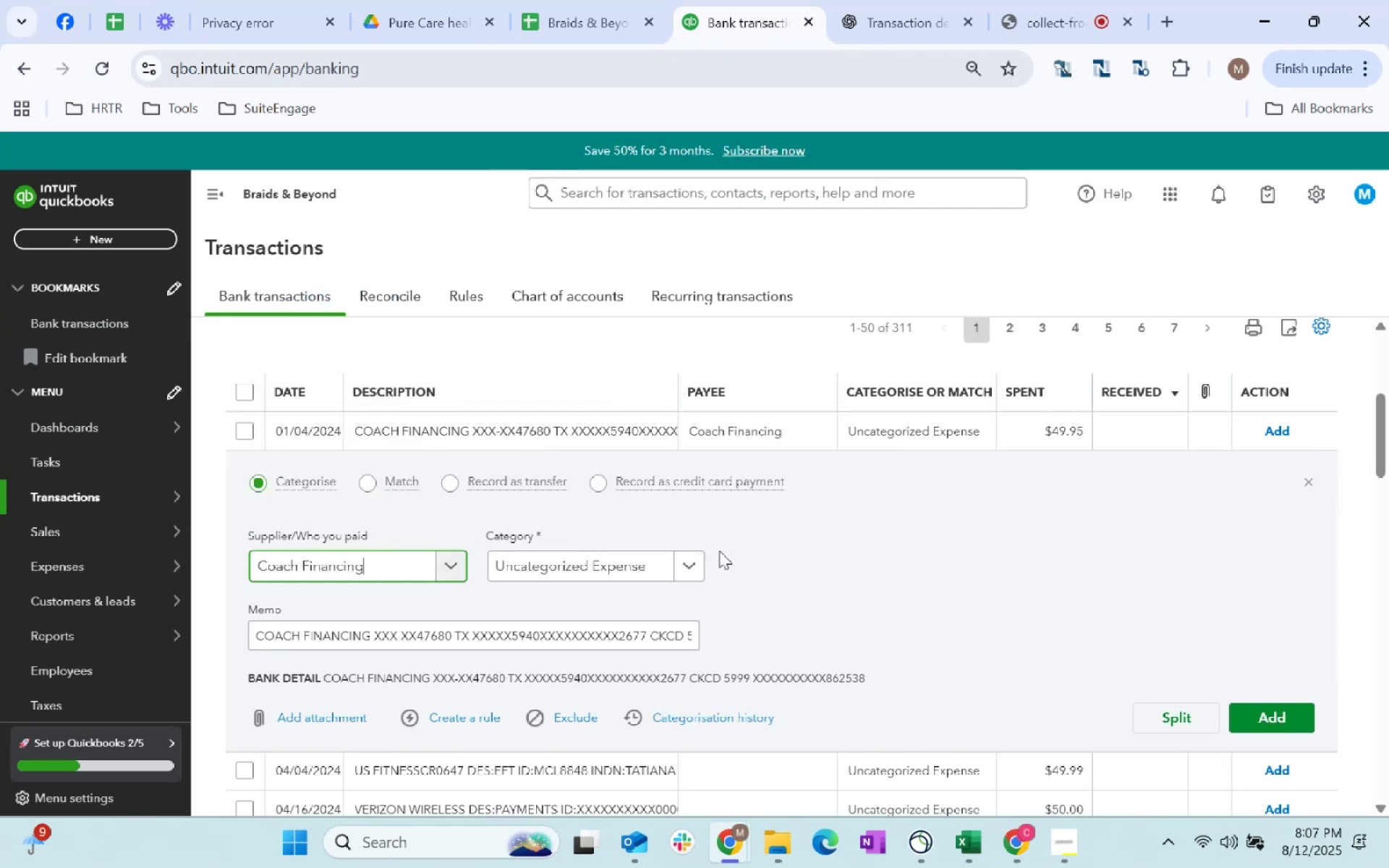 
key(Tab)
type(other gene)
key(Tab)
 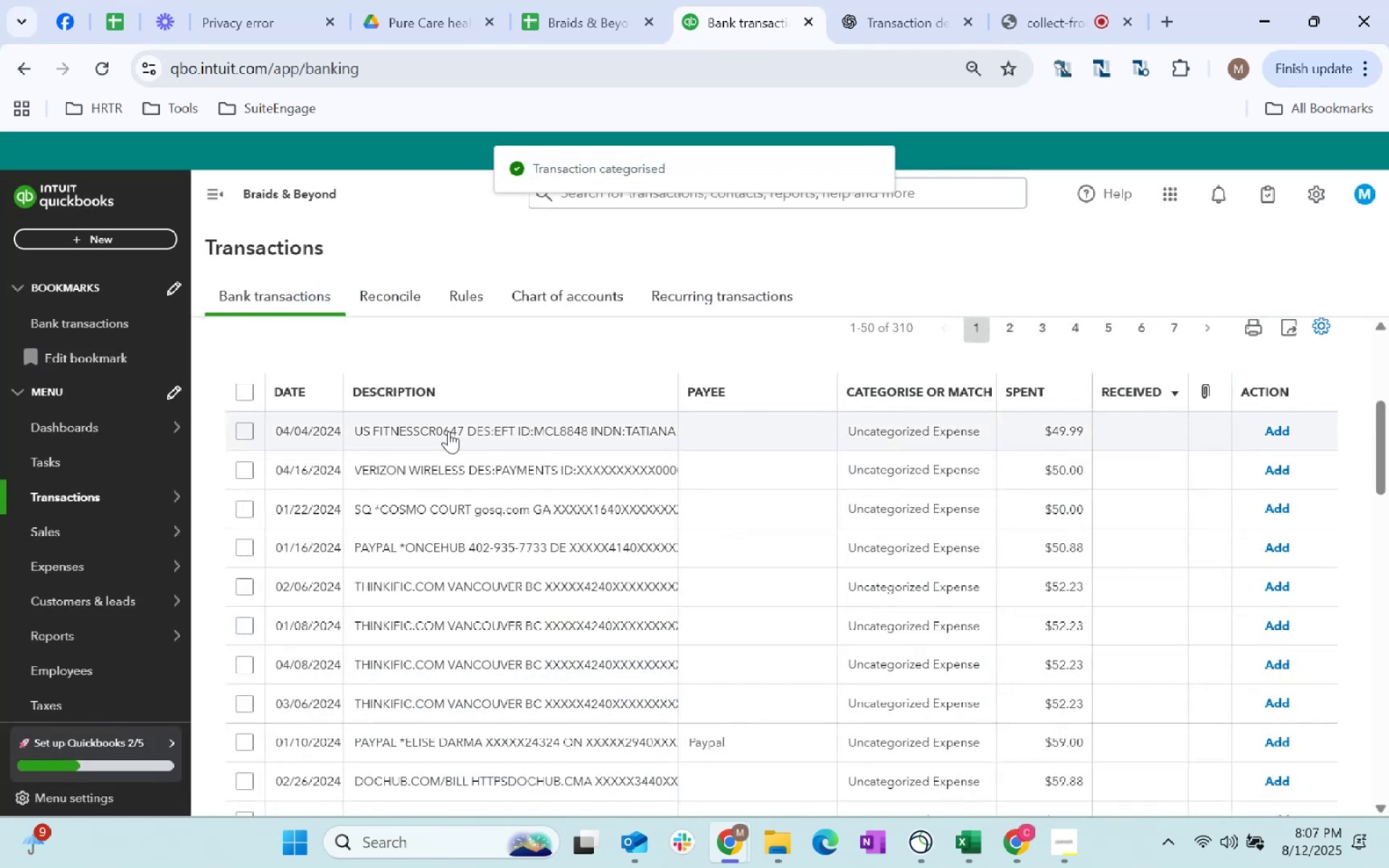 
left_click([736, 427])
 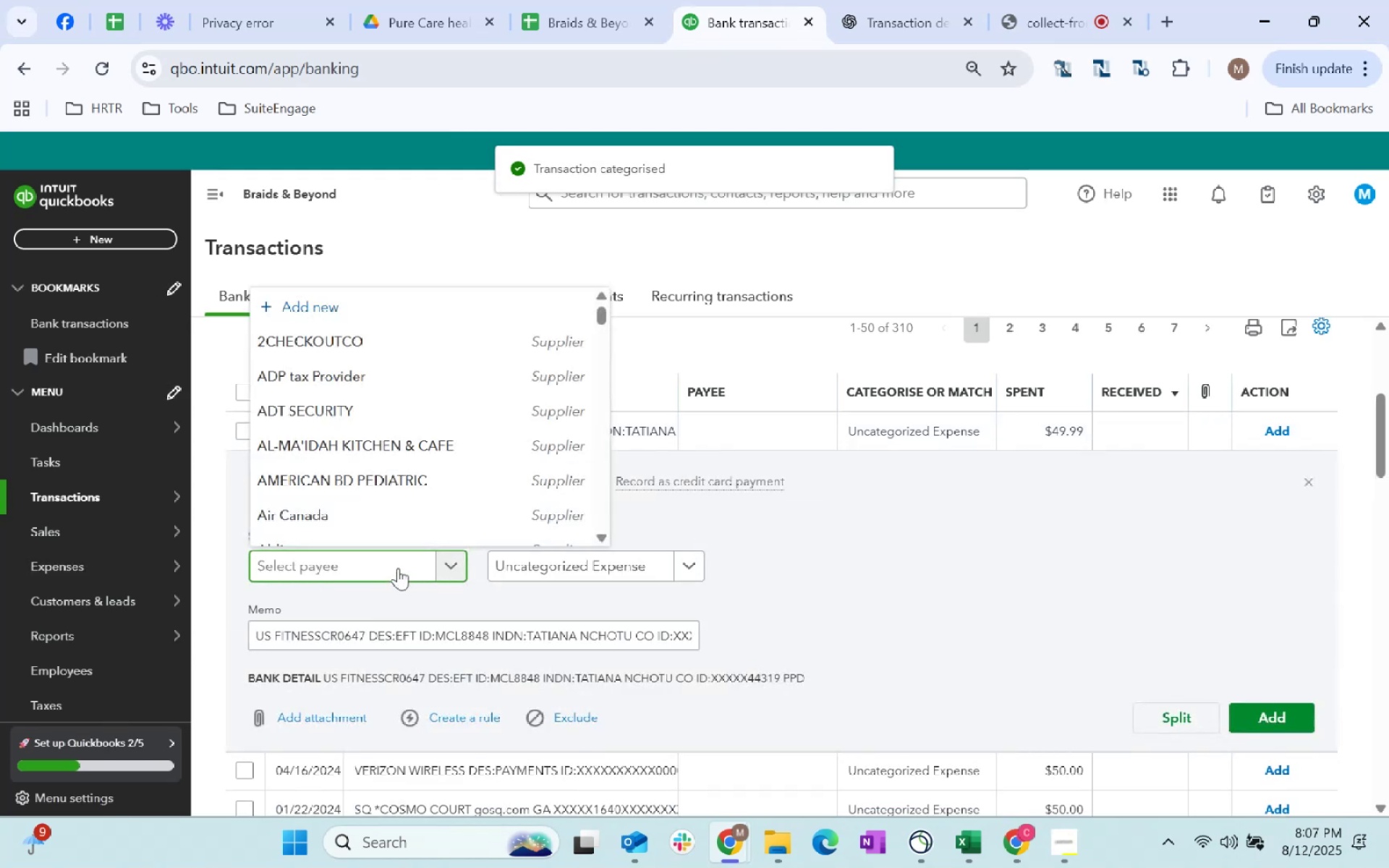 
type(US Fitness)
key(Tab)
 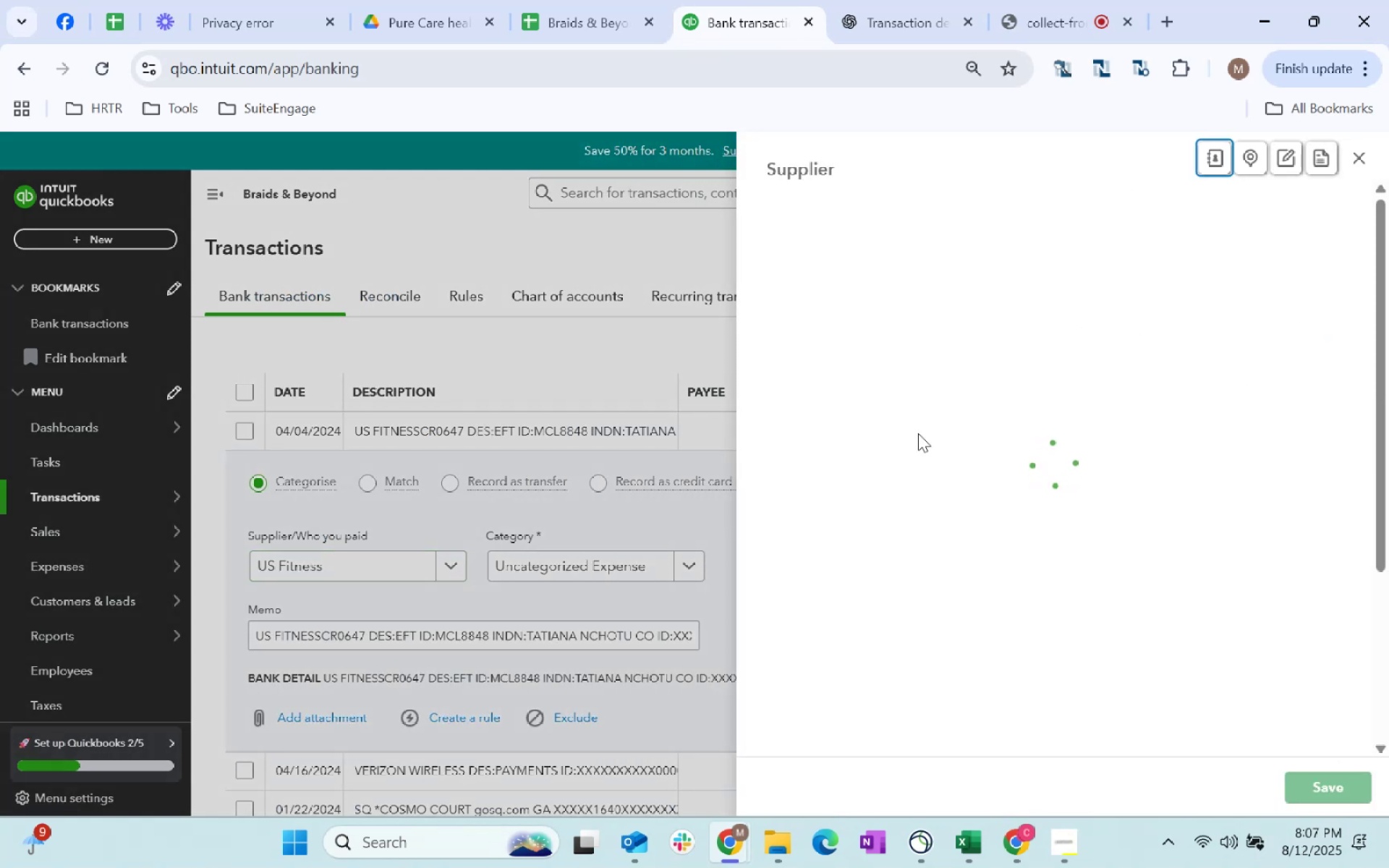 
scroll: coordinate [1059, 535], scroll_direction: down, amount: 88.0
 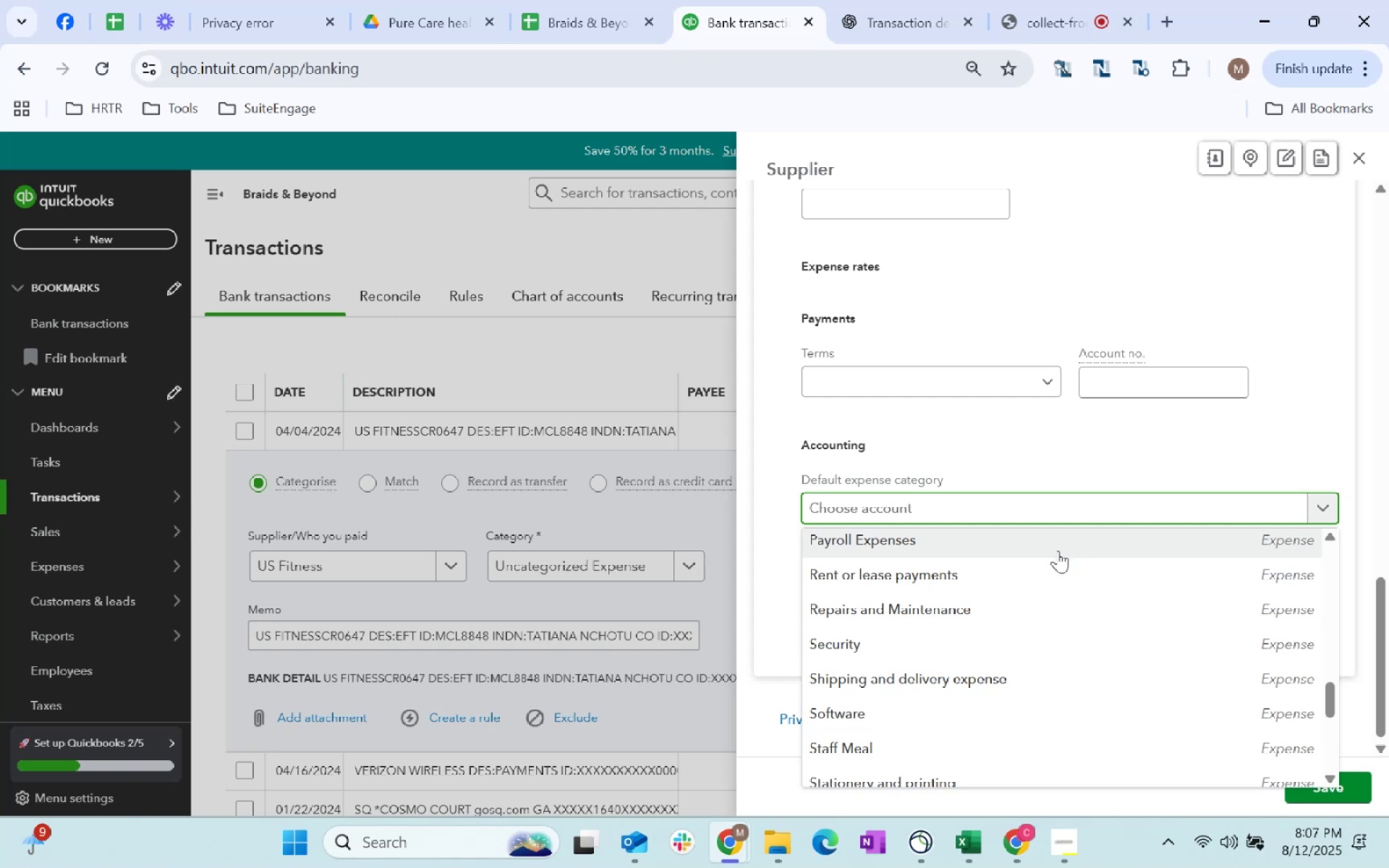 
type(helth)
key(Backspace)
key(Backspace)
key(Backspace)
type(alth)
key(Tab)
 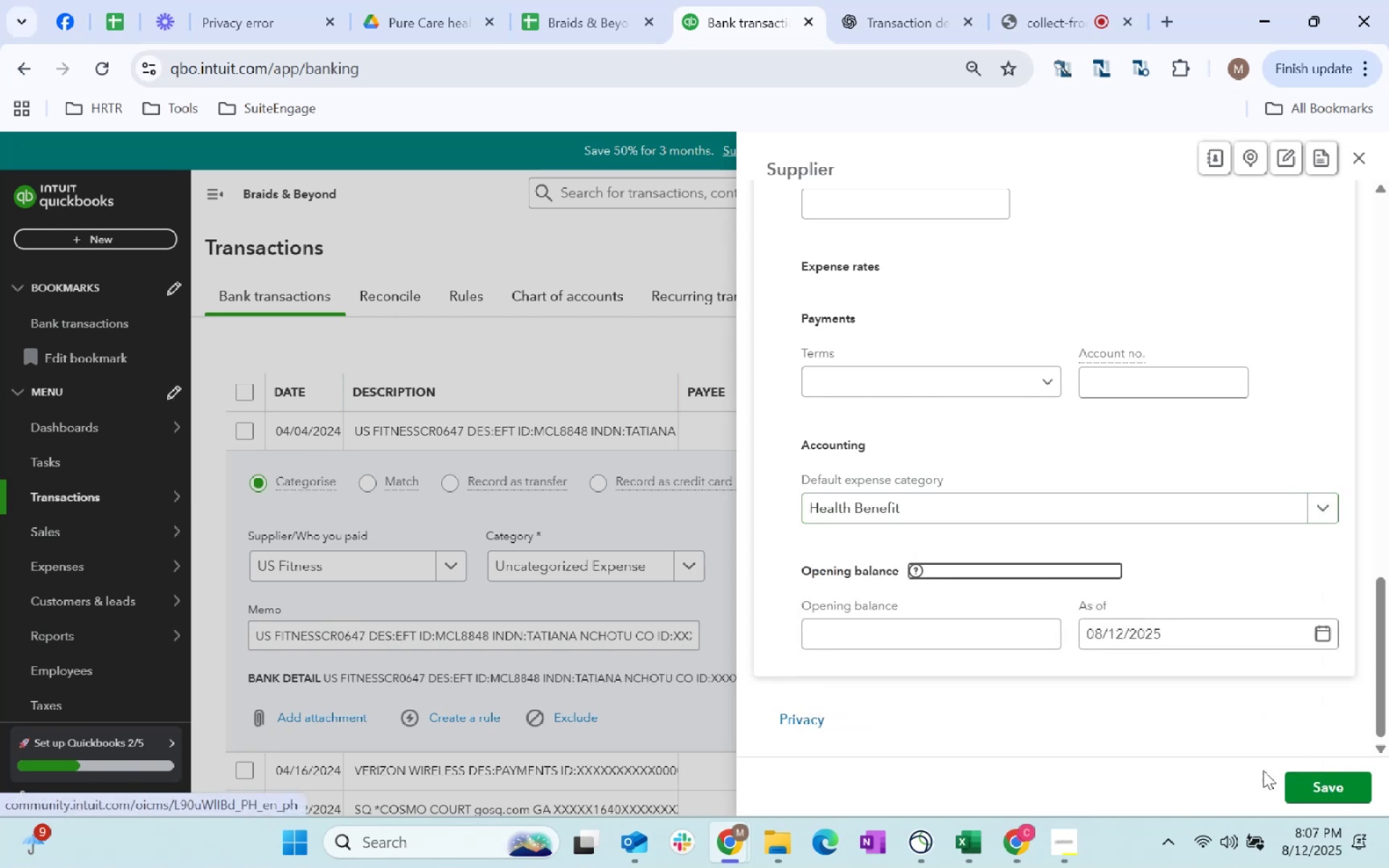 
left_click([1314, 791])
 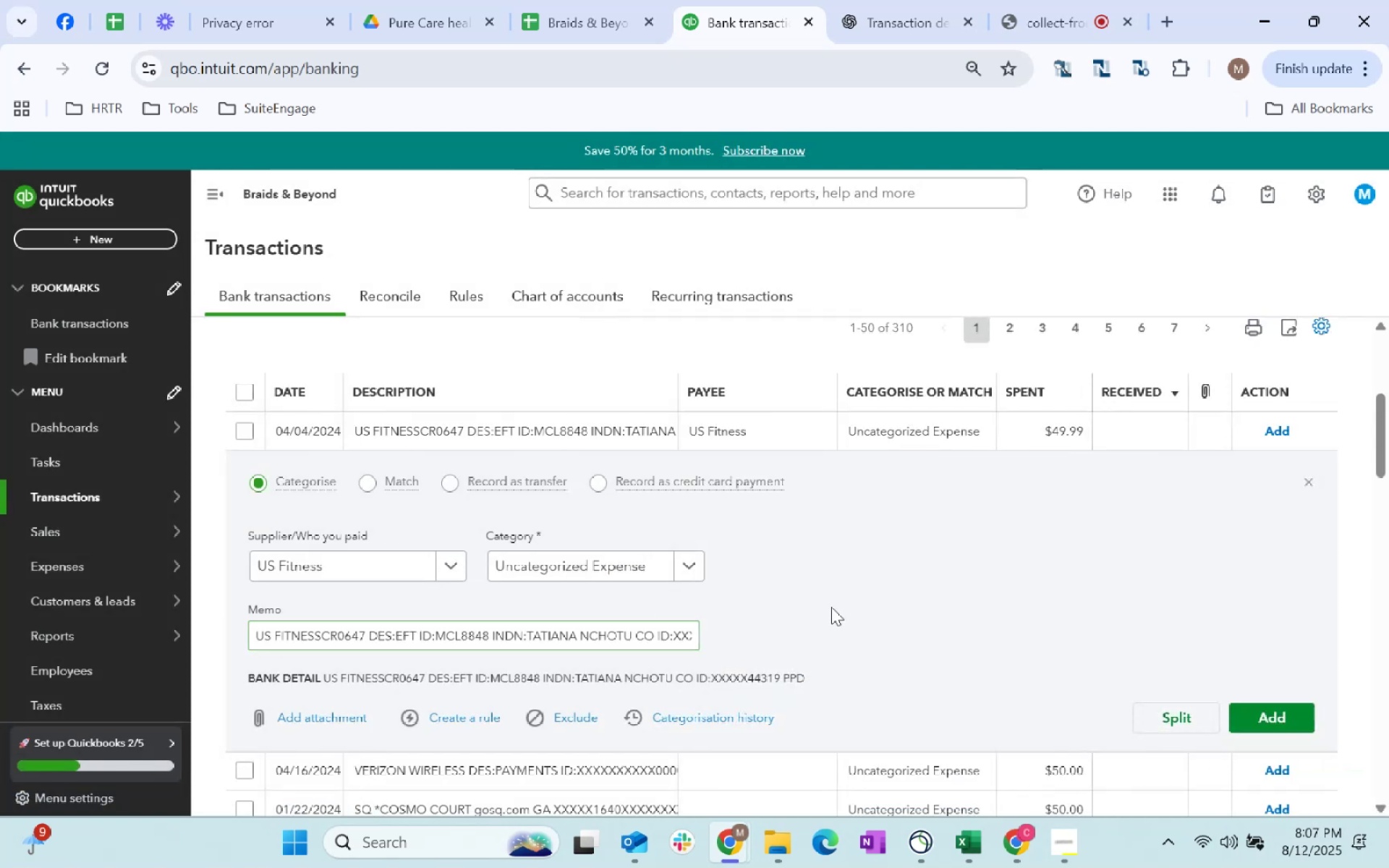 
left_click([637, 570])
 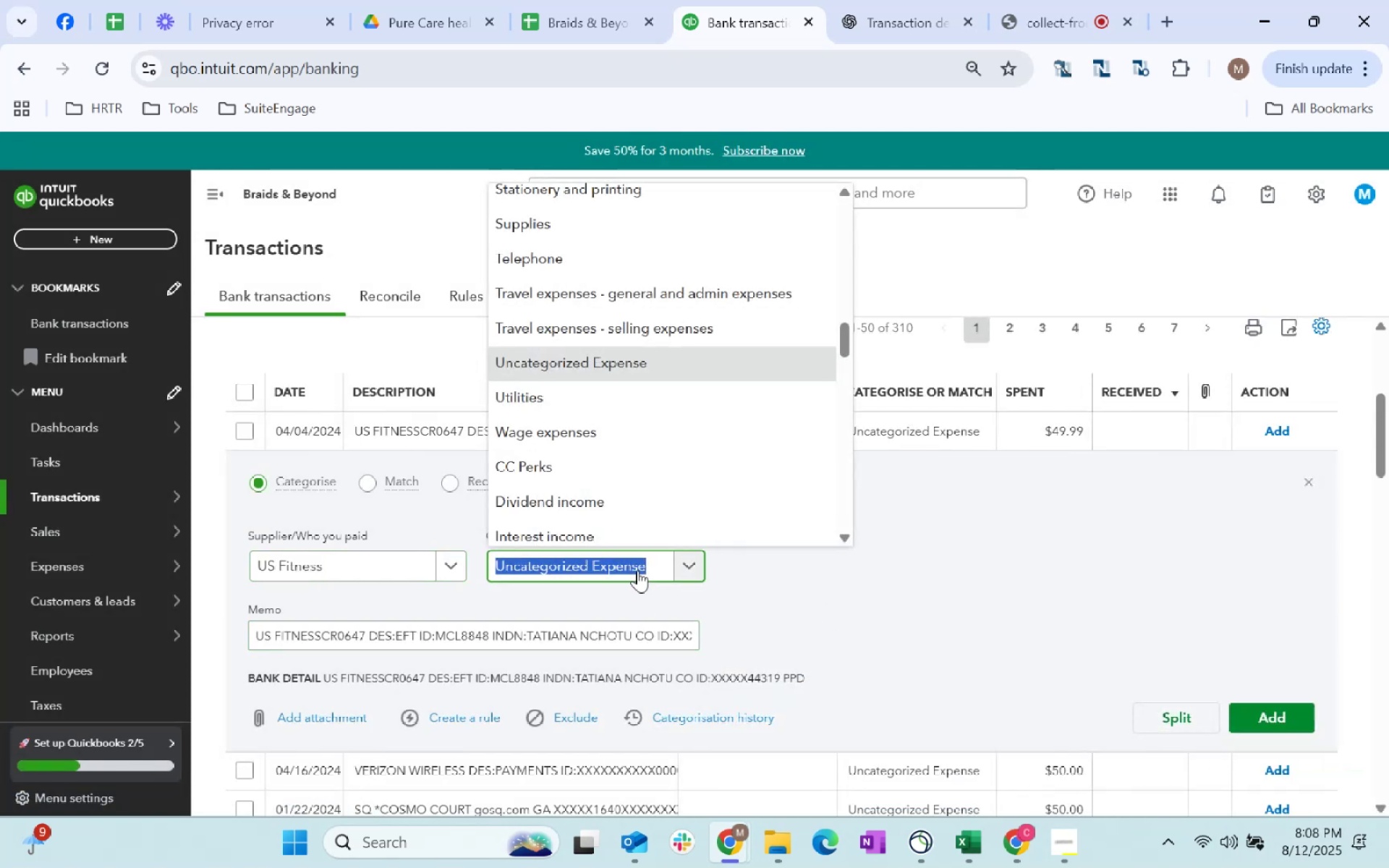 
type(health)
key(Tab)
 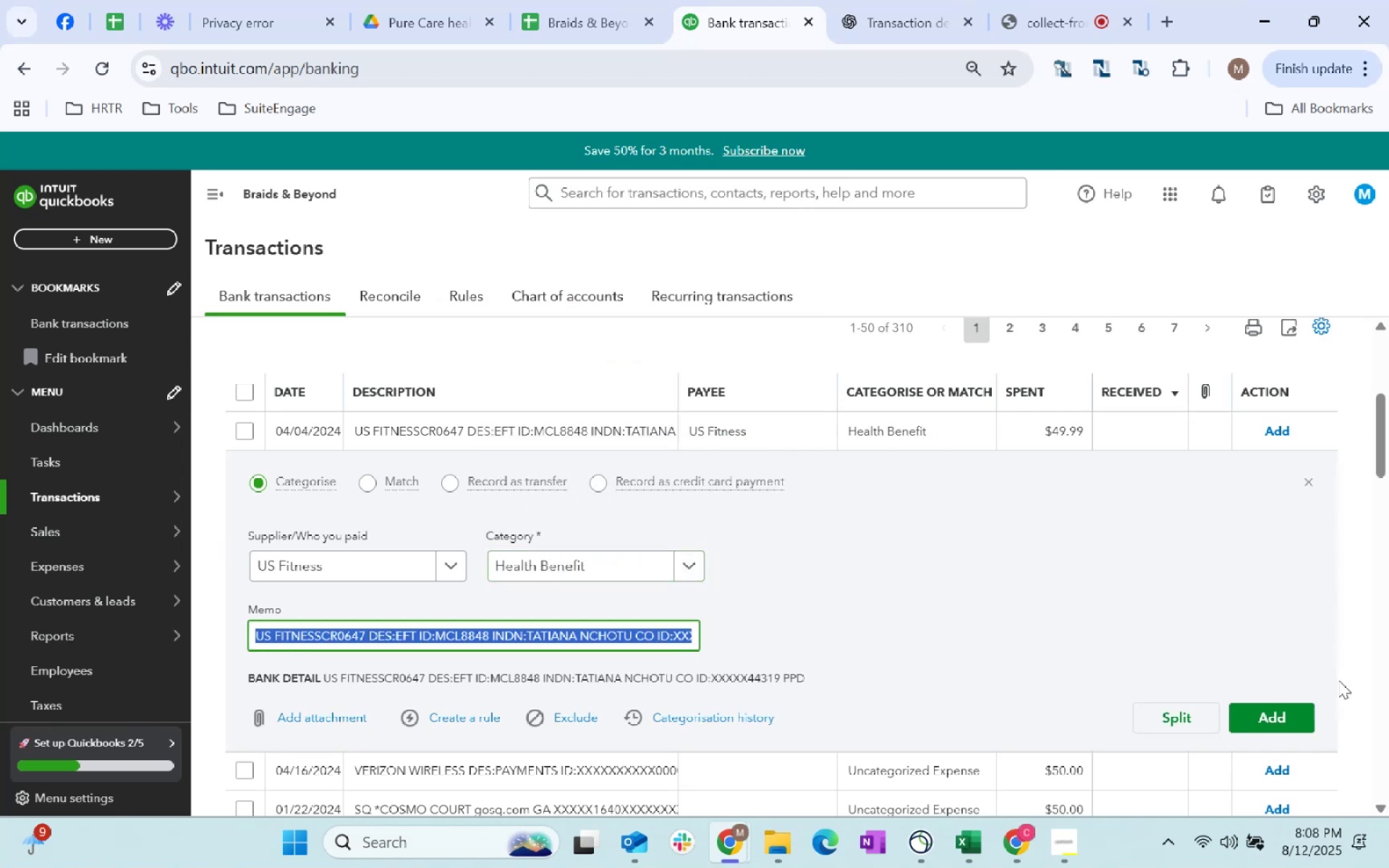 
left_click([1280, 712])
 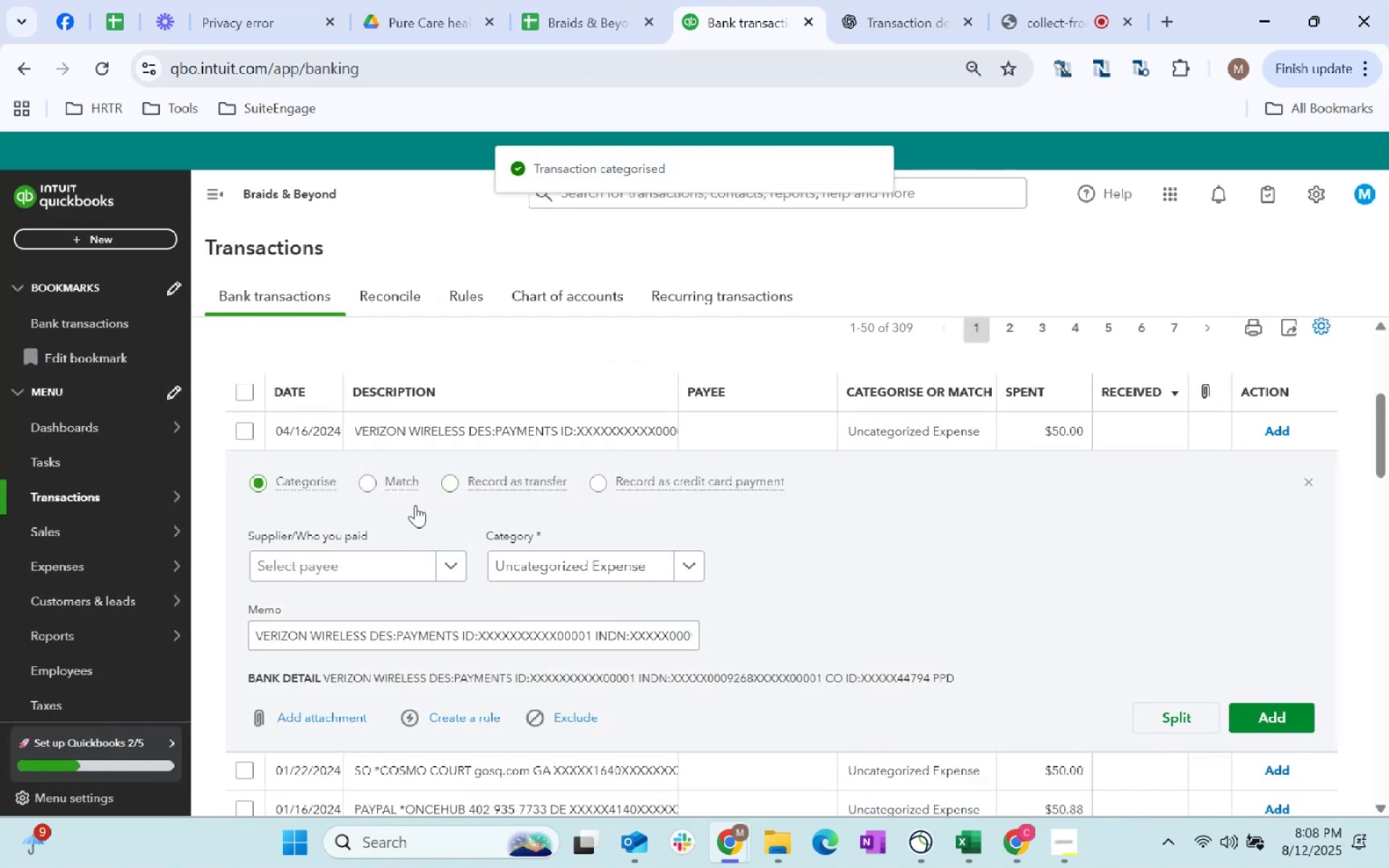 
left_click([387, 565])
 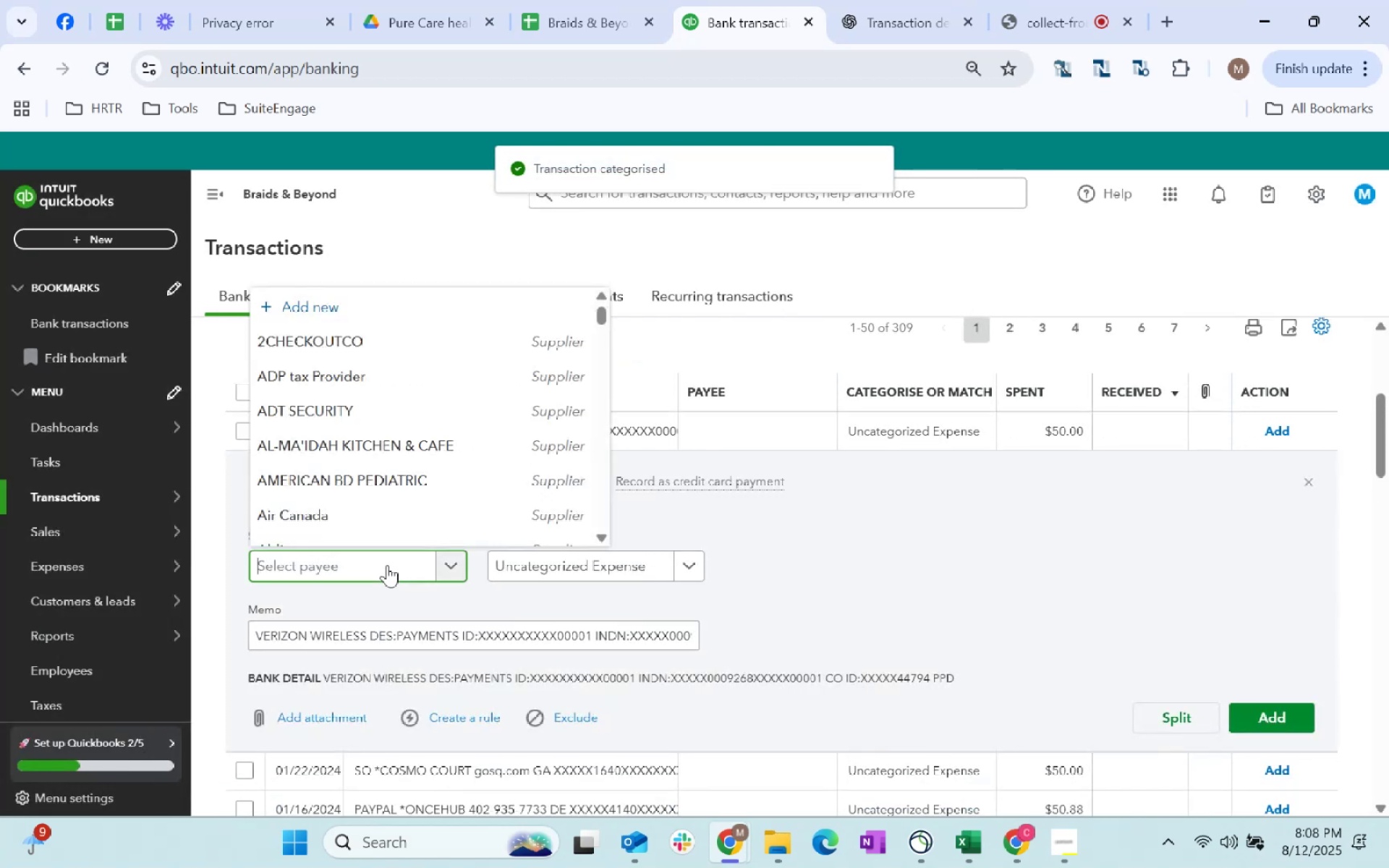 
type(Vei)
key(Backspace)
type(rizon)
key(Tab)
 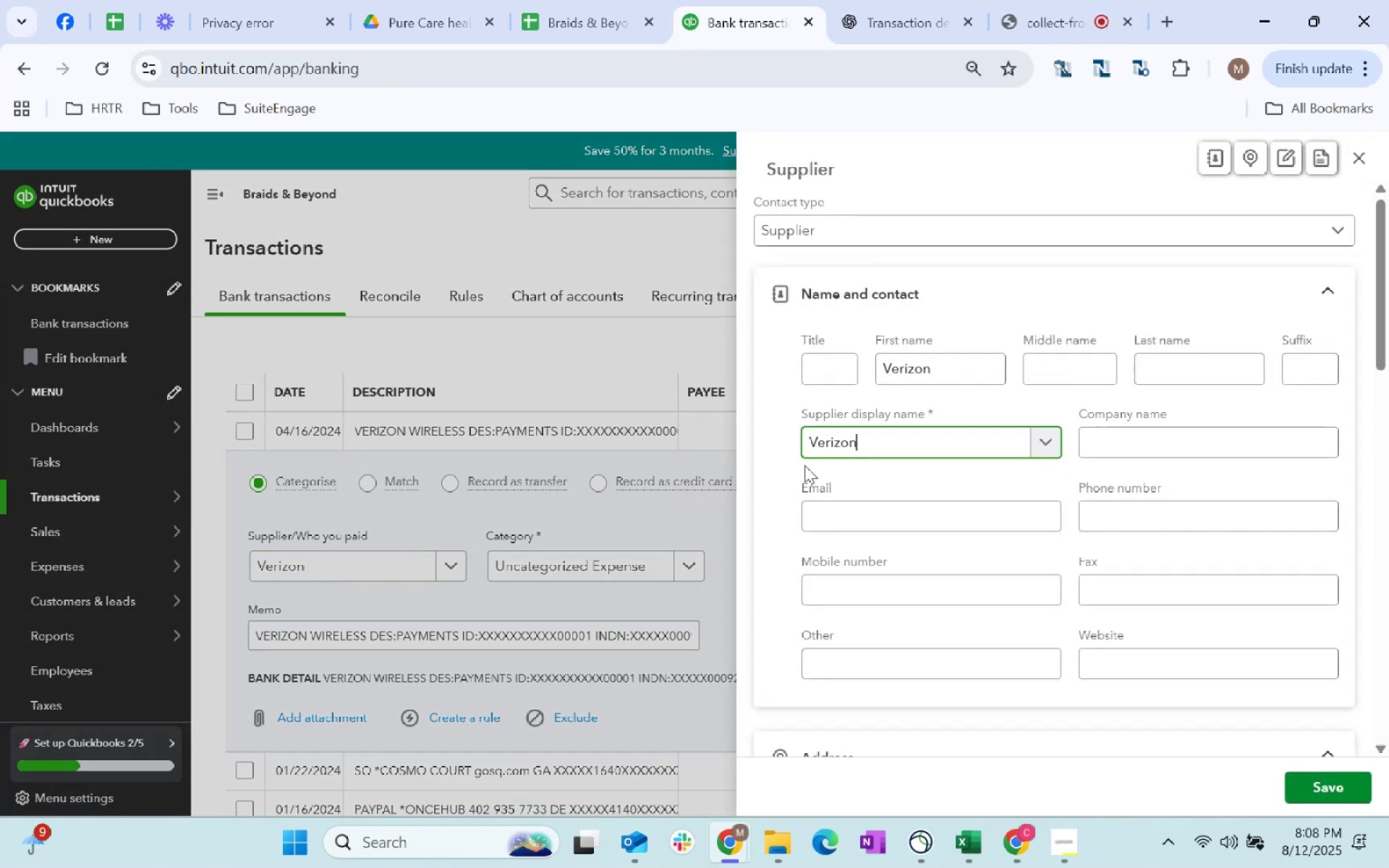 
scroll: coordinate [904, 516], scroll_direction: down, amount: 132.0
 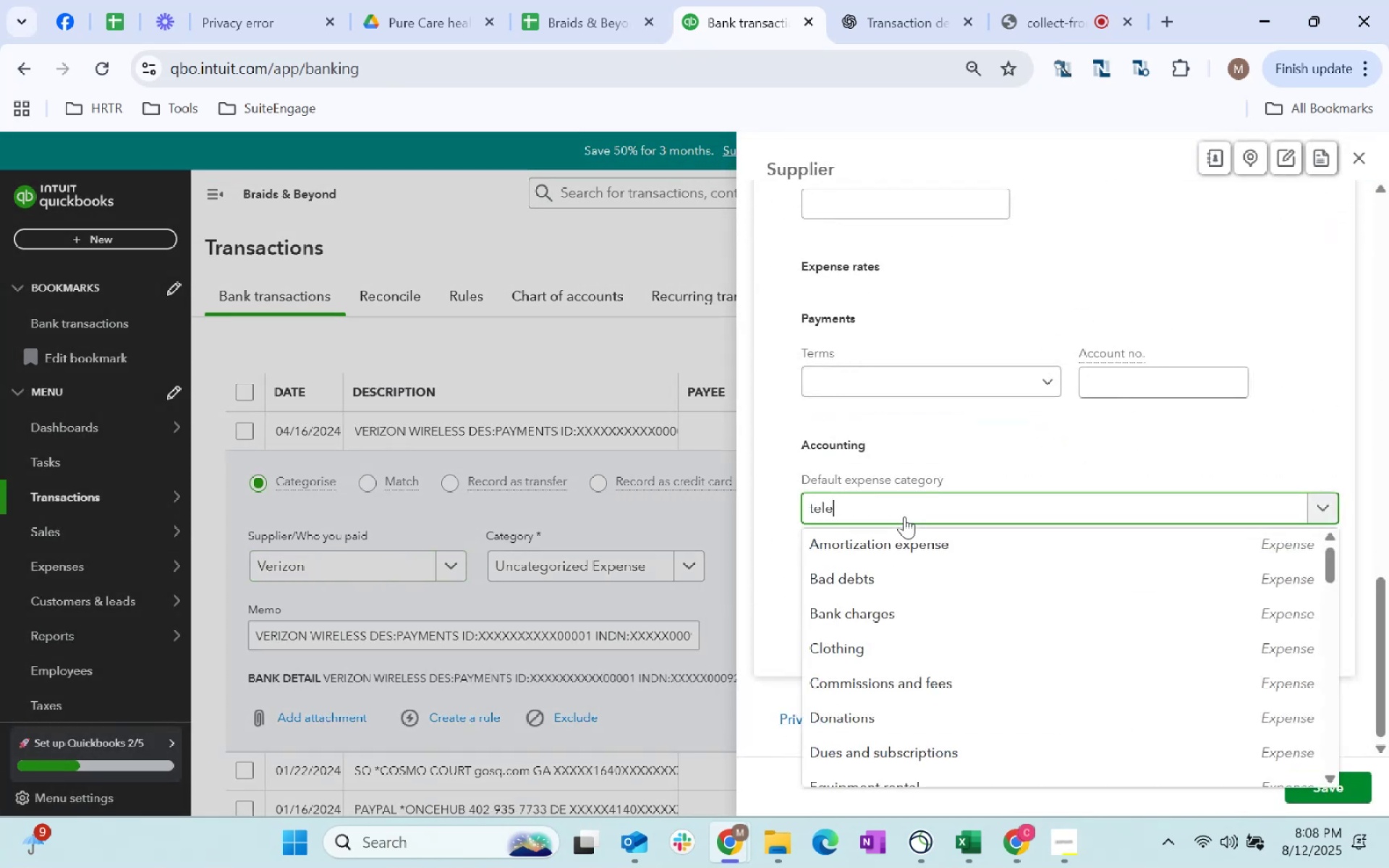 
left_click([909, 516])
 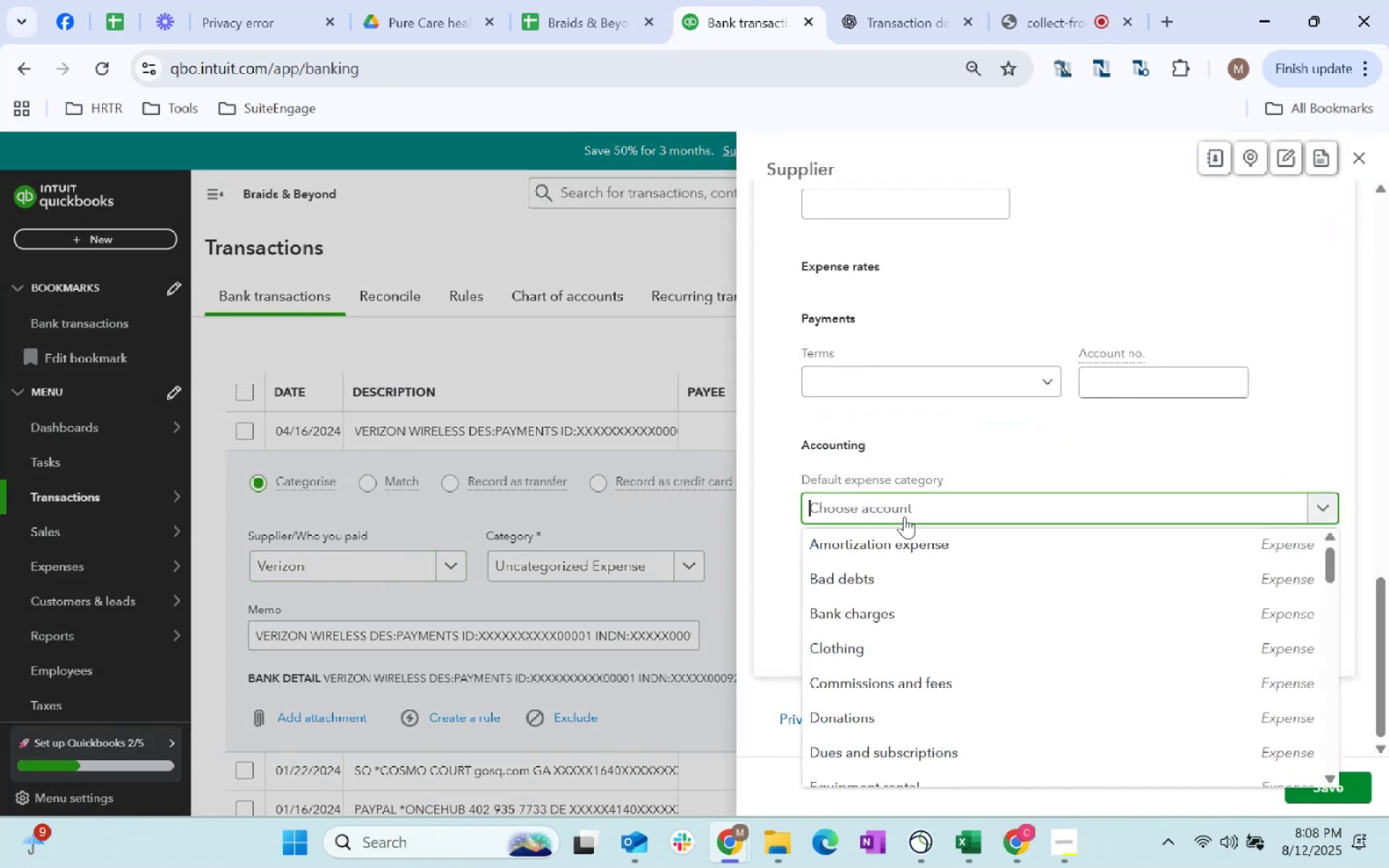 
type(telephone)
key(Tab)
 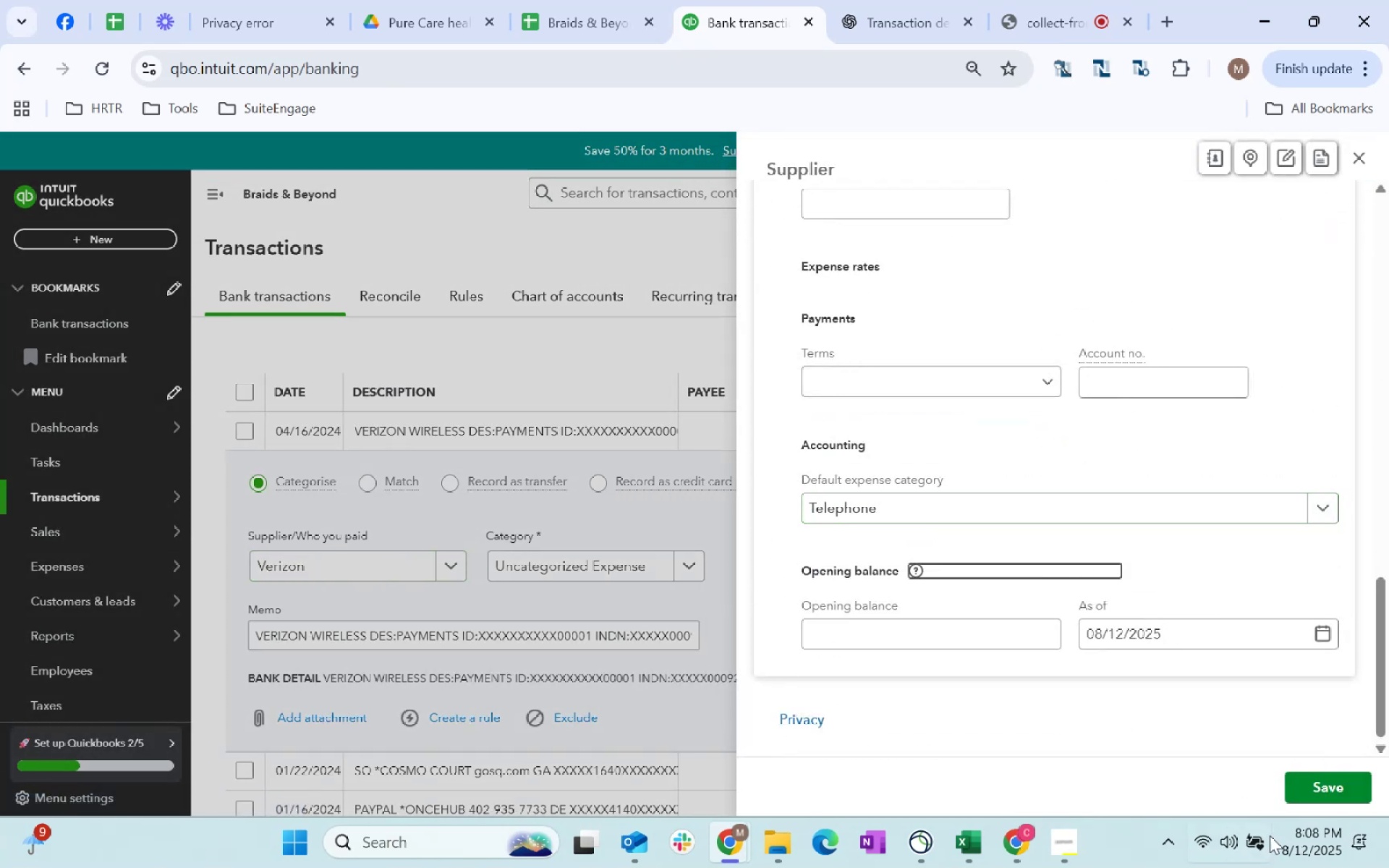 
left_click([1354, 783])
 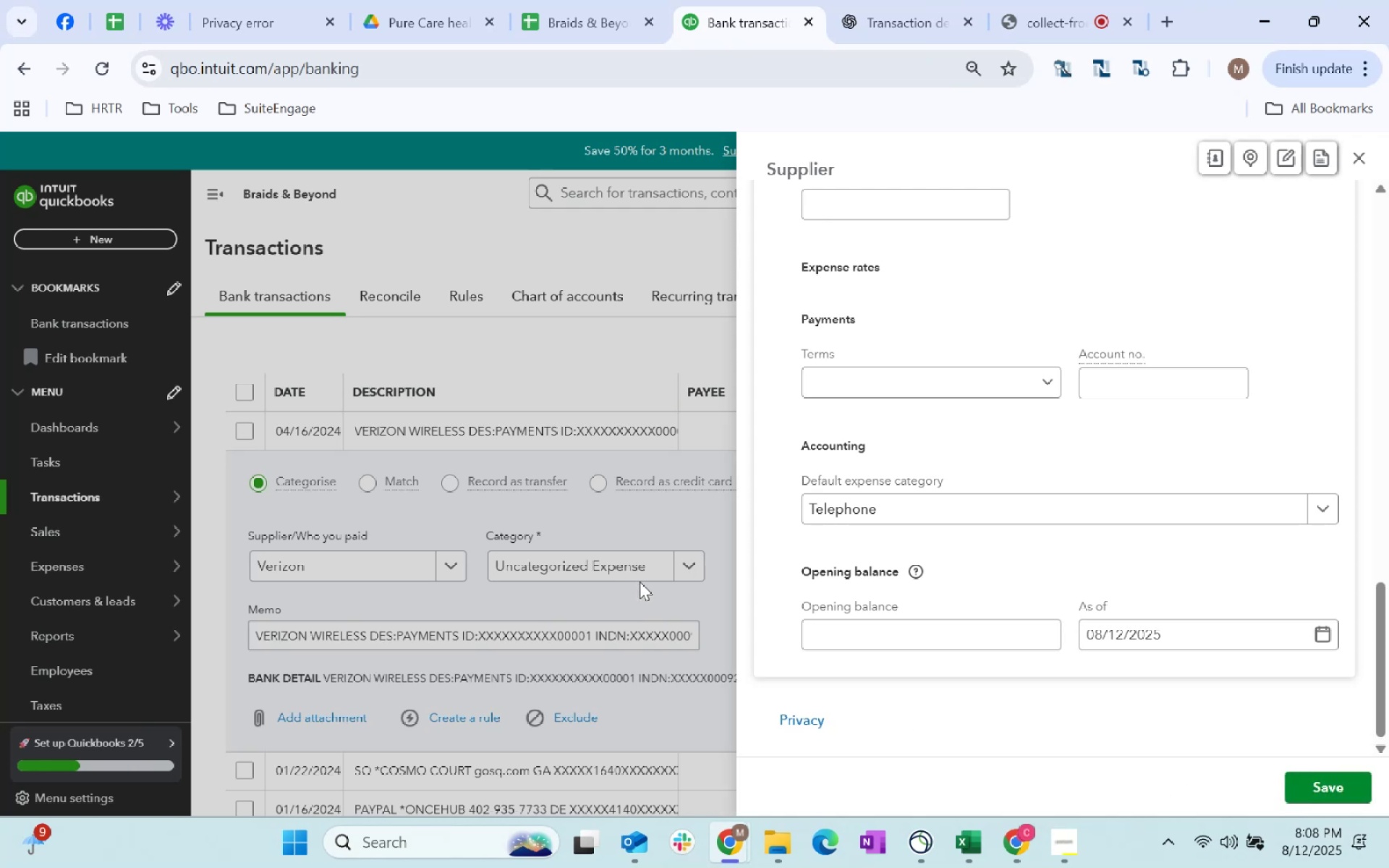 
wait(5.94)
 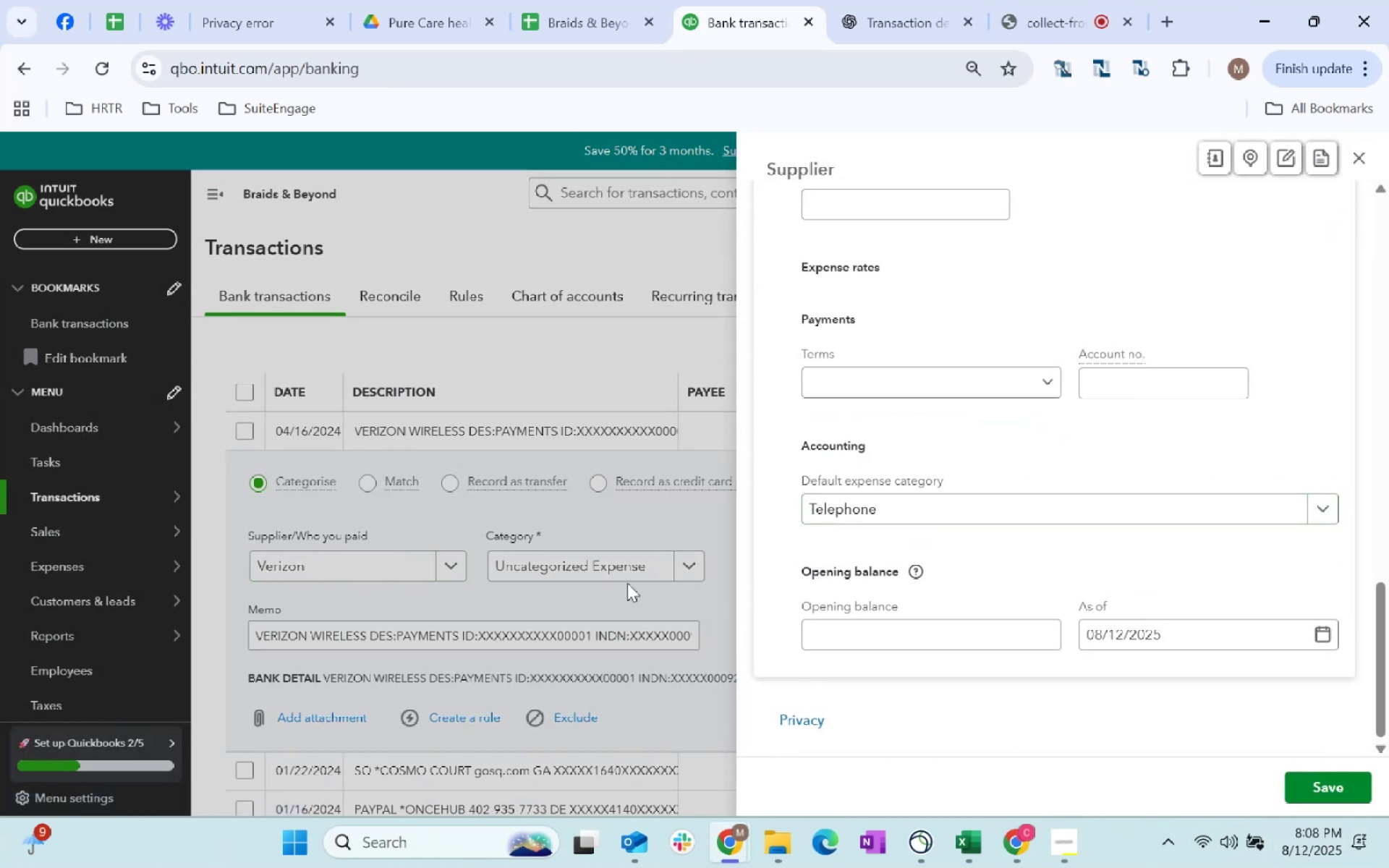 
scroll: coordinate [979, 595], scroll_direction: up, amount: 17.0
 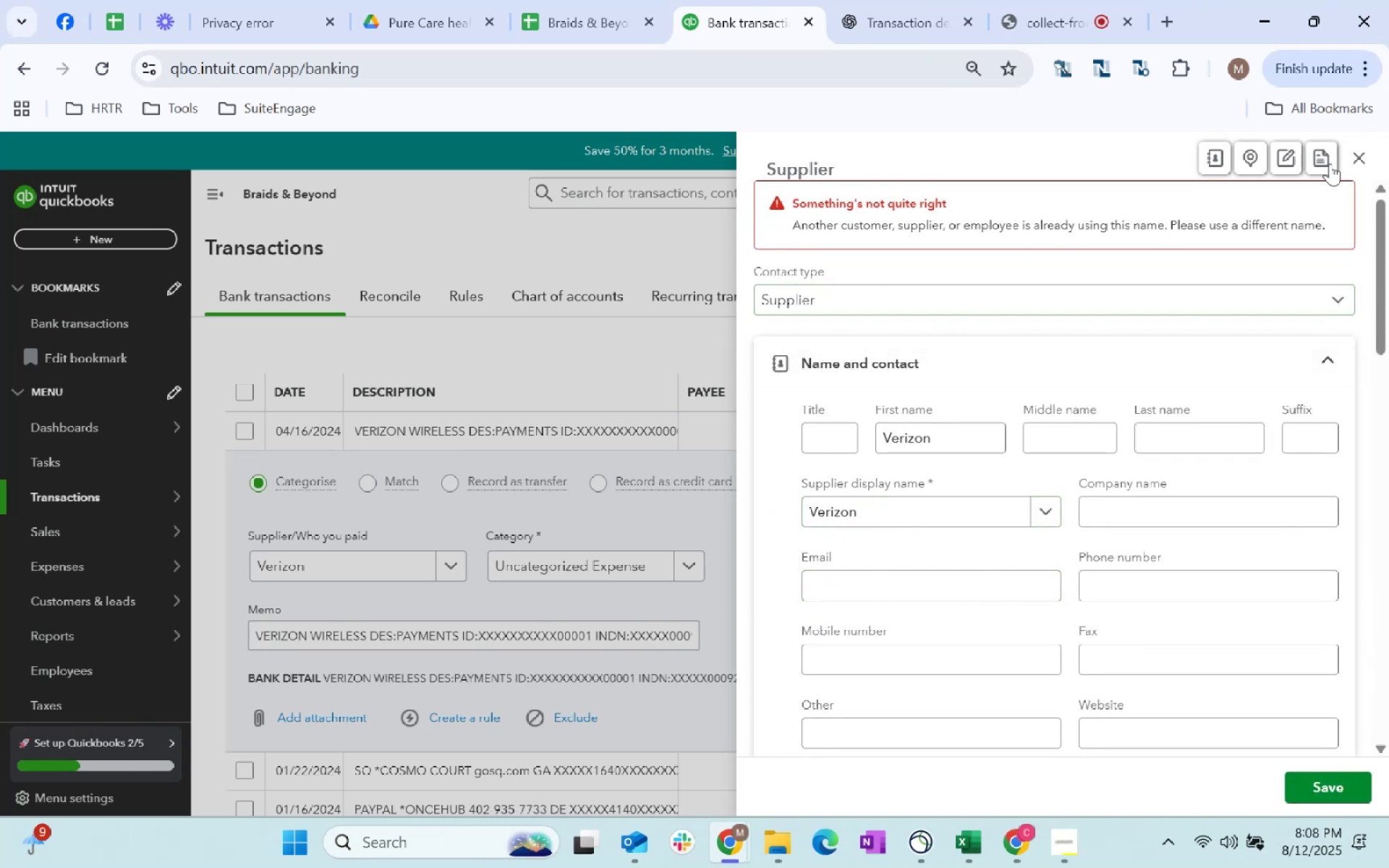 
wait(7.41)
 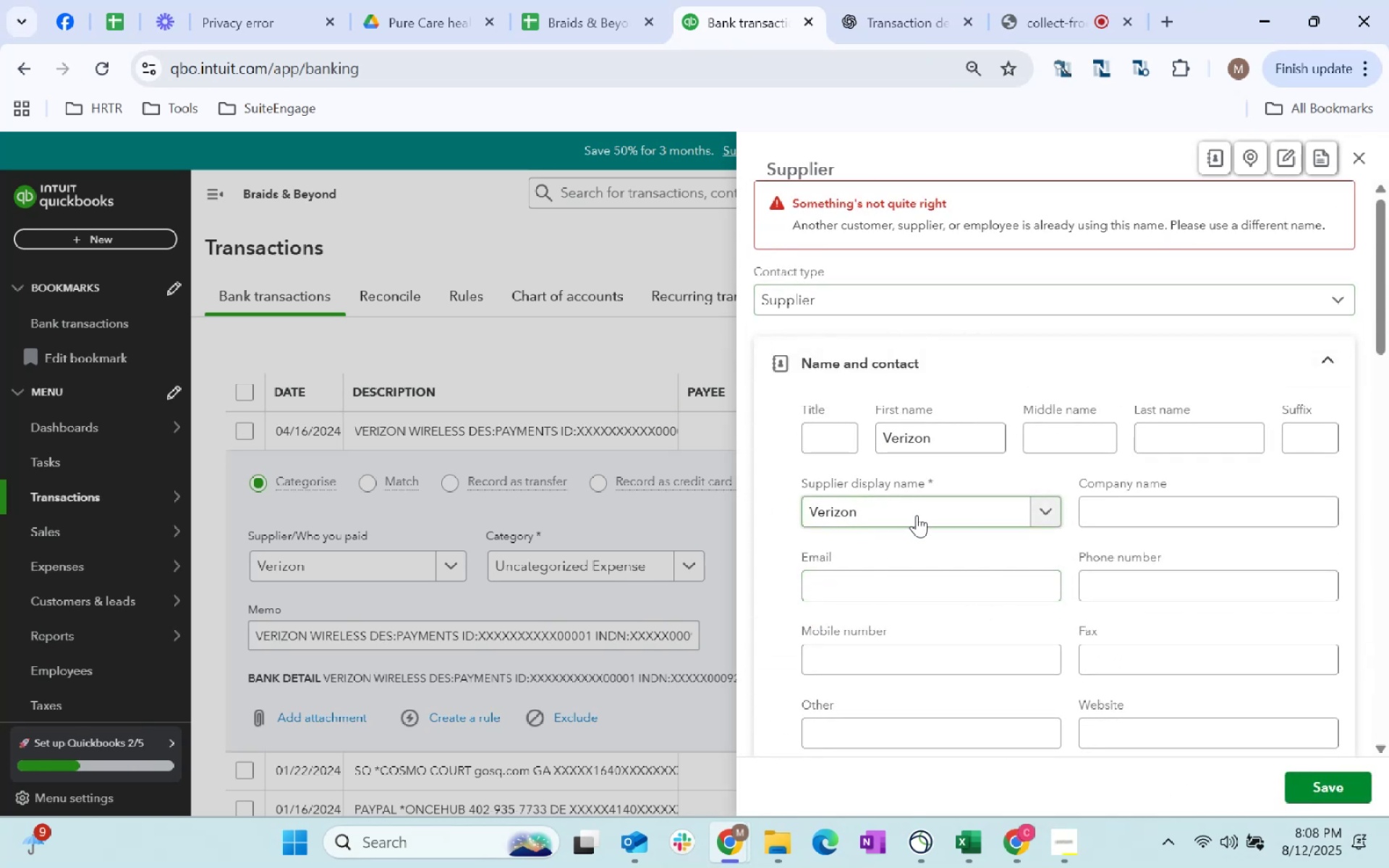 
left_click([769, 532])
 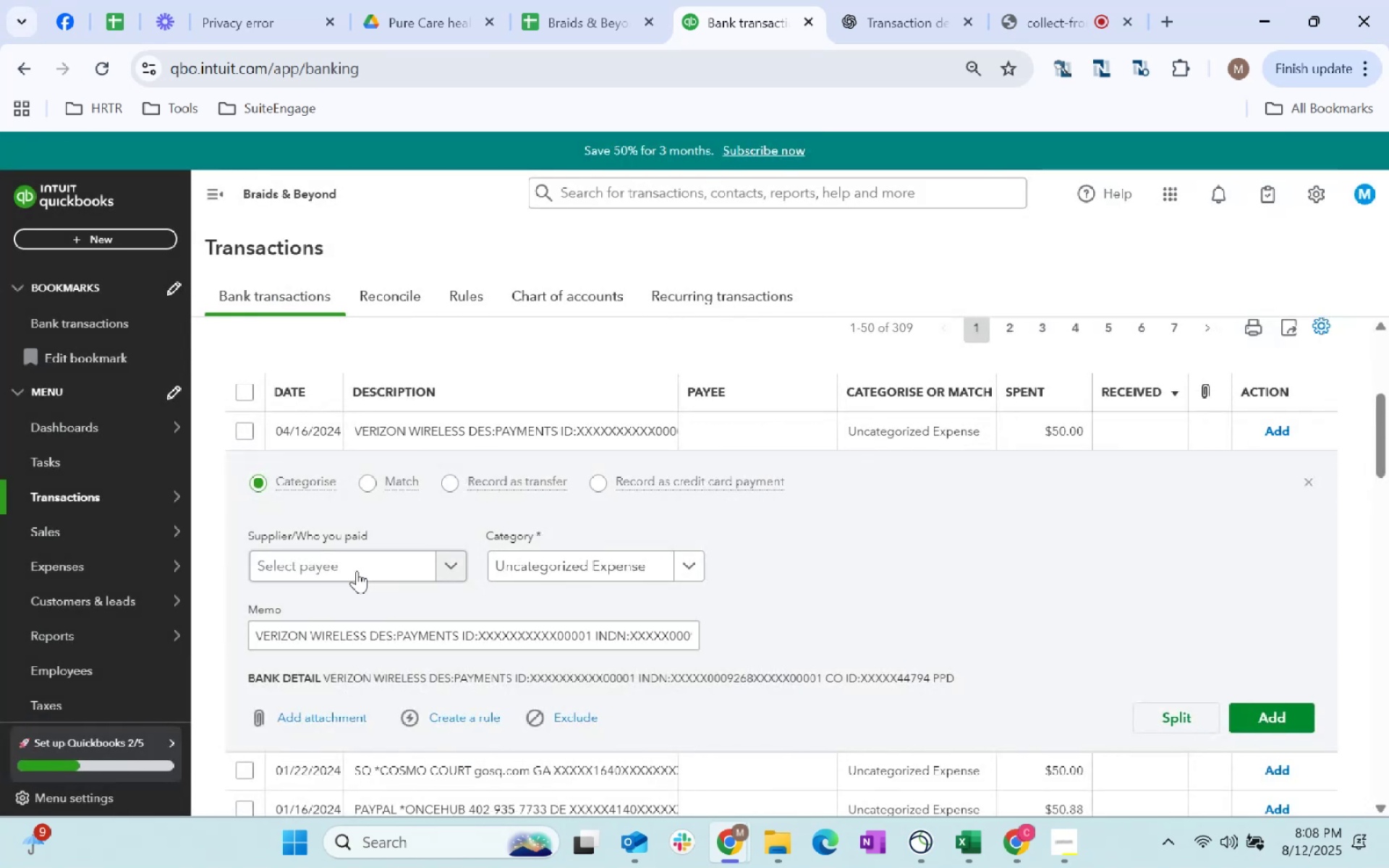 
left_click([357, 571])
 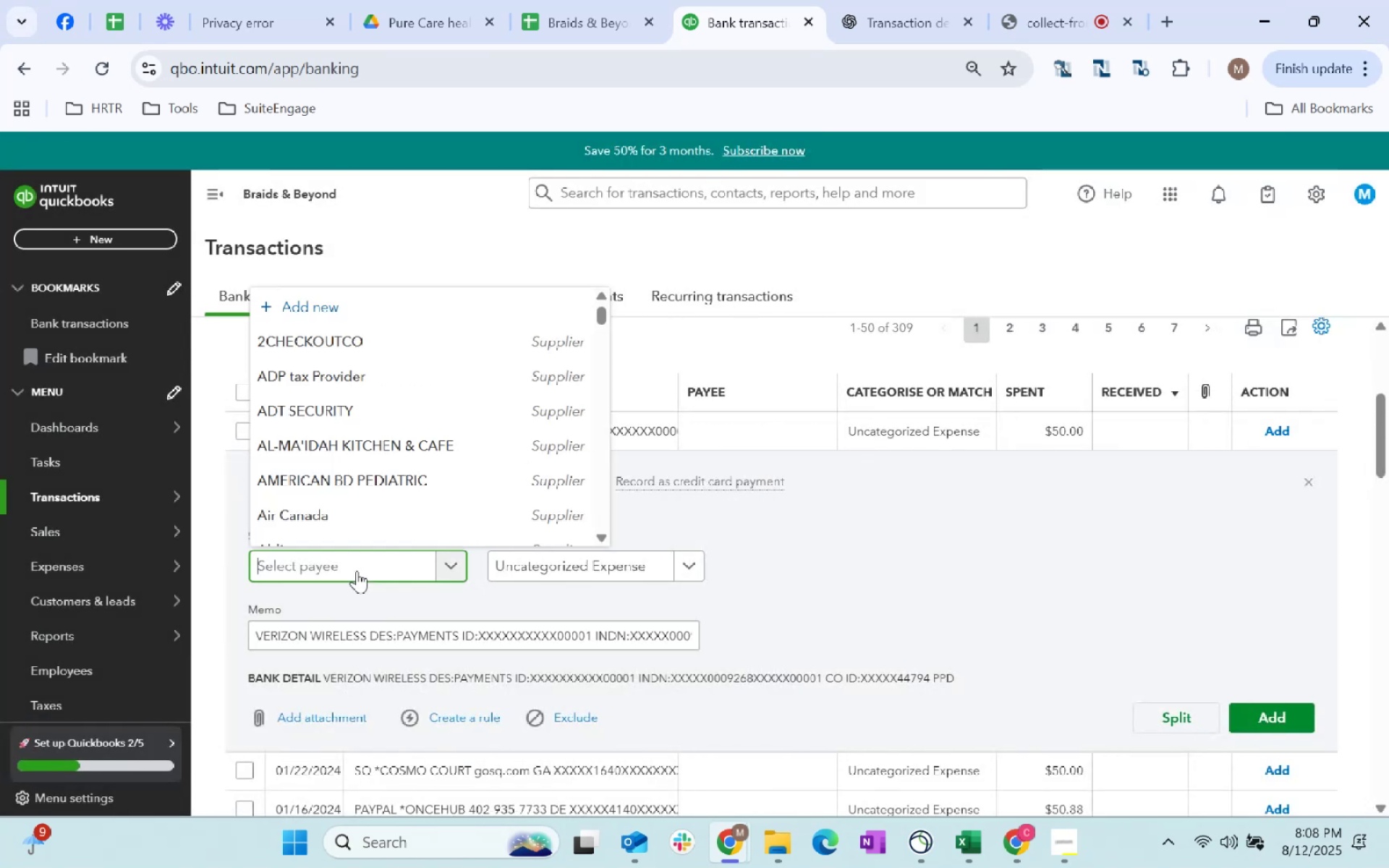 
type(verizon)
key(Tab)
type(telephome)
key(Backspace)
key(Backspace)
type(ne)
key(Tab)
 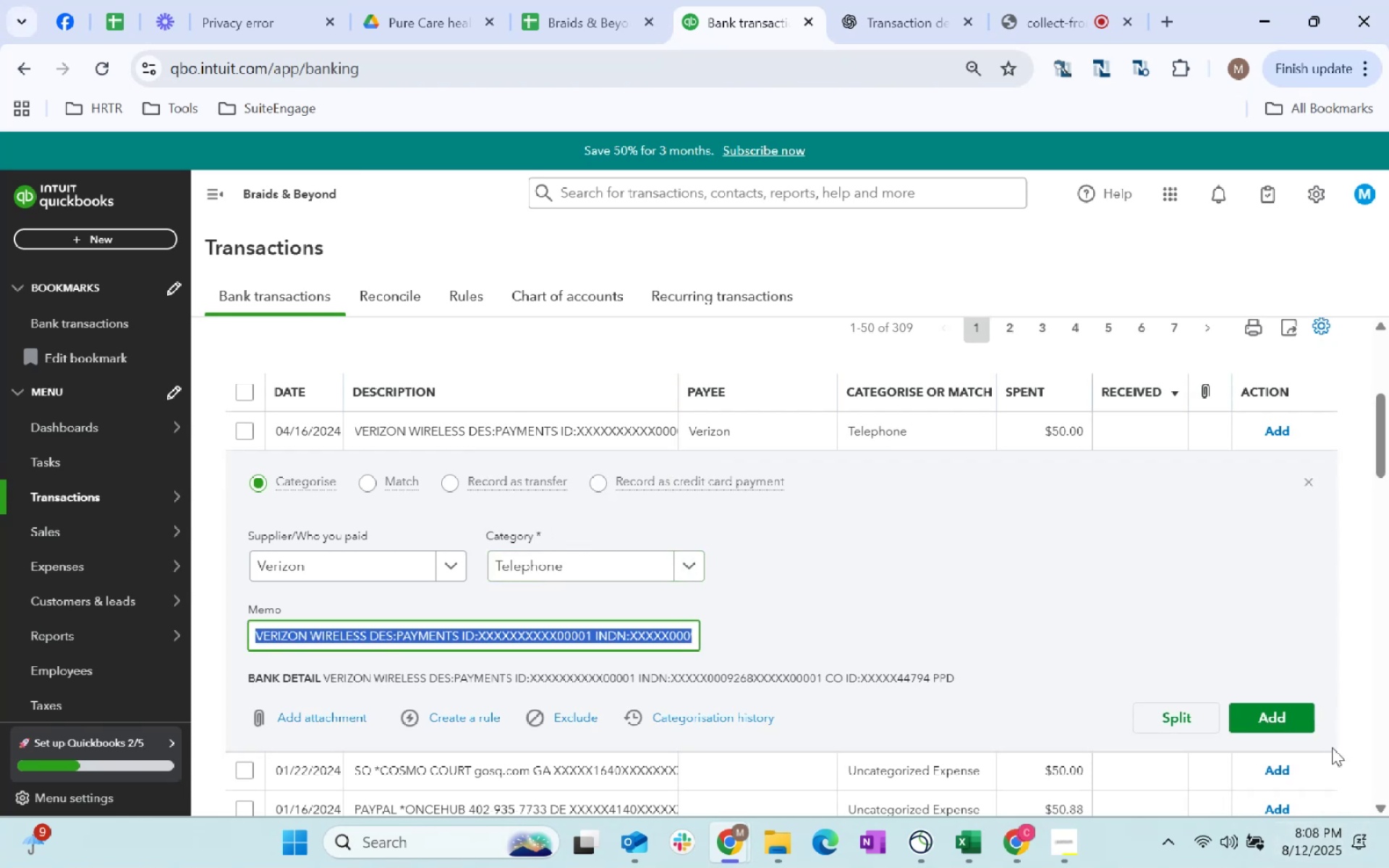 
left_click([1293, 715])
 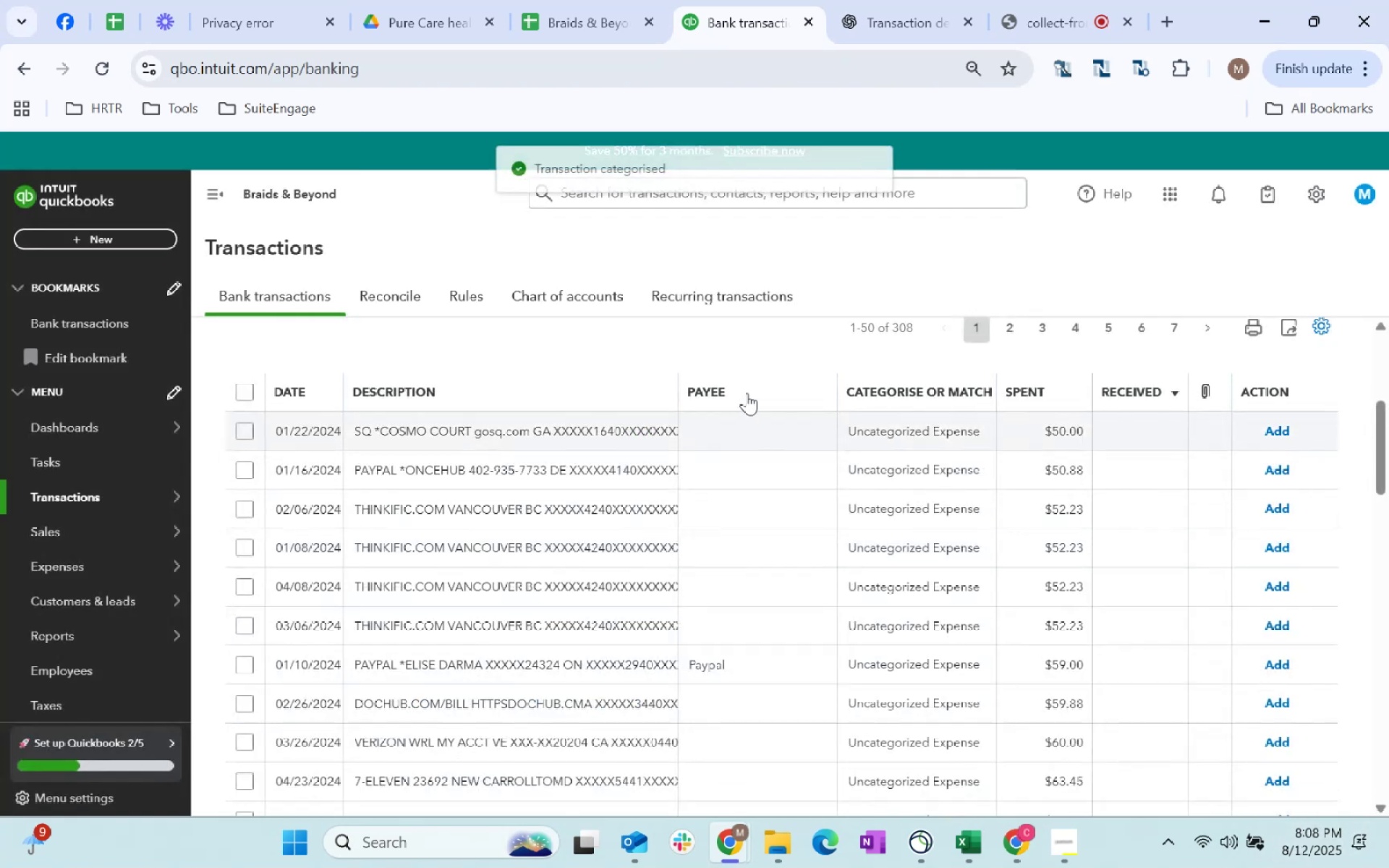 
left_click([761, 430])
 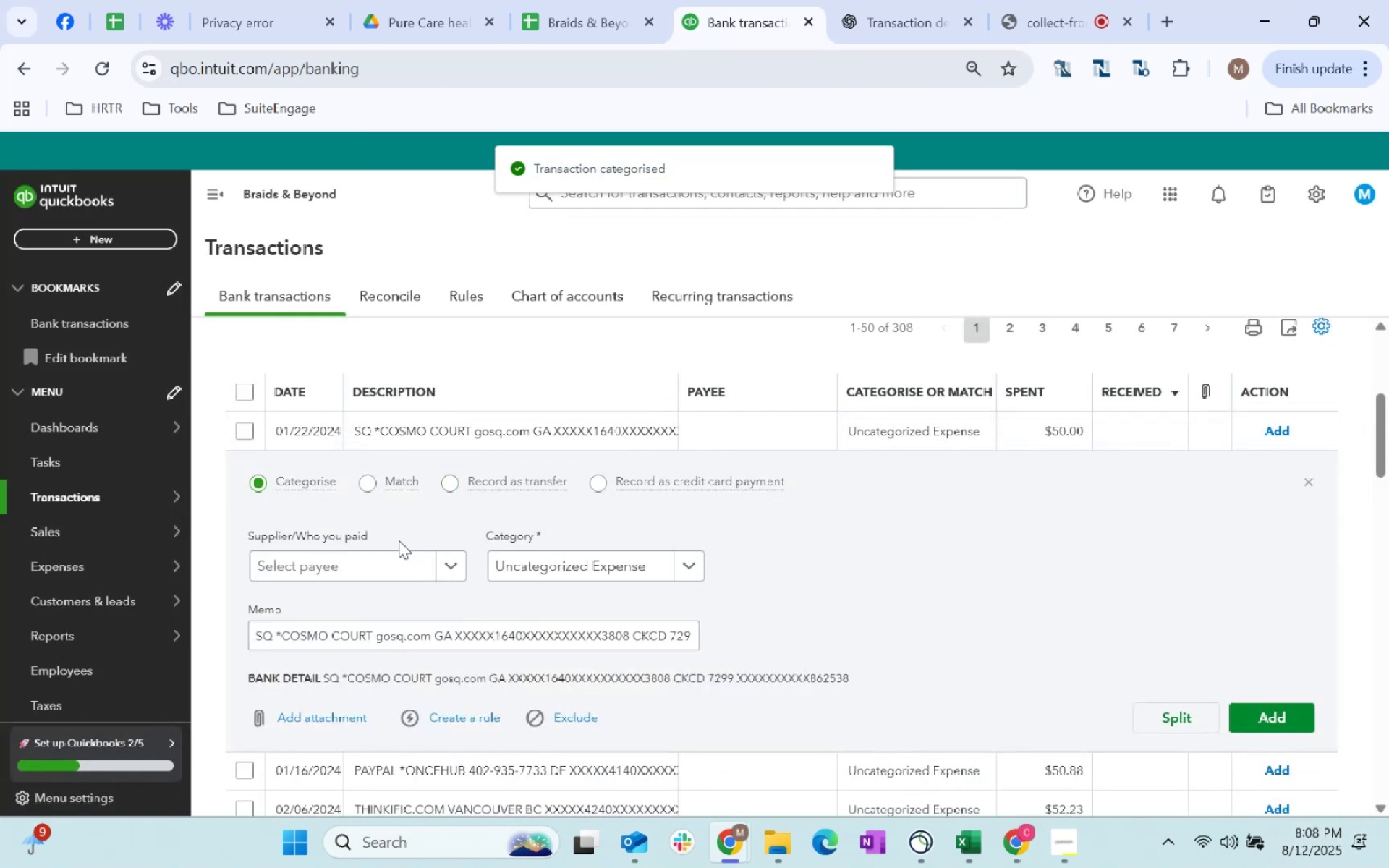 
left_click([355, 566])
 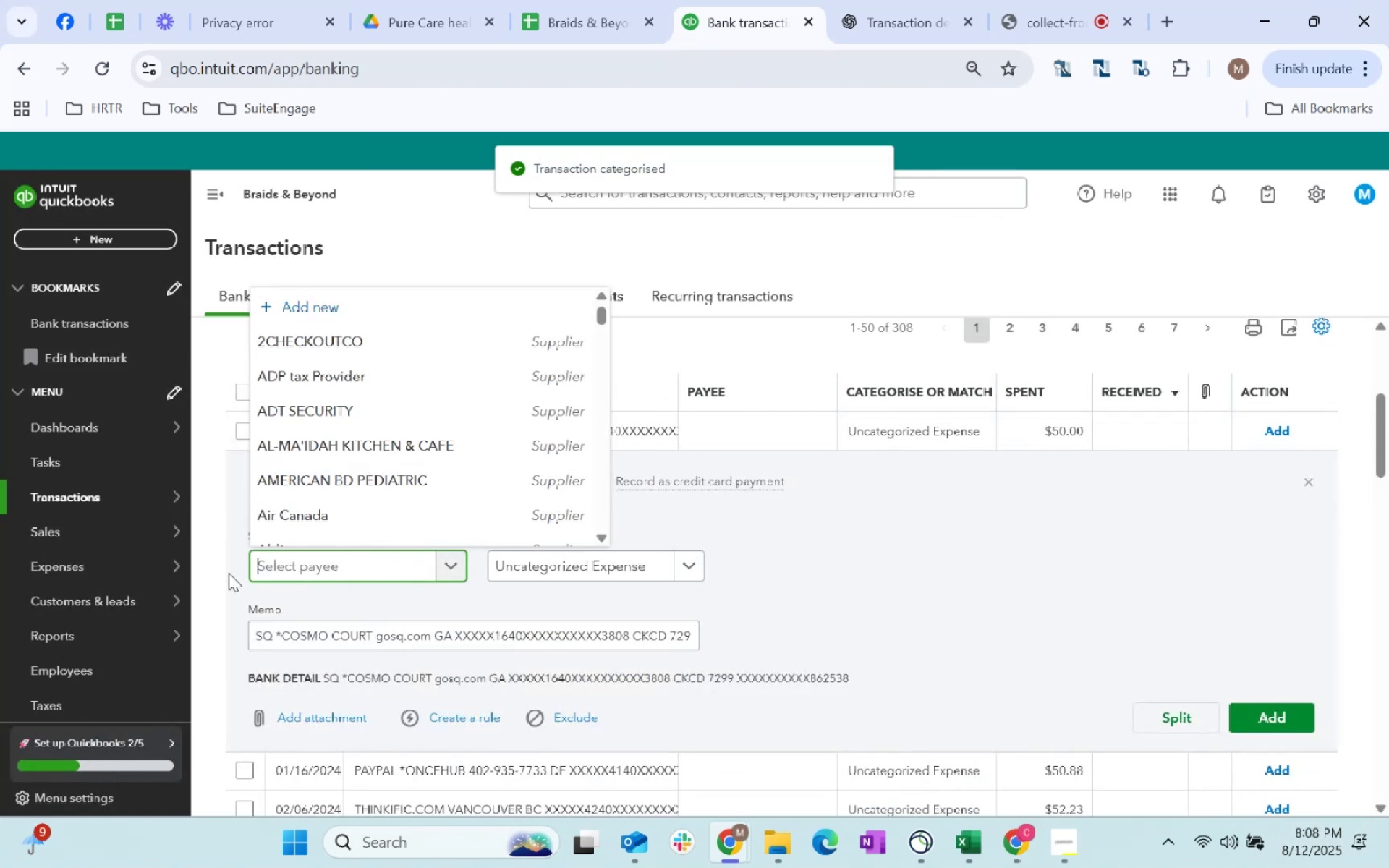 
type(cosmo)
key(Tab)
type(staff)
key(Tab)
 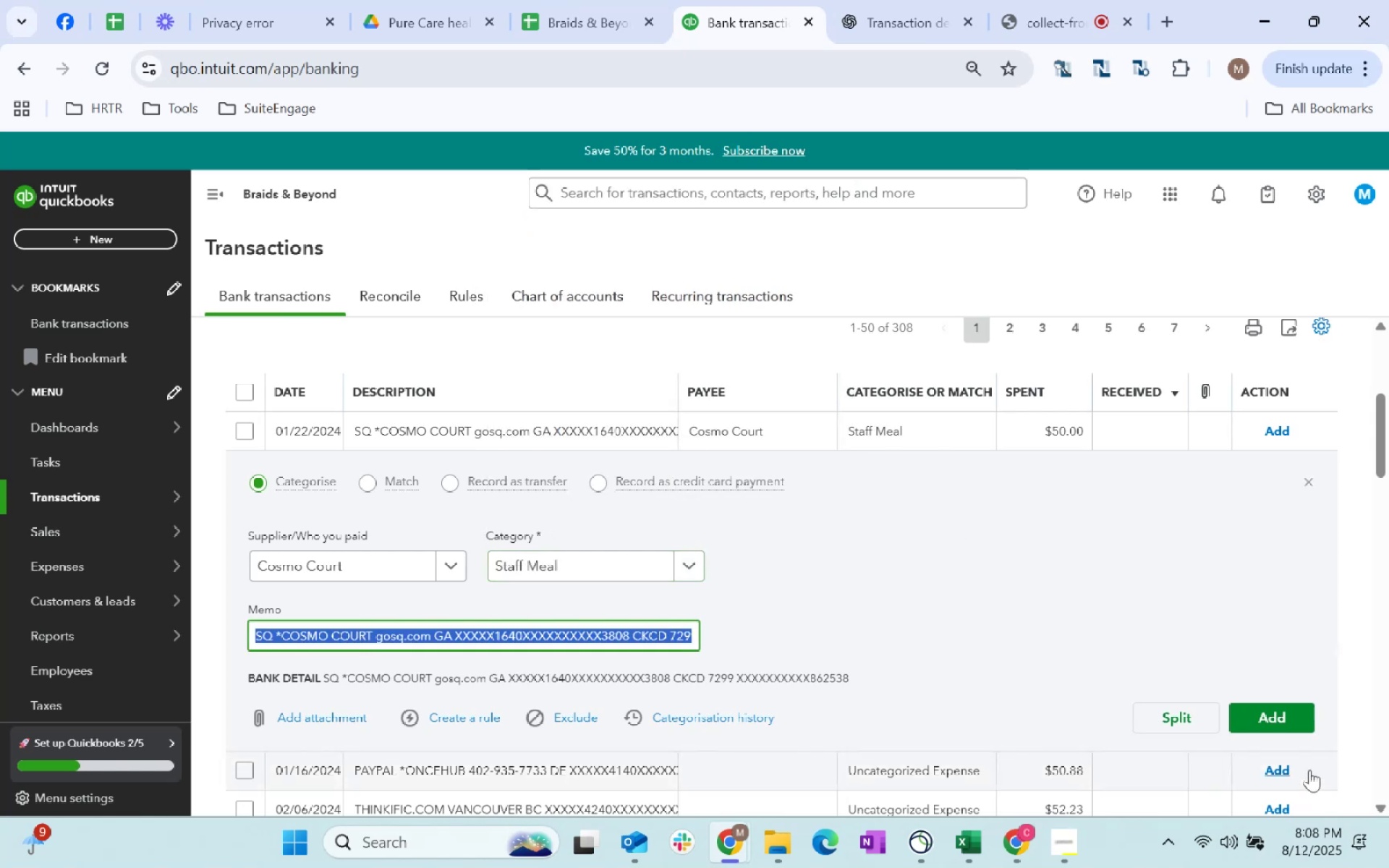 
left_click([1286, 725])
 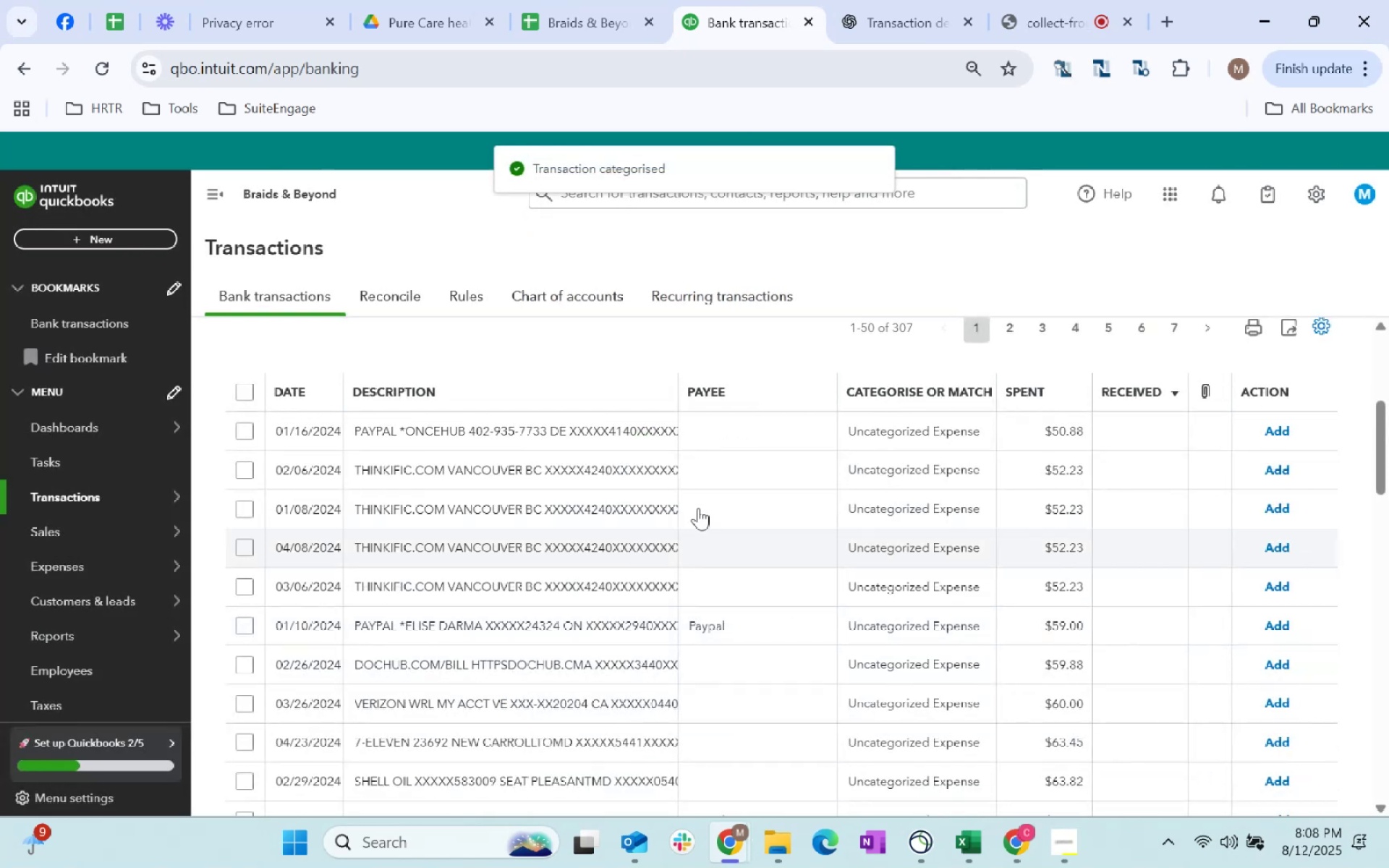 
left_click([704, 436])
 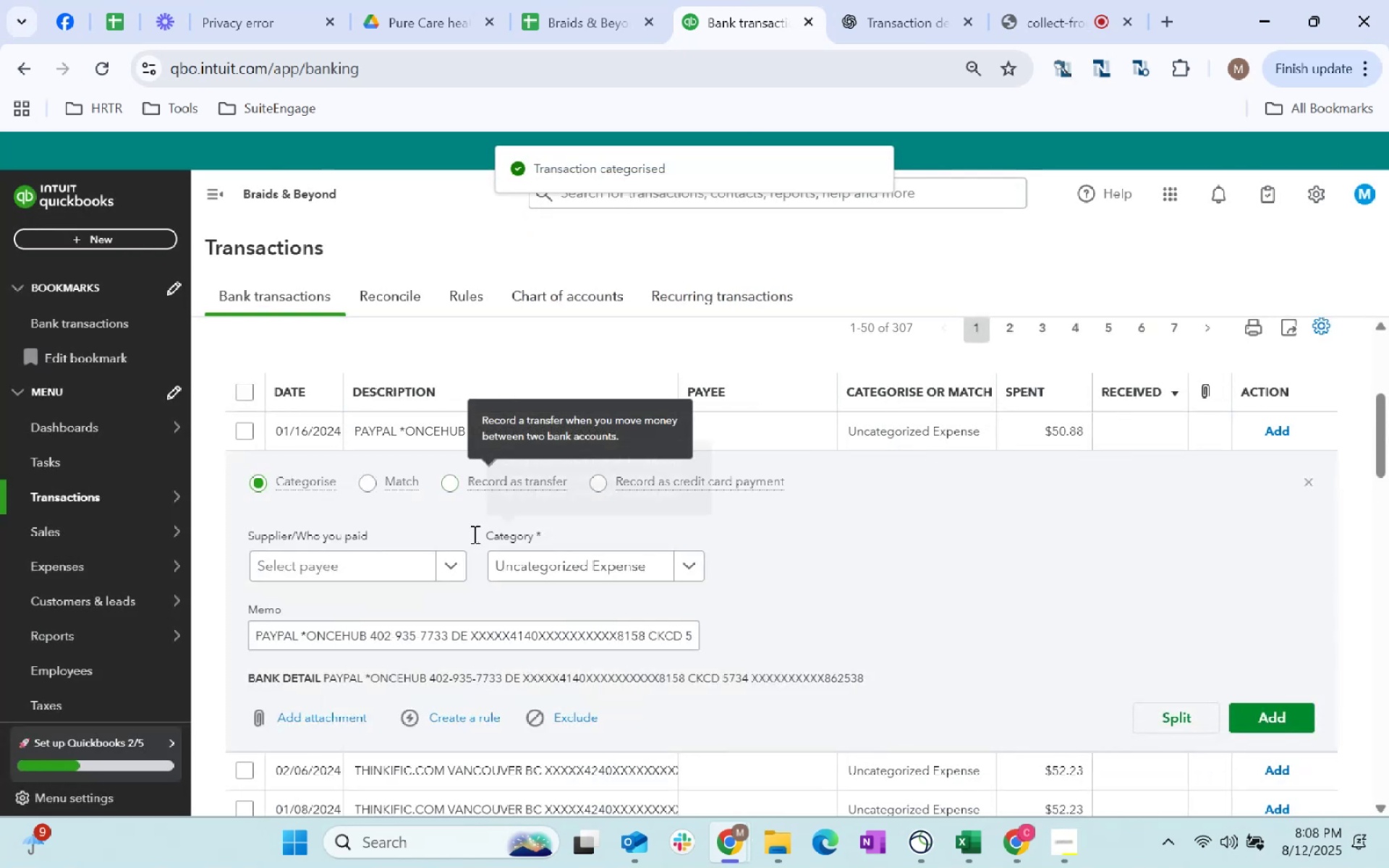 
left_click([365, 563])
 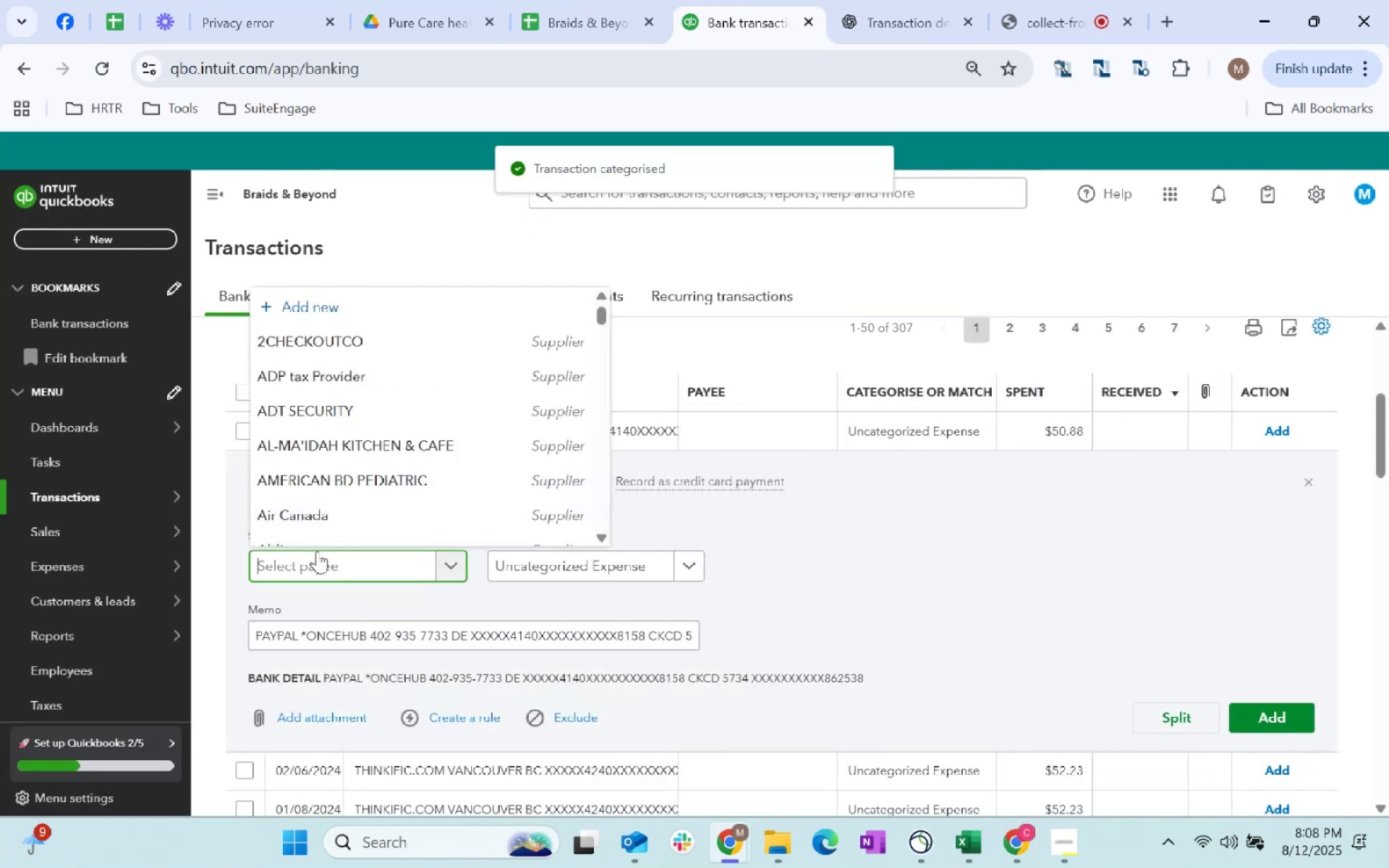 
type(Oncehub)
key(Tab)
type(software)
key(Tab)
 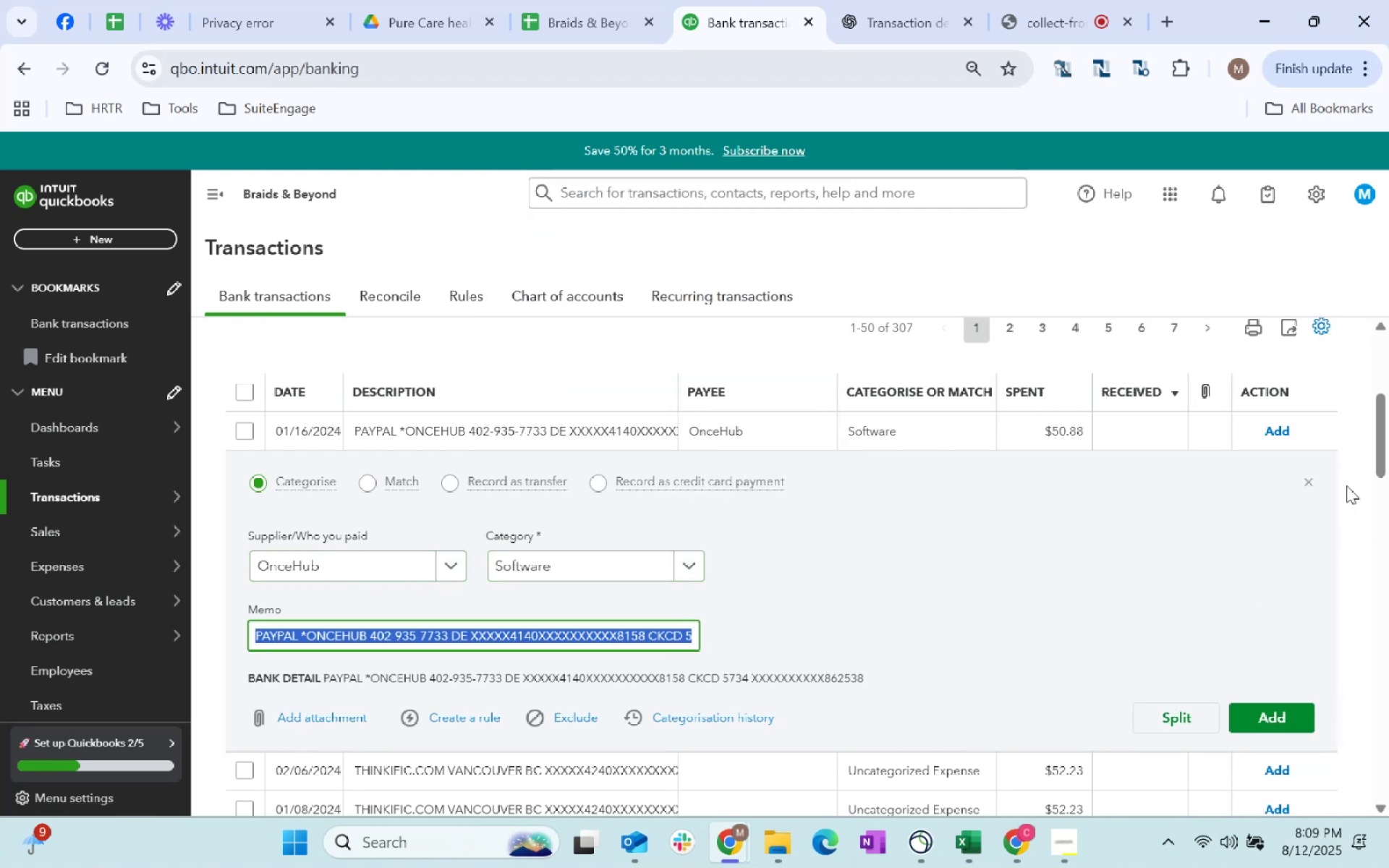 
left_click([1301, 722])
 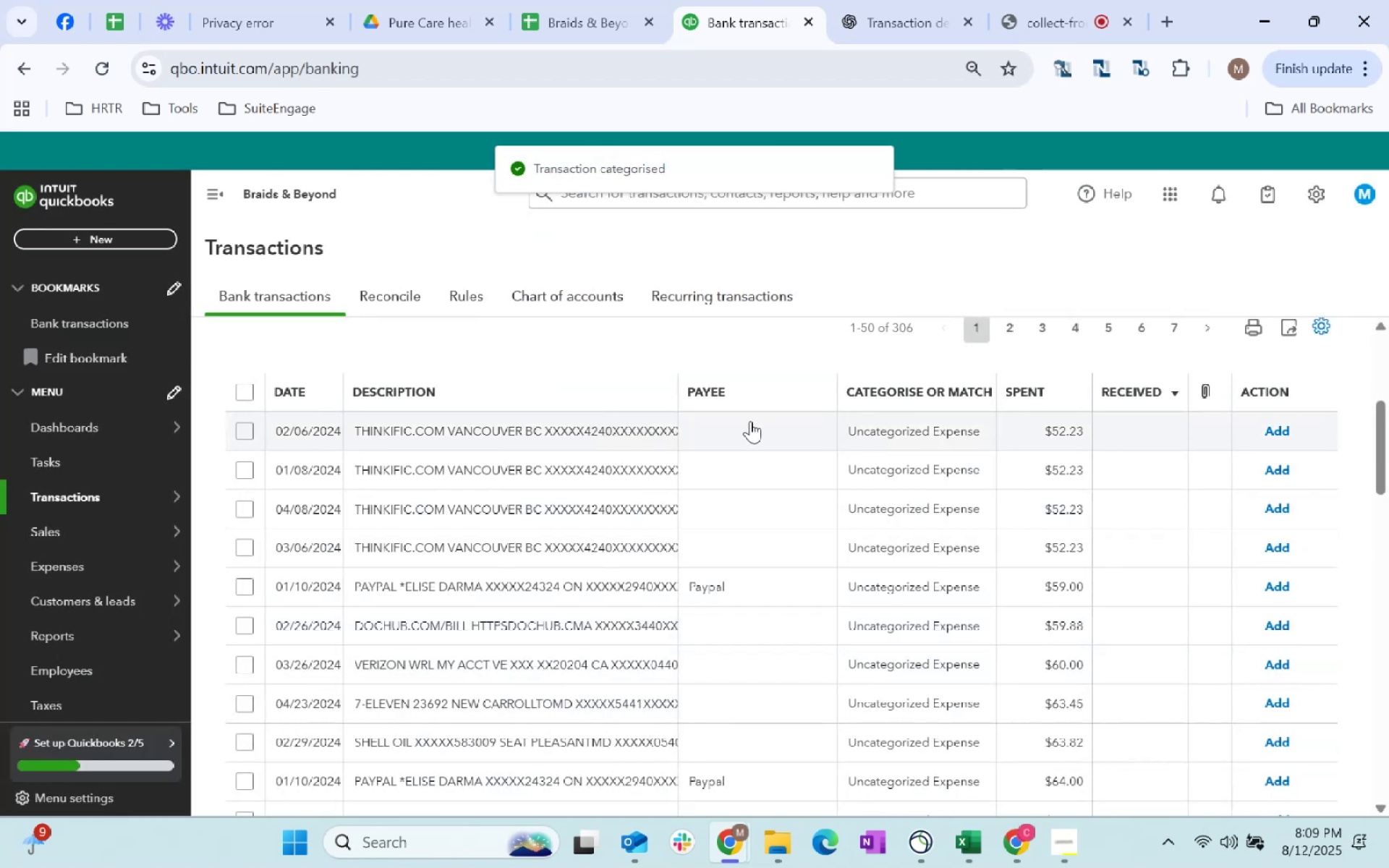 
wait(5.09)
 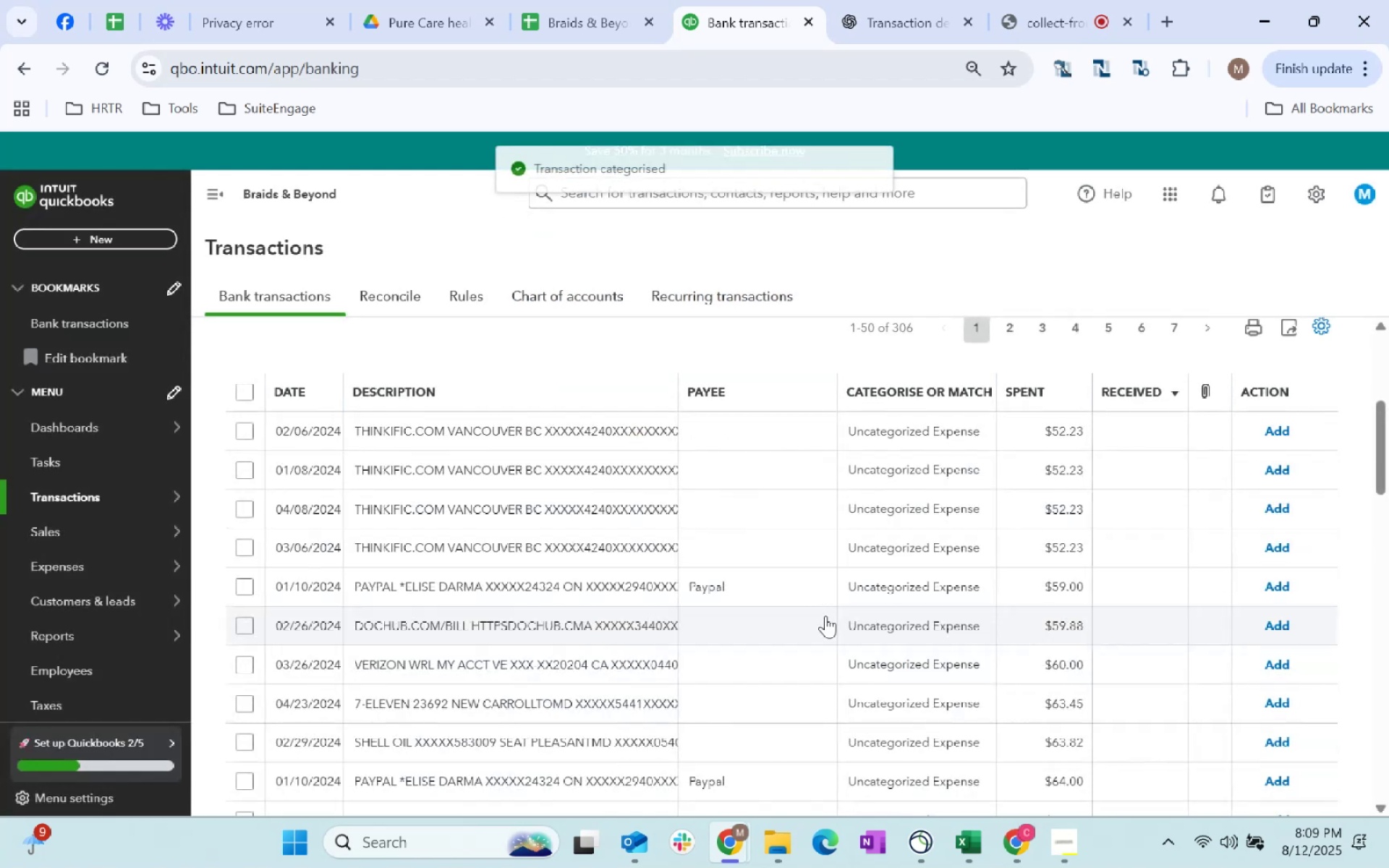 
key(Alt+AltLeft)
 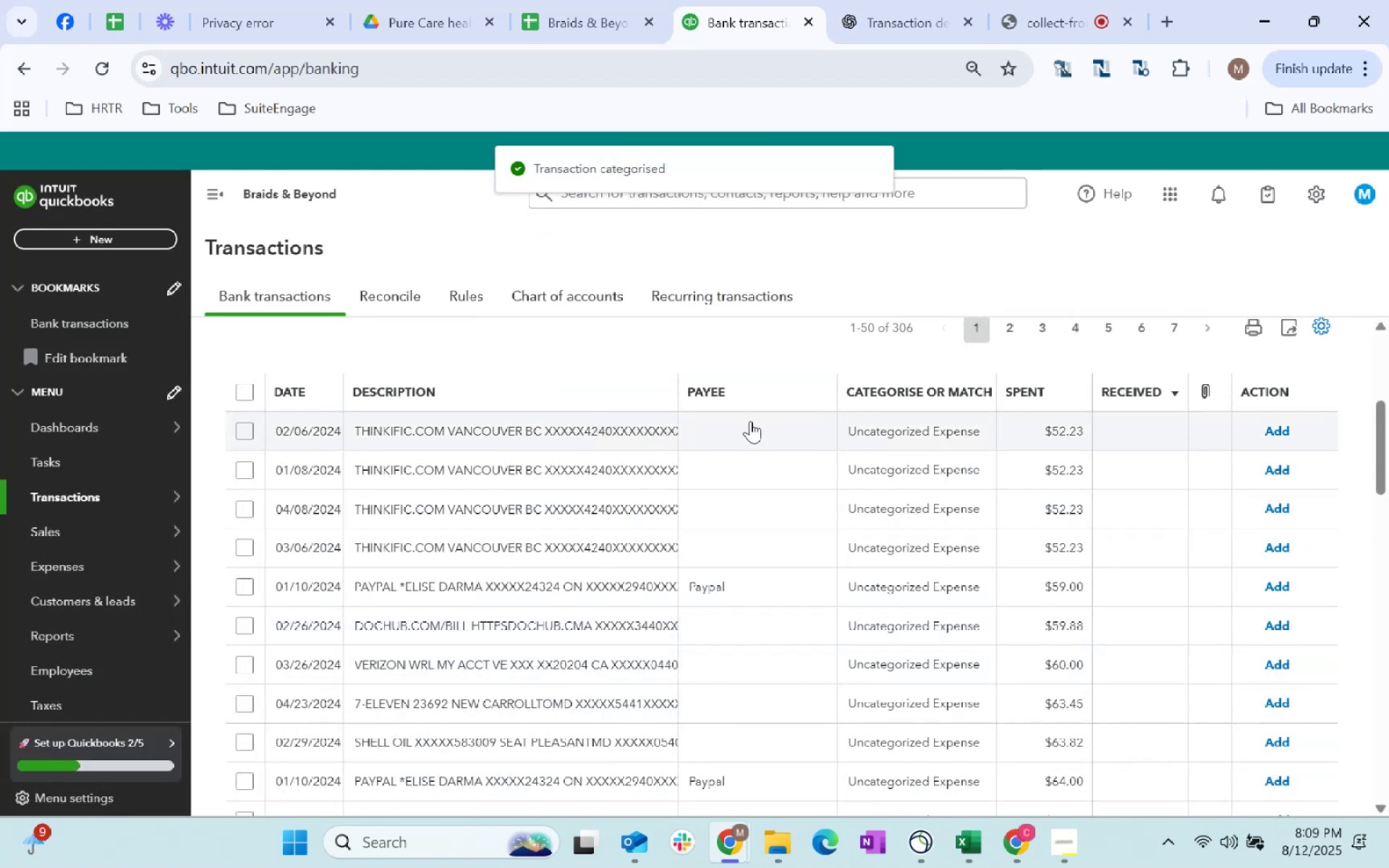 
key(Tab)
type(thinkific)
key(Tab)
 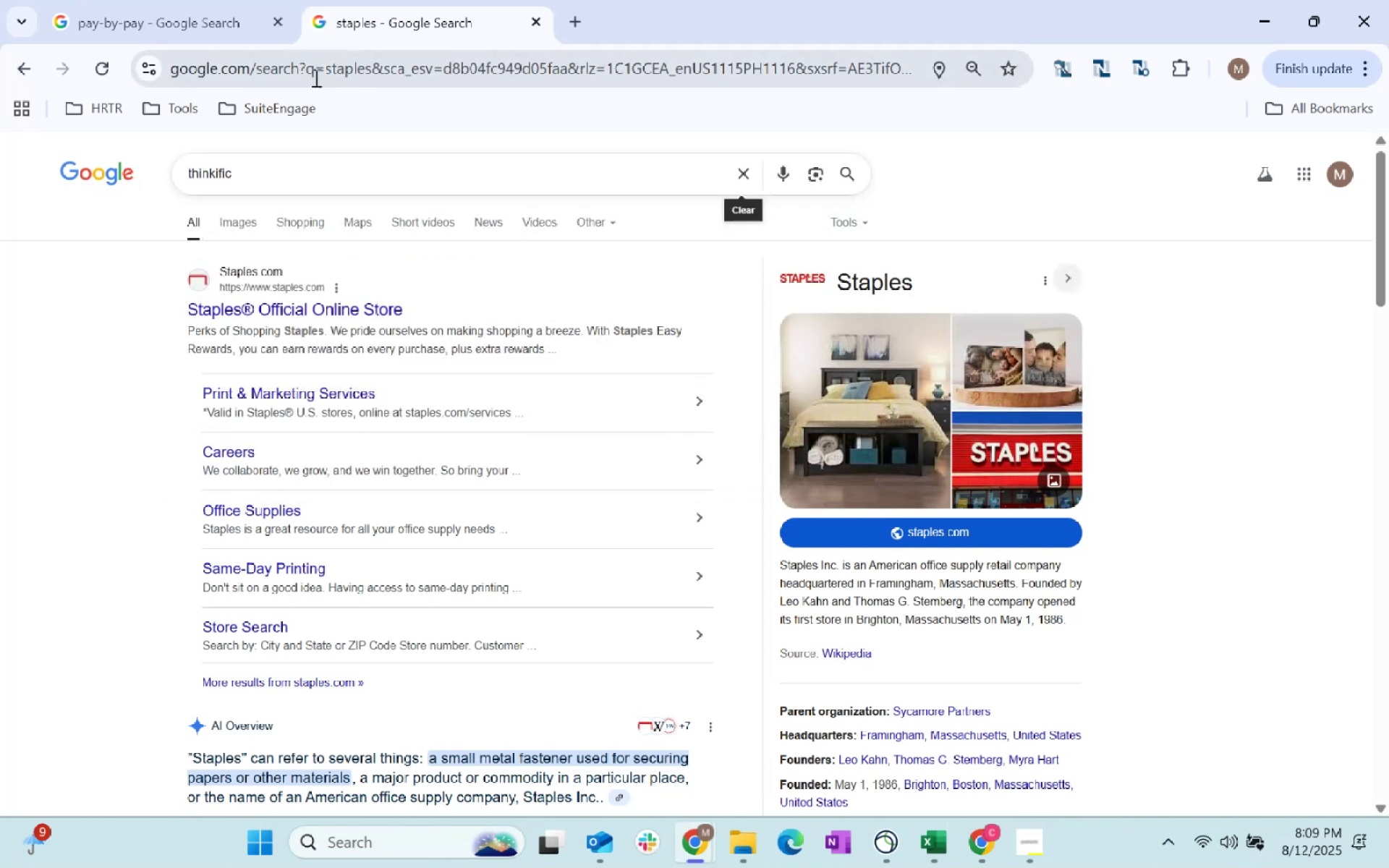 
left_click([289, 179])
 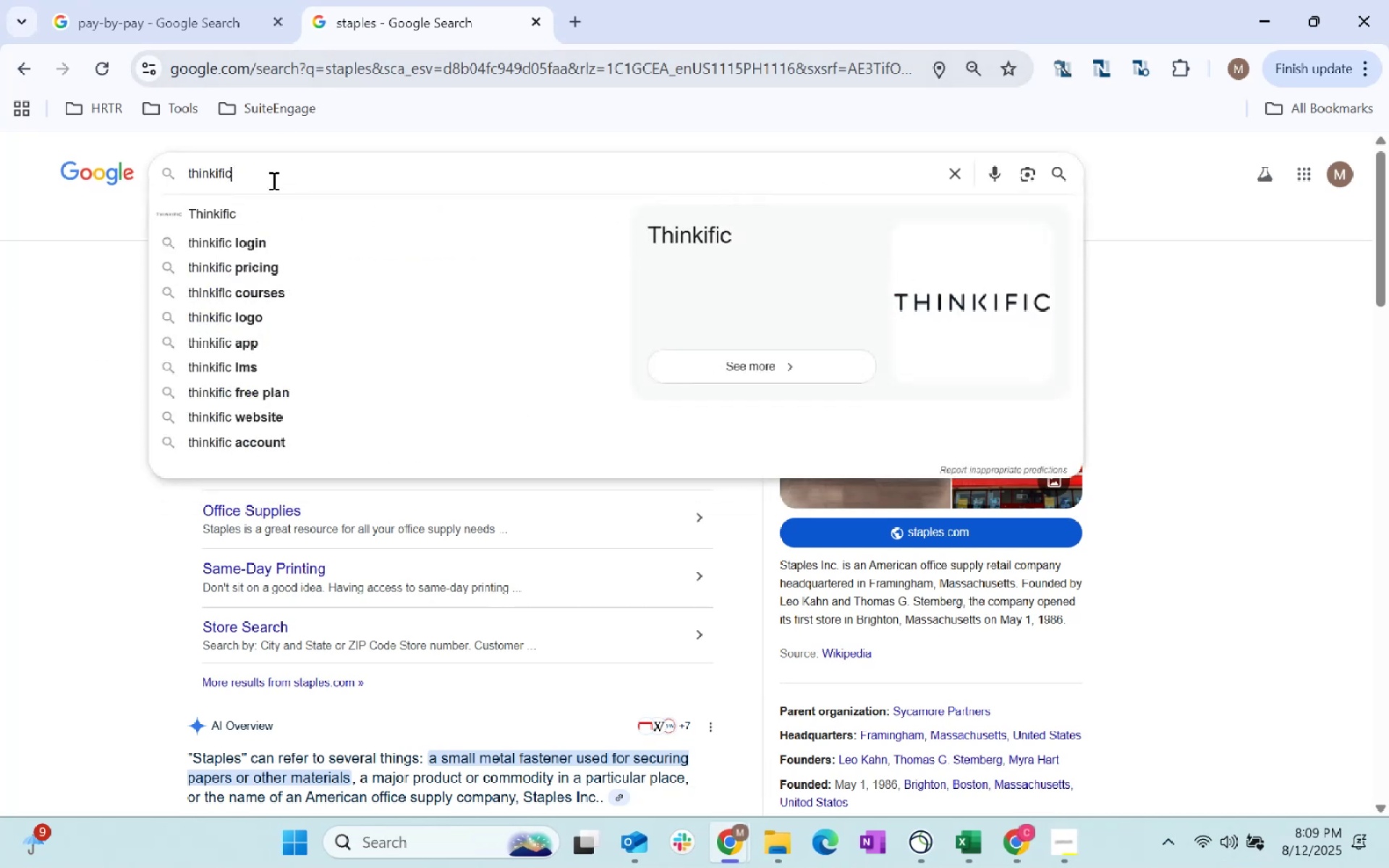 
key(Enter)
 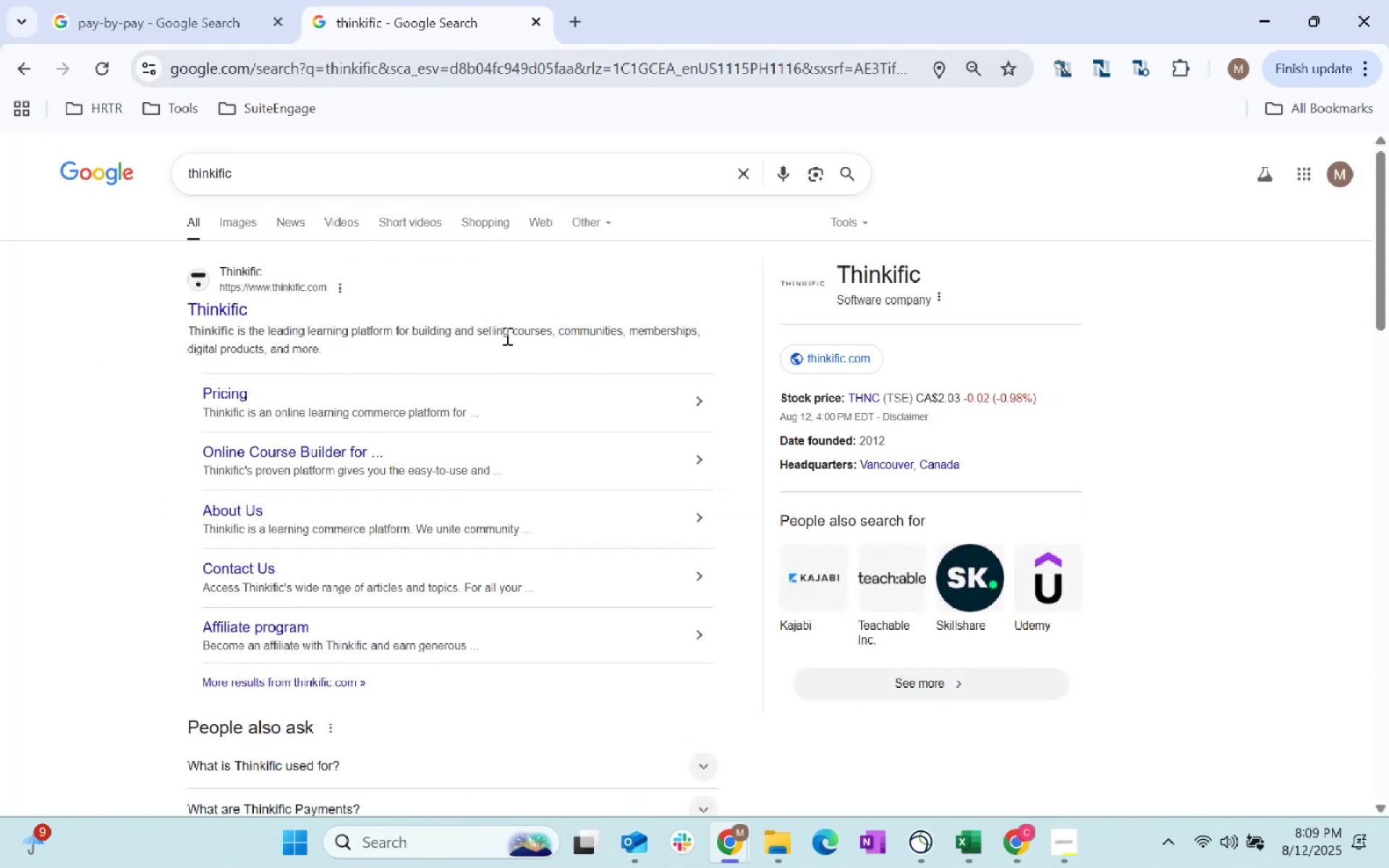 
key(Alt+AltLeft)
 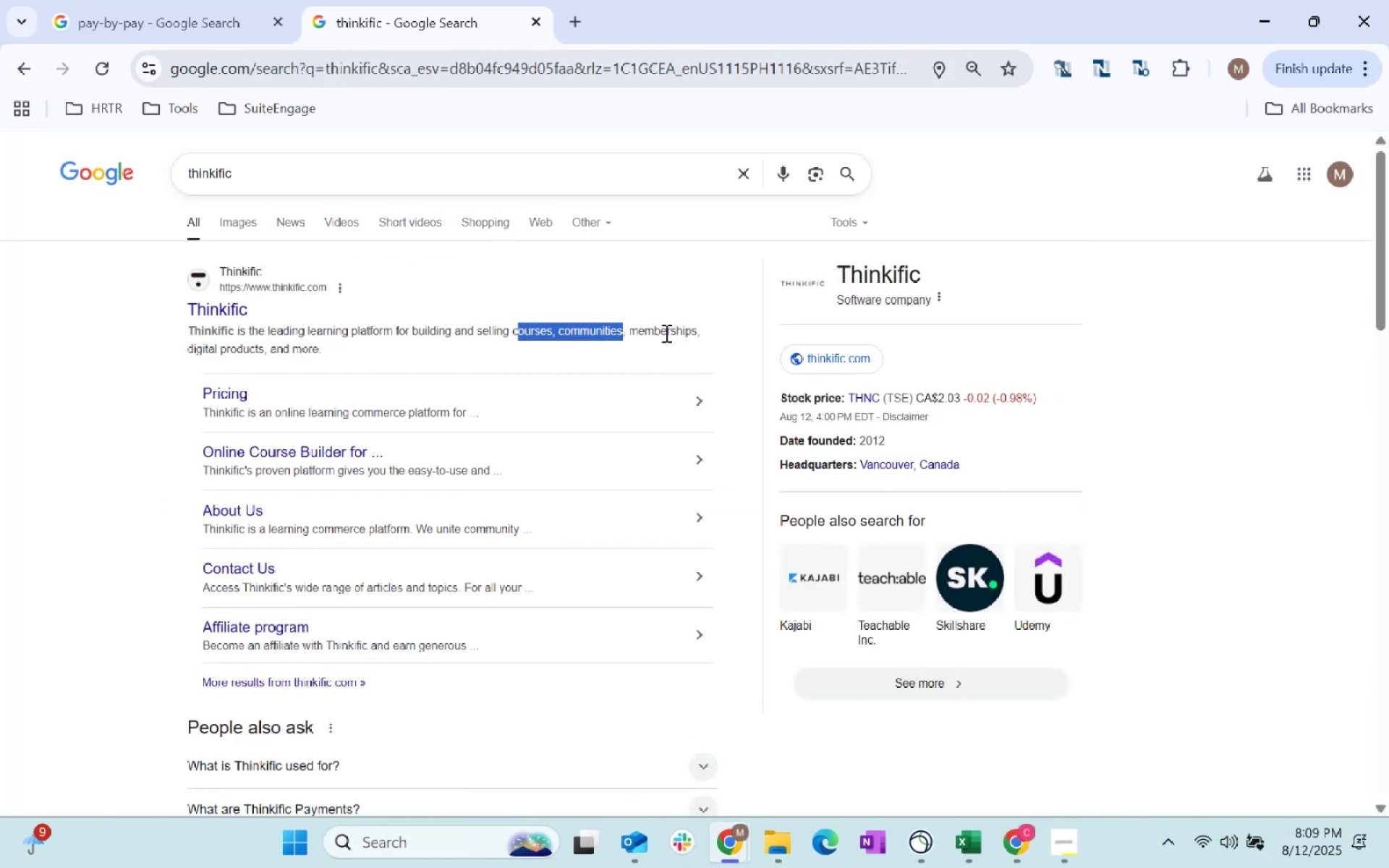 
key(Alt+Tab)
 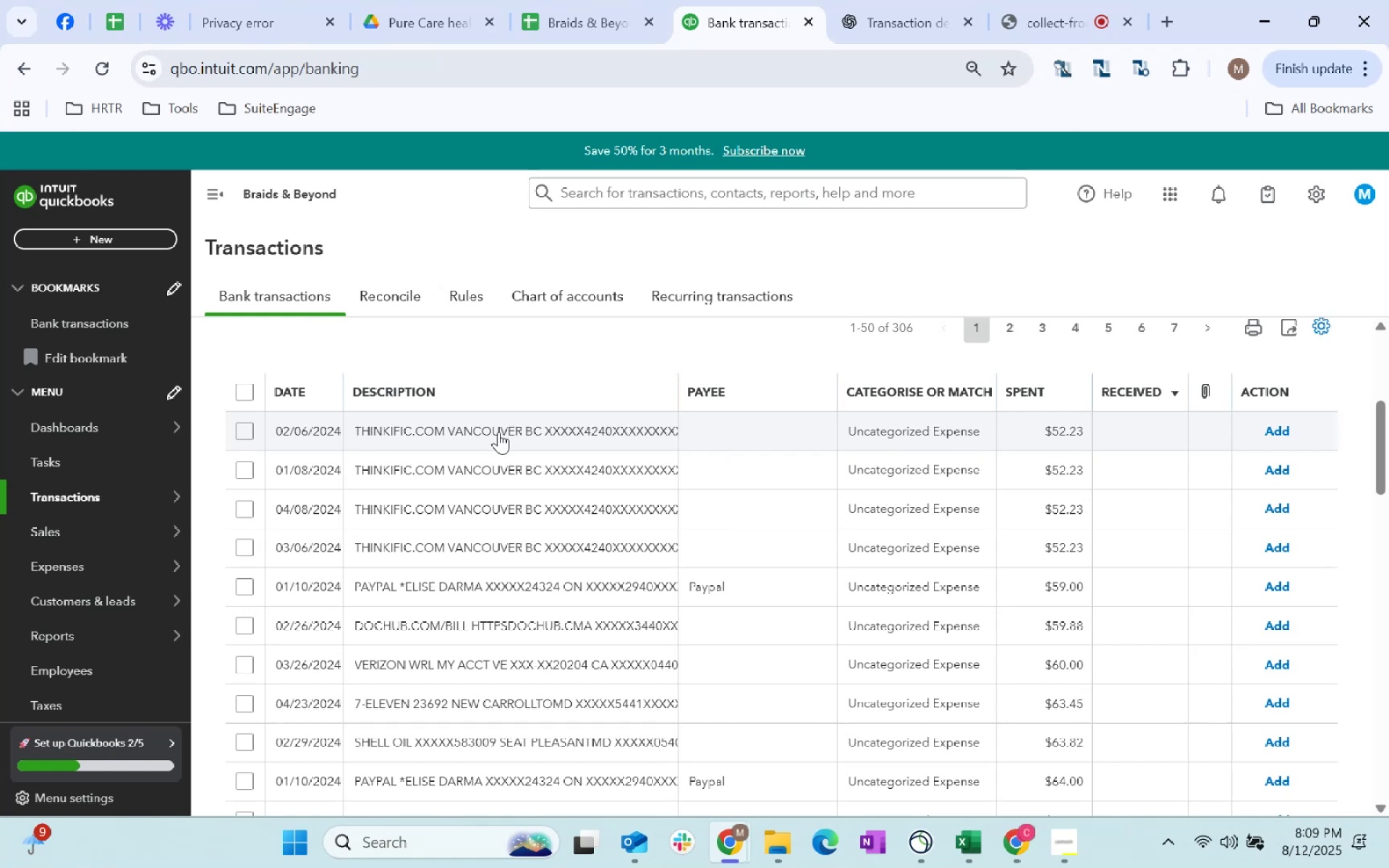 
mouse_move([705, 425])
 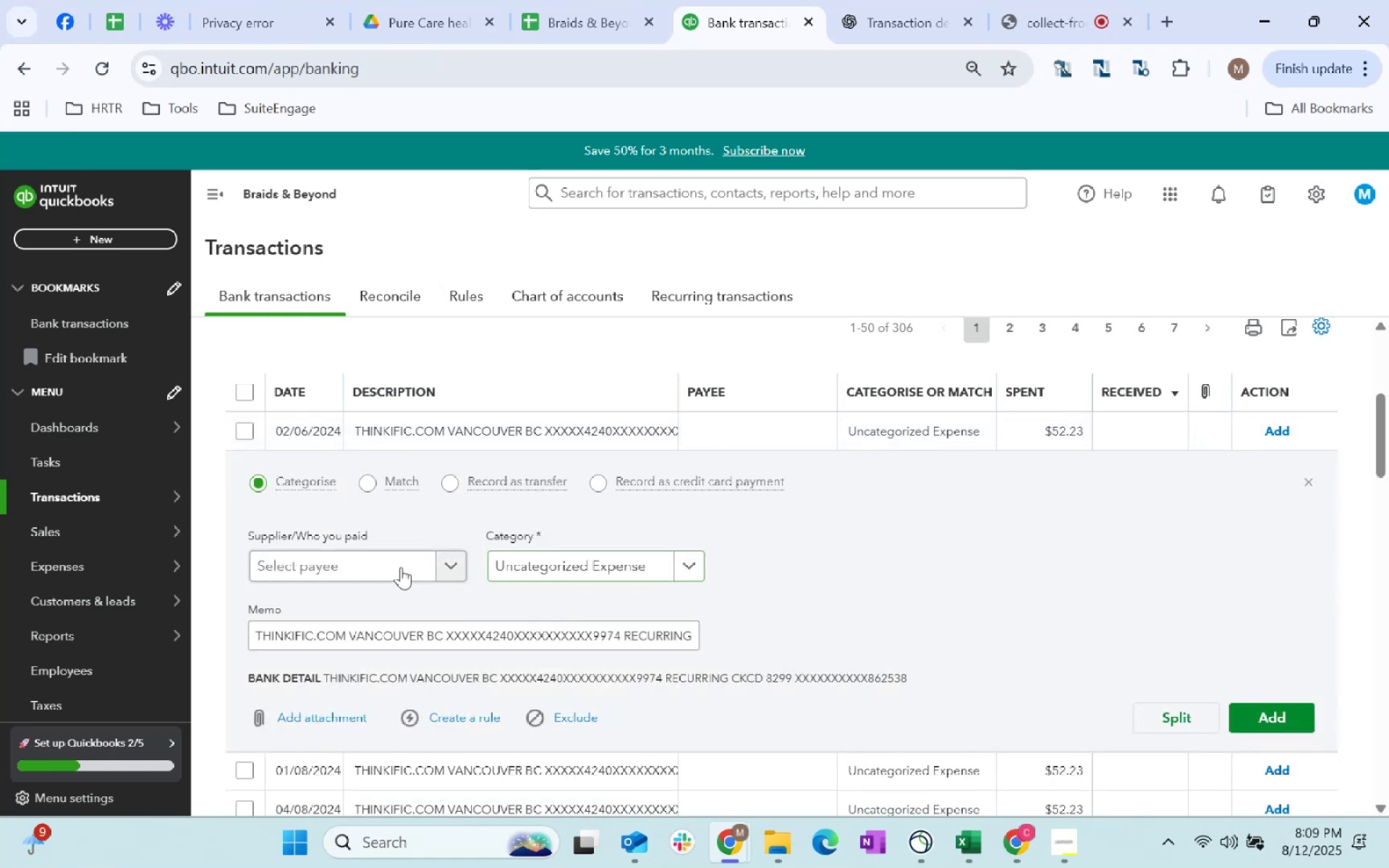 
left_click([373, 570])
 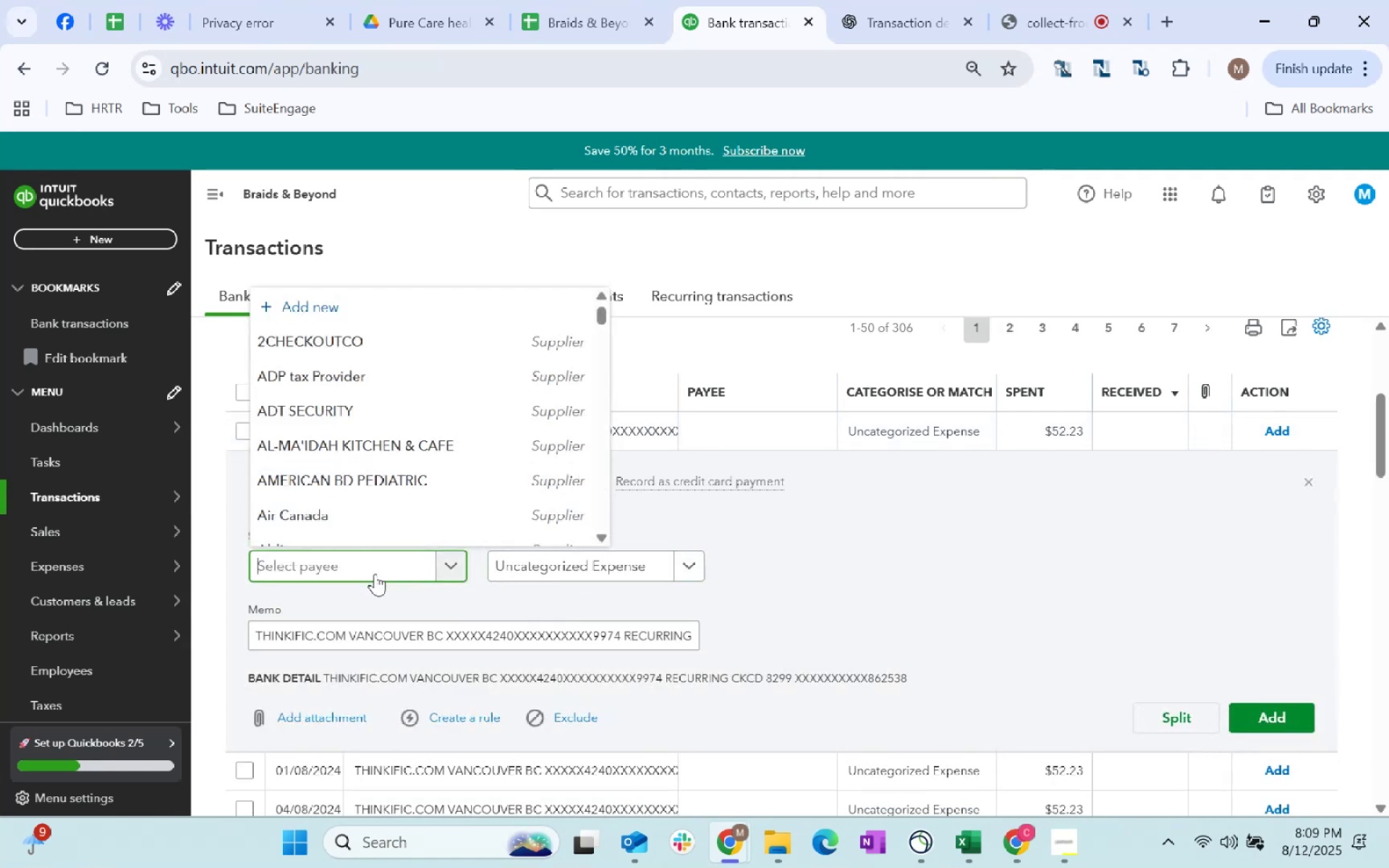 
type(Thinkific)
key(Tab)
 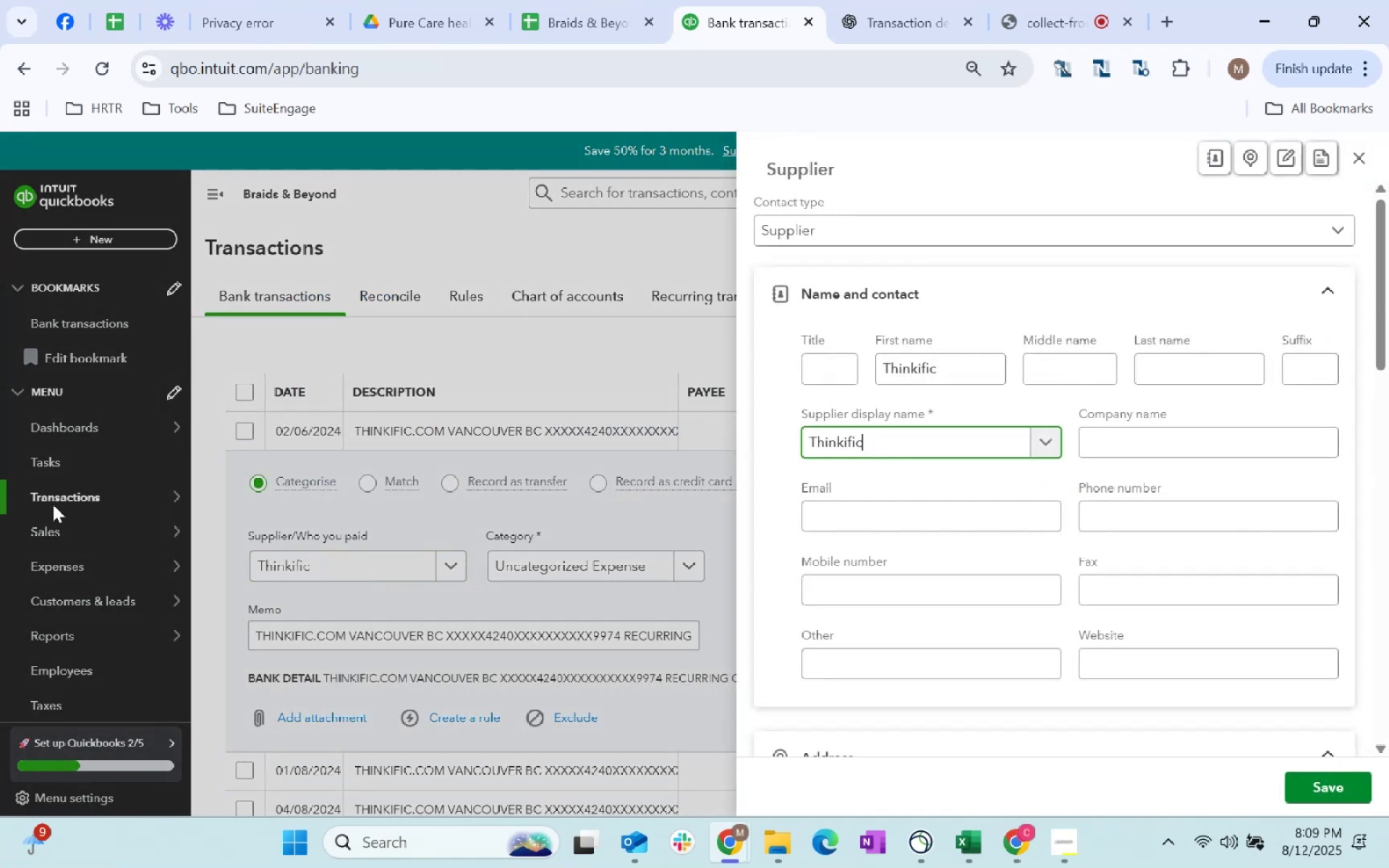 
scroll: coordinate [1034, 519], scroll_direction: down, amount: 94.0
 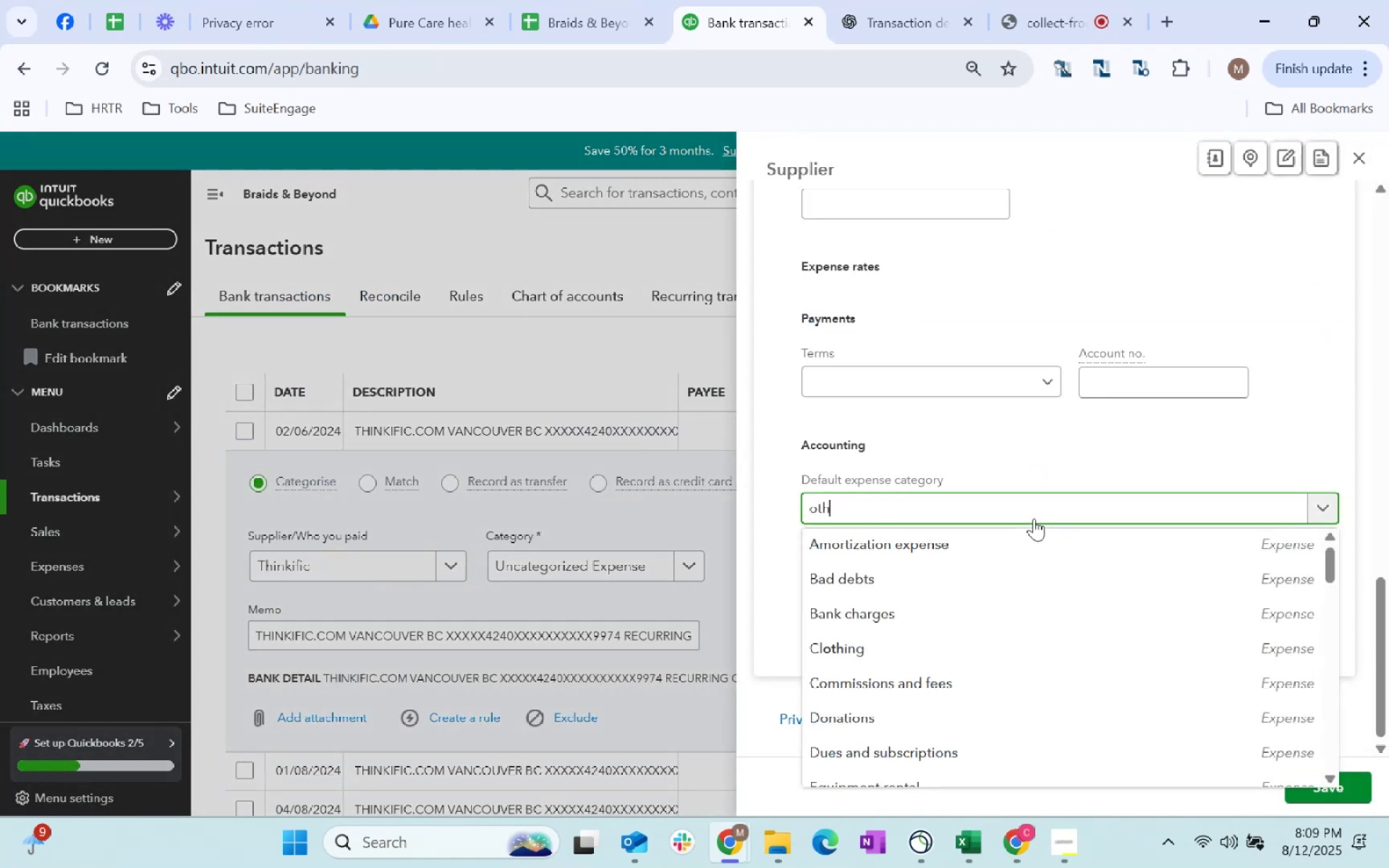 
left_click([1034, 519])
 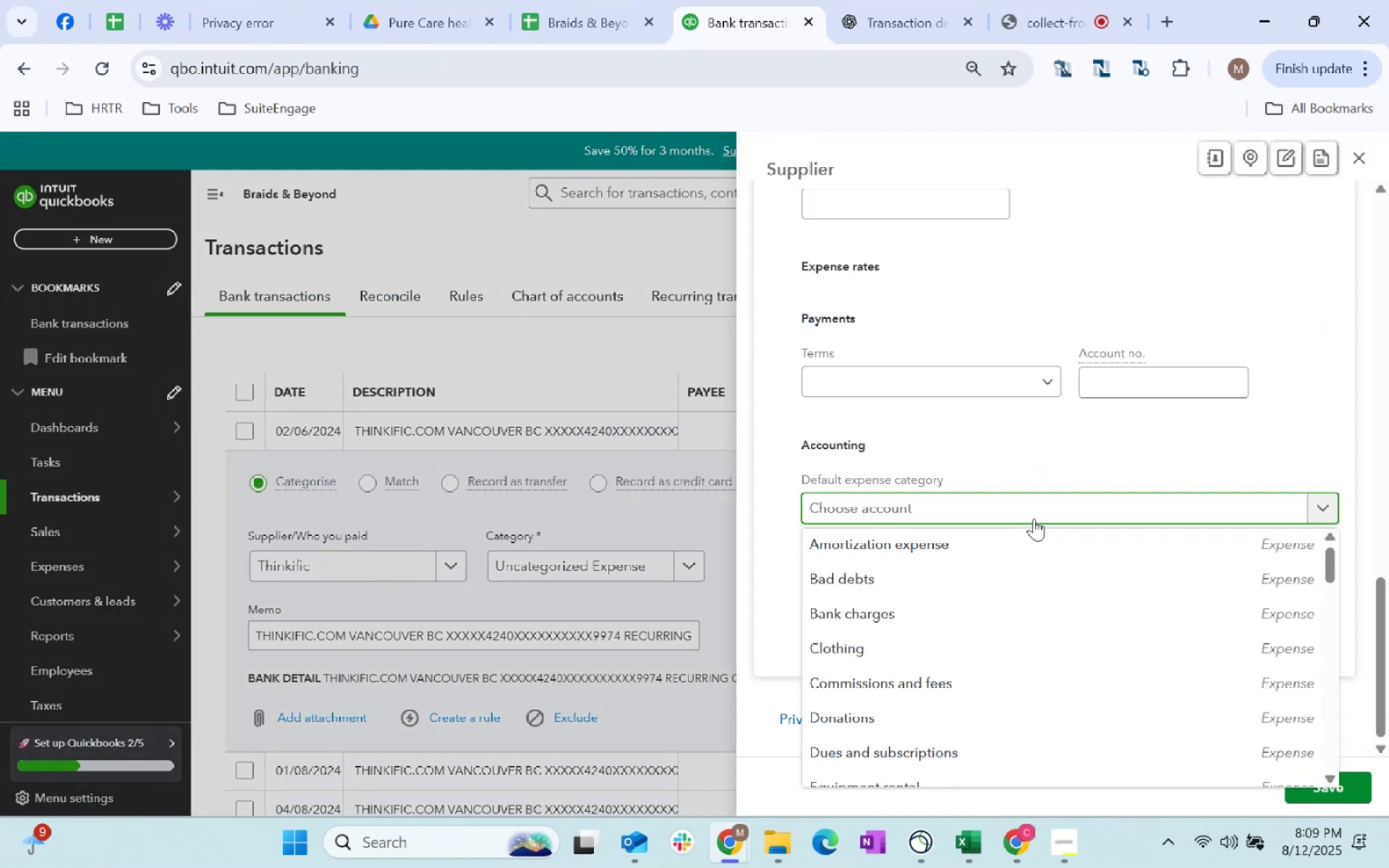 
type(othr )
 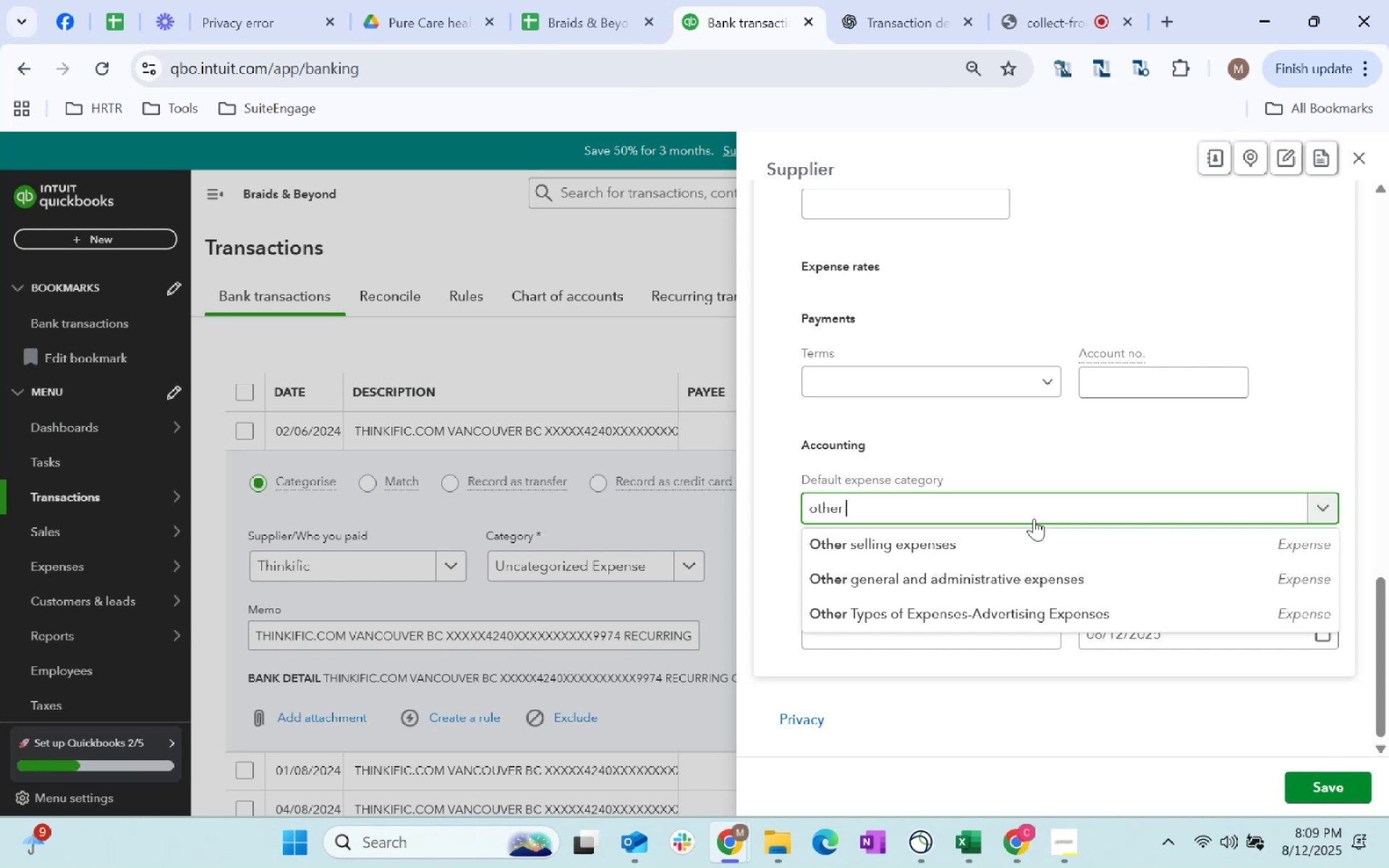 
hold_key(key=E, duration=0.34)
 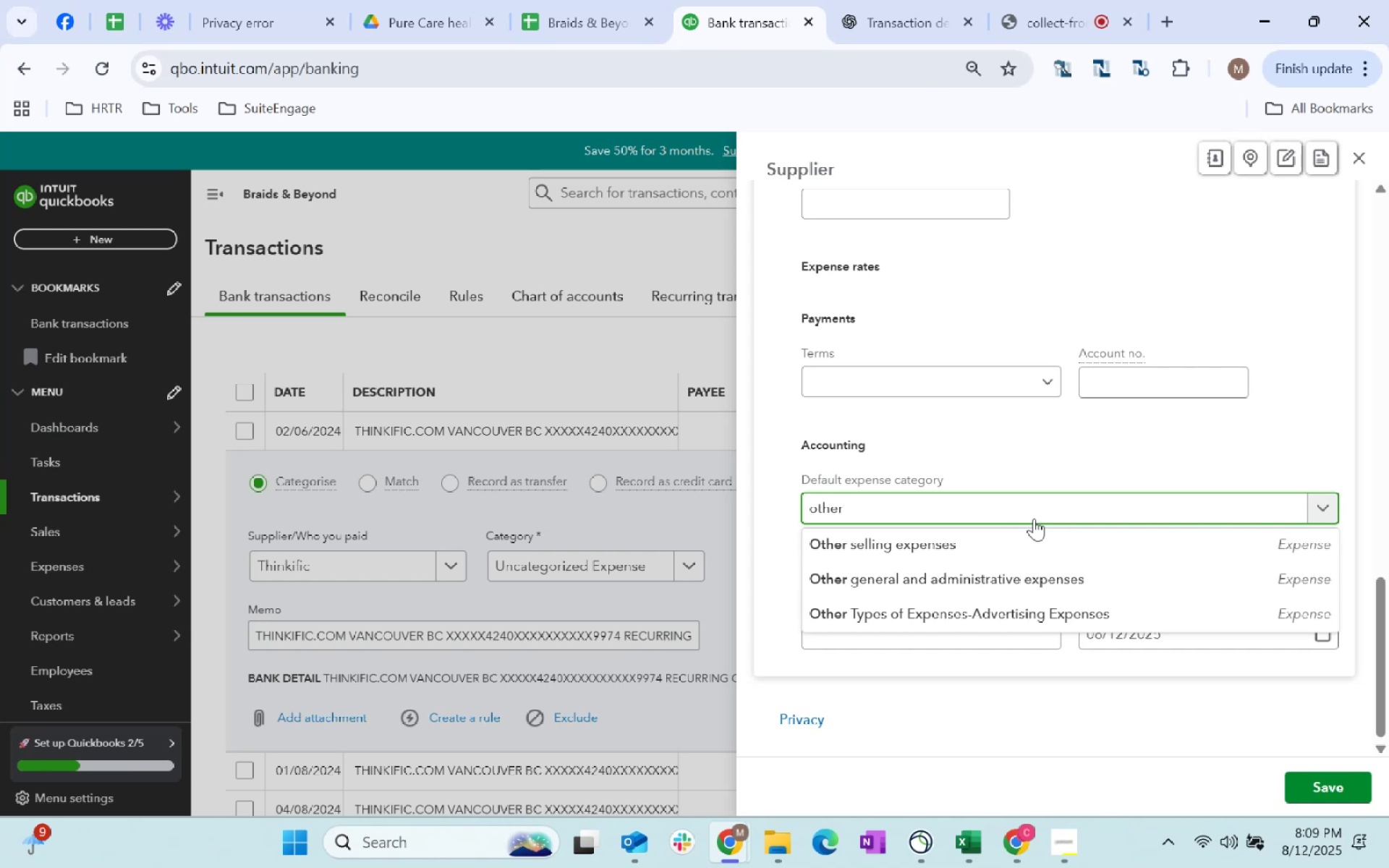 
left_click([995, 533])
 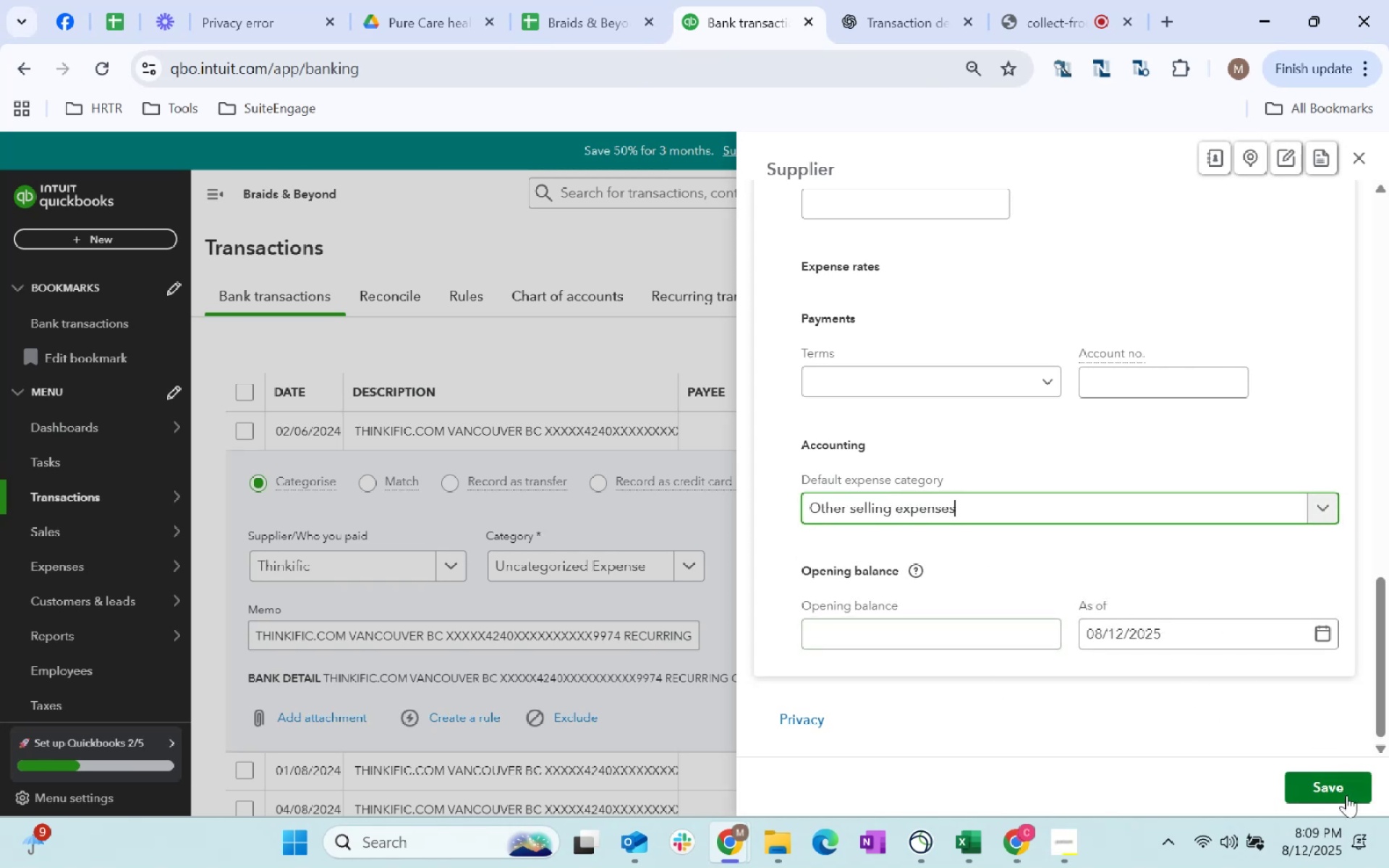 
left_click([1342, 795])
 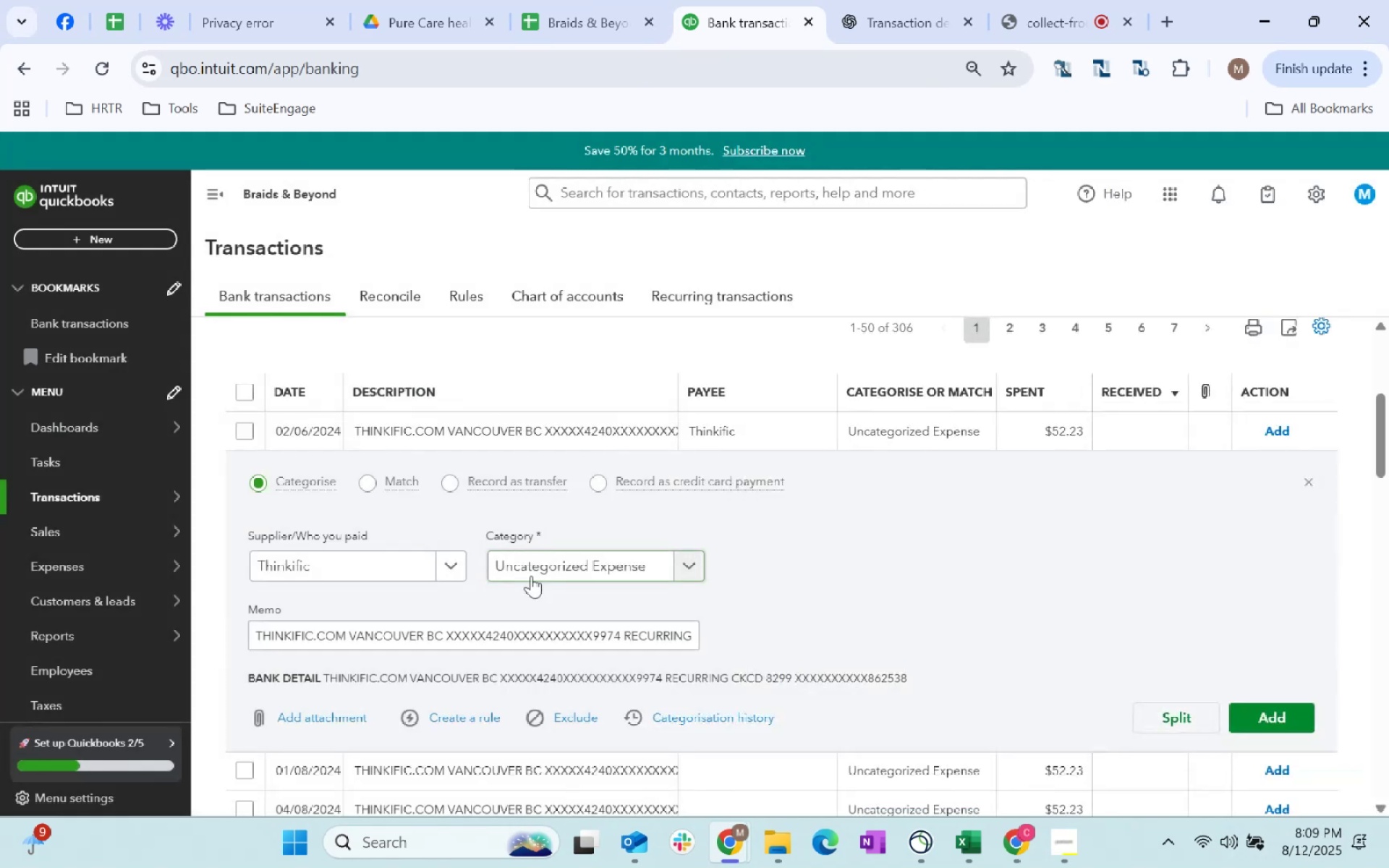 
left_click([531, 576])
 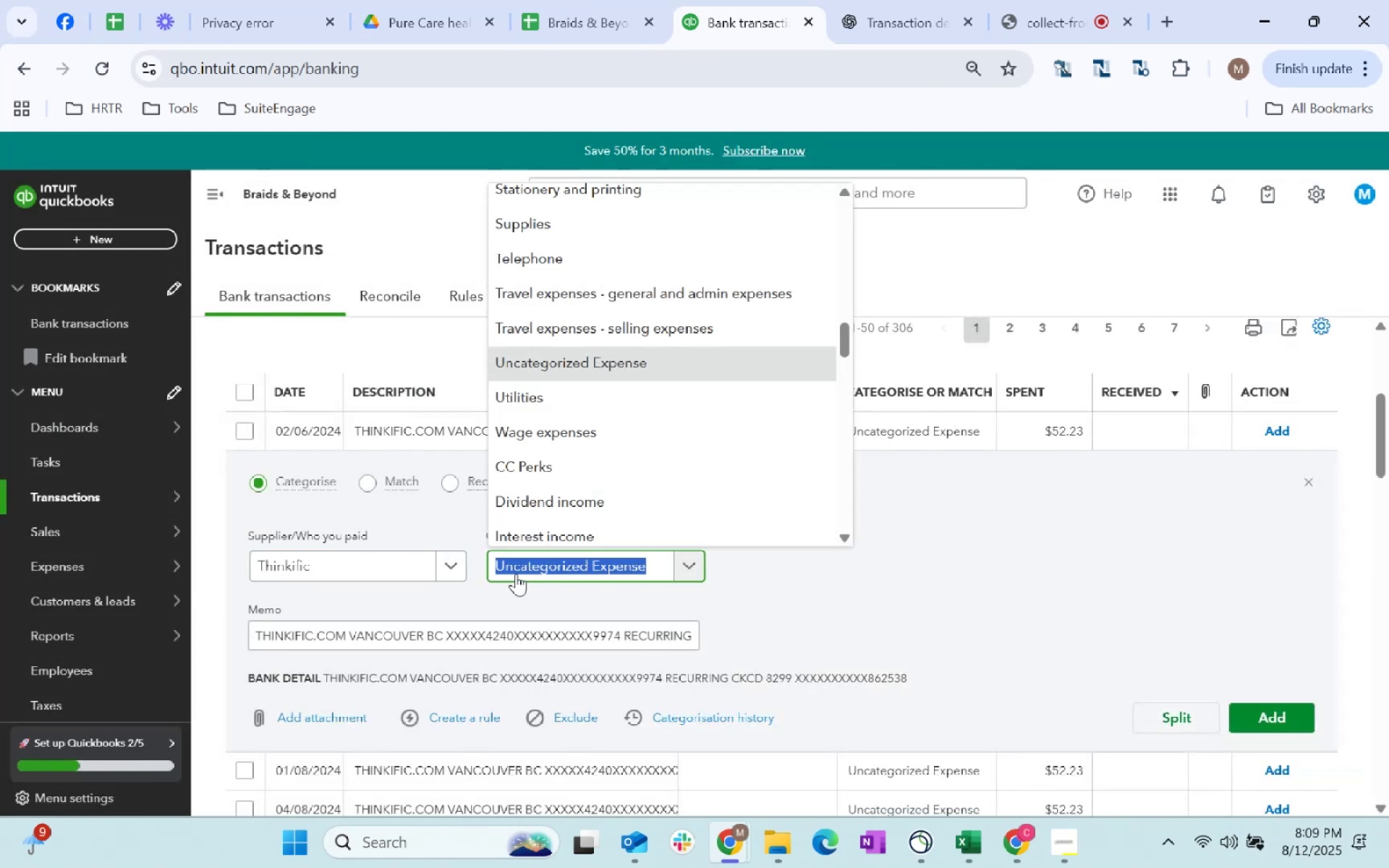 
type(other sel)
key(Tab)
 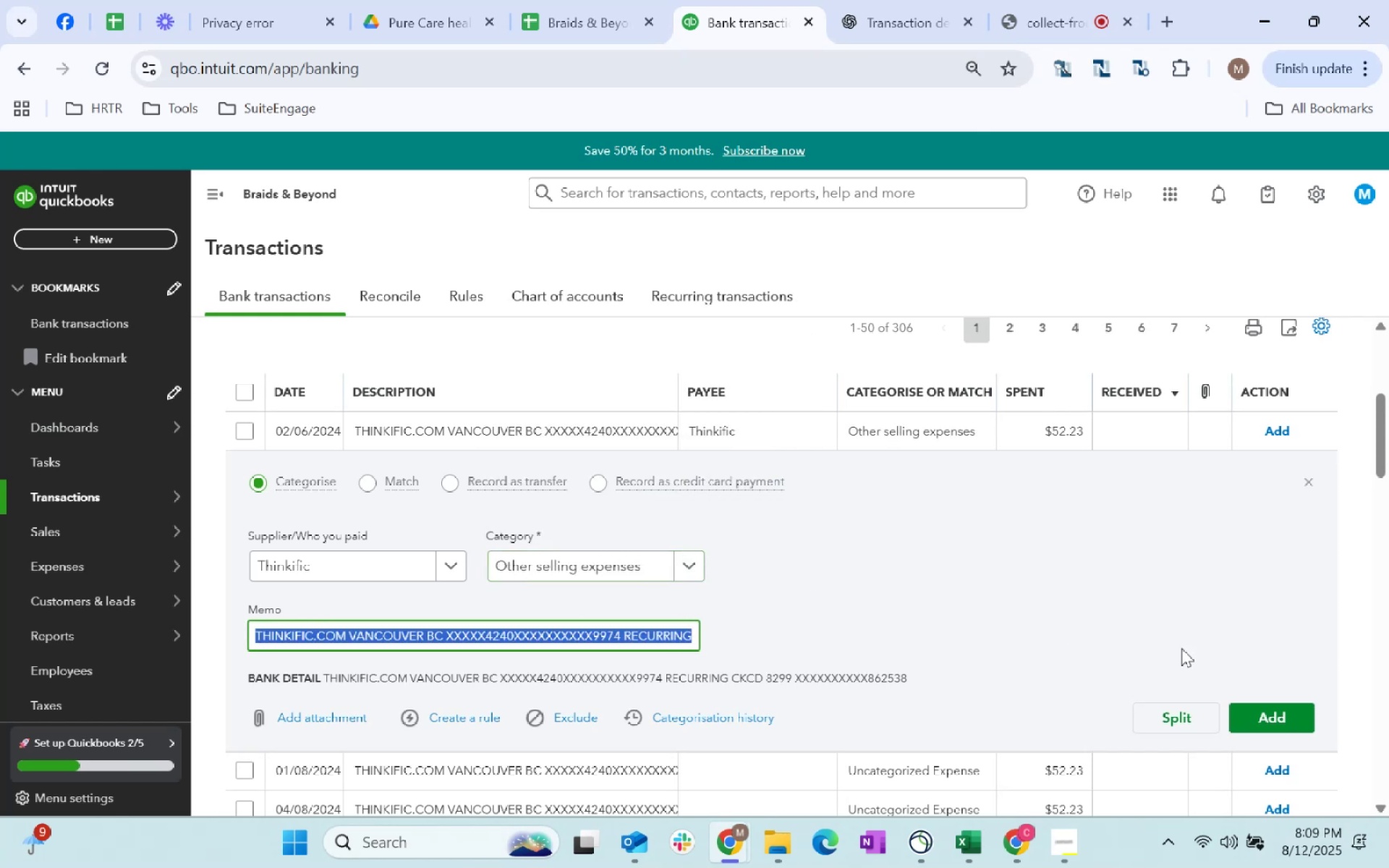 
left_click([1248, 724])
 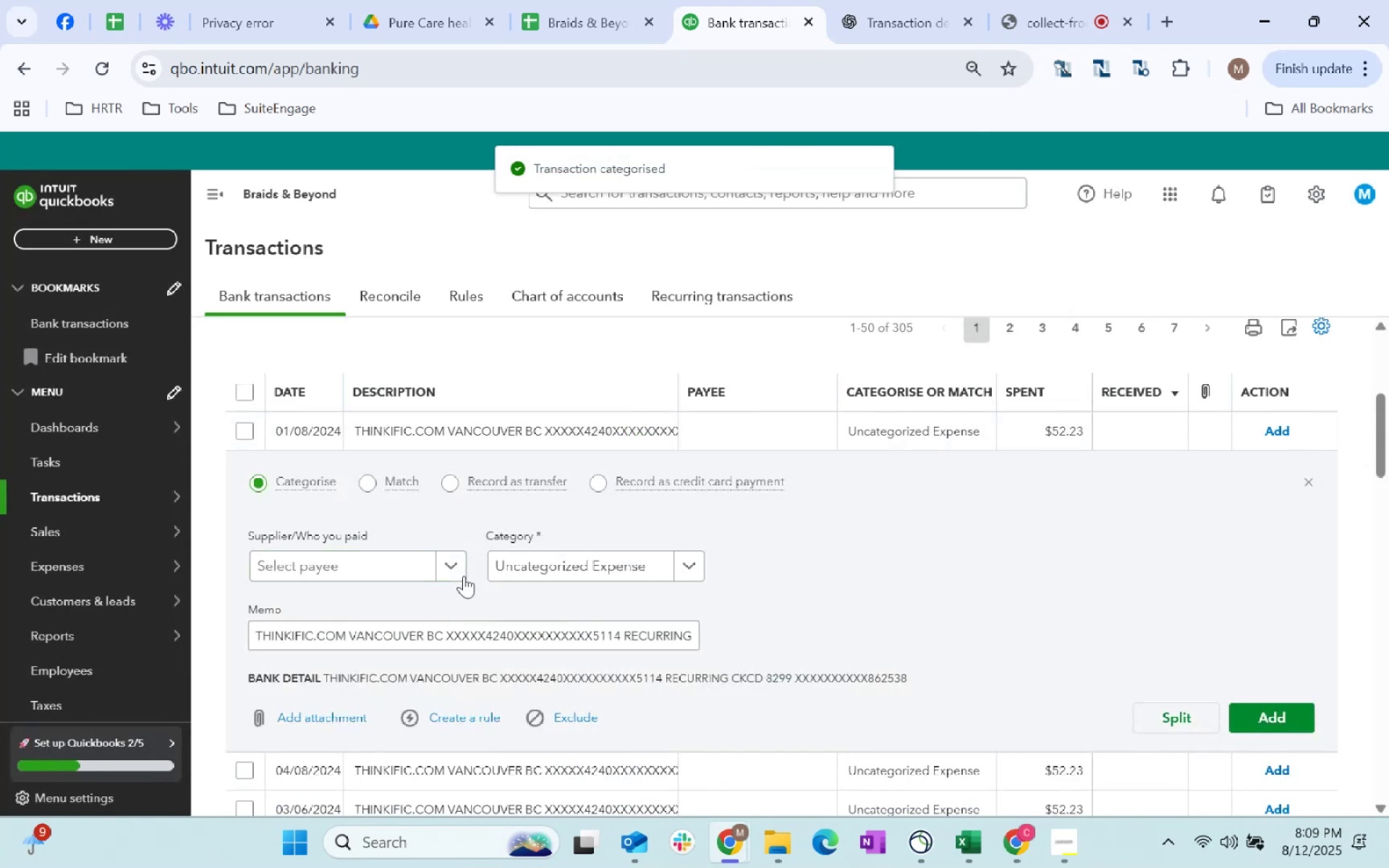 
left_click([383, 576])
 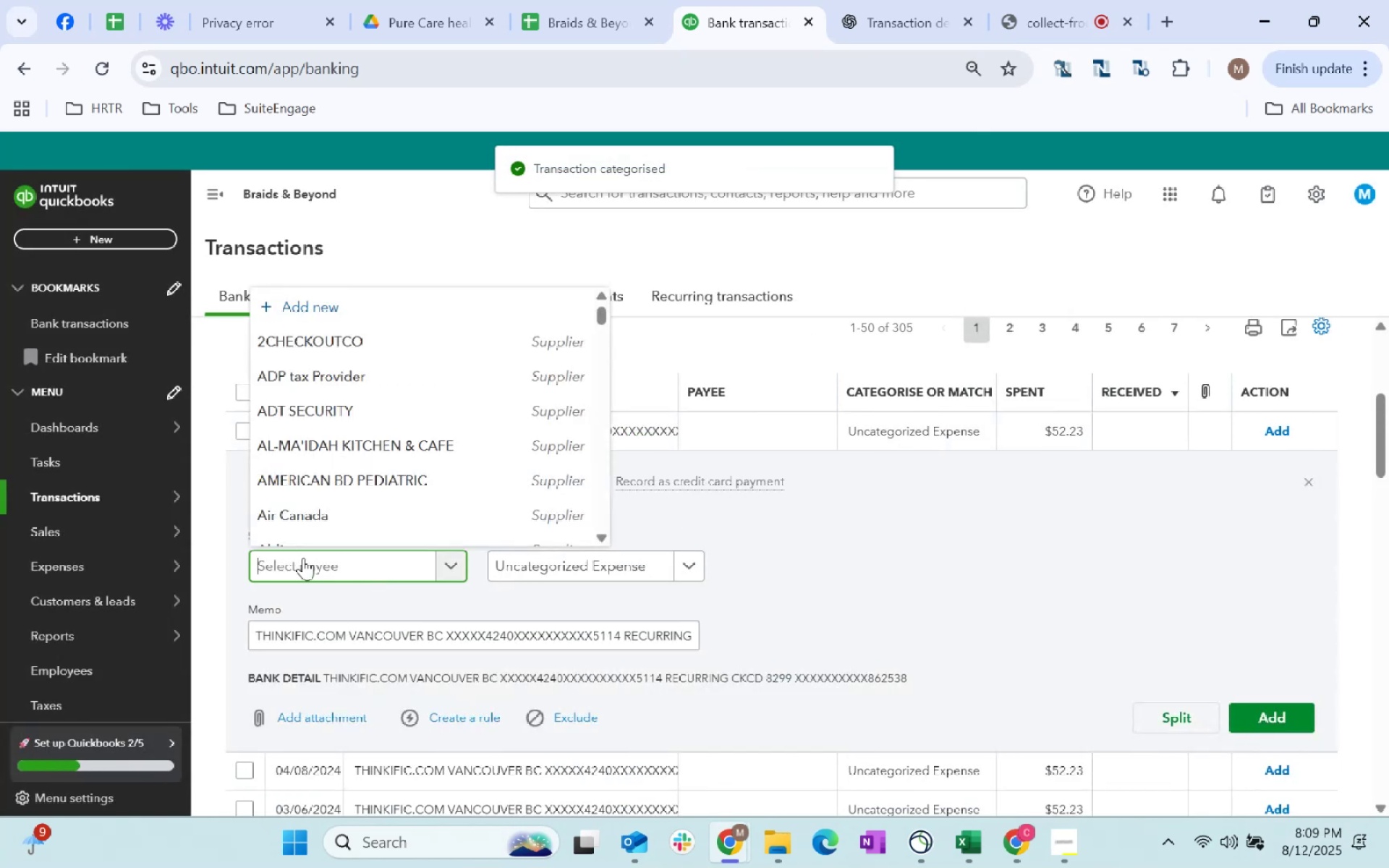 
type(thinki)
key(Tab)
type(other s)
key(Tab)
 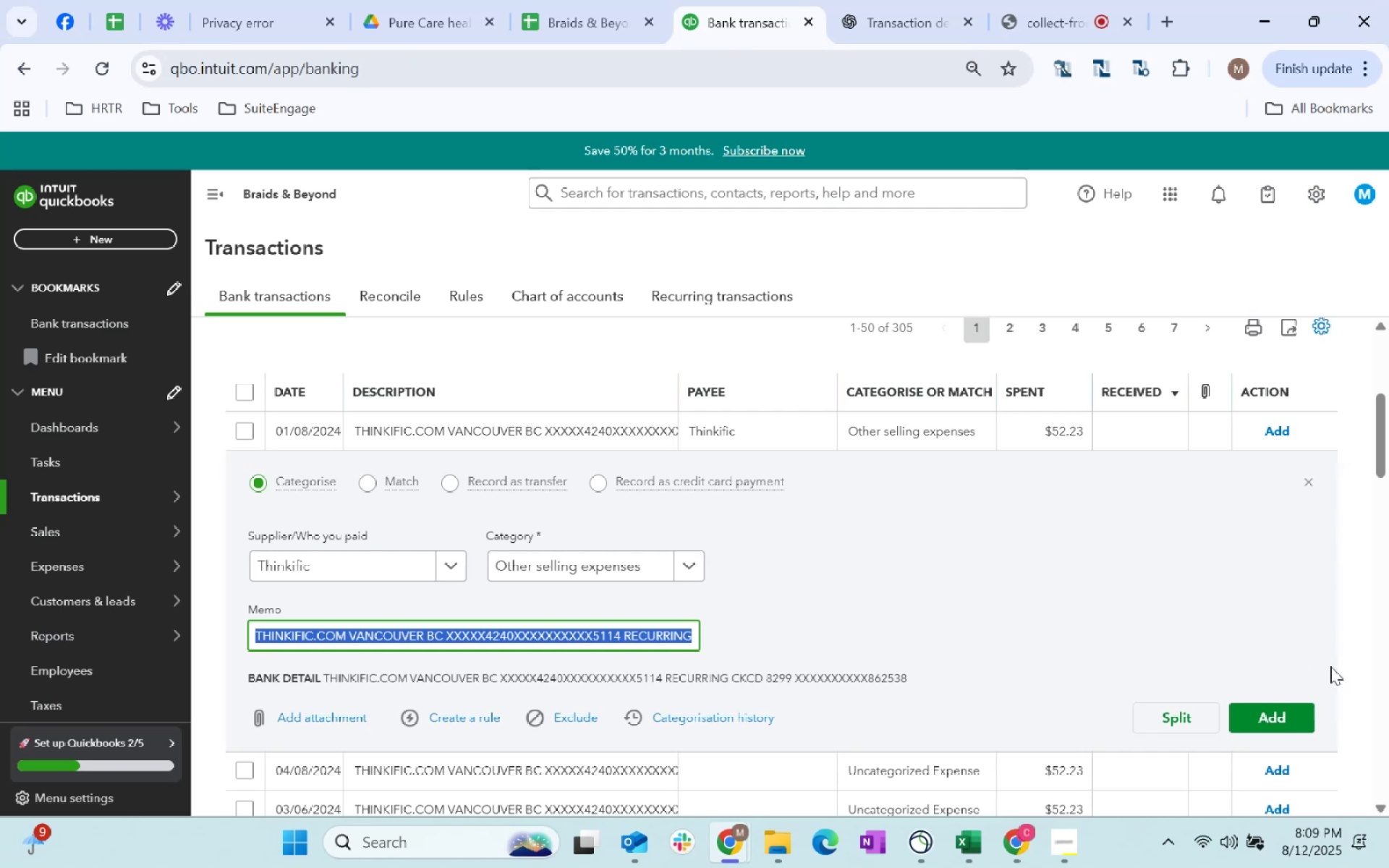 
left_click([1286, 720])
 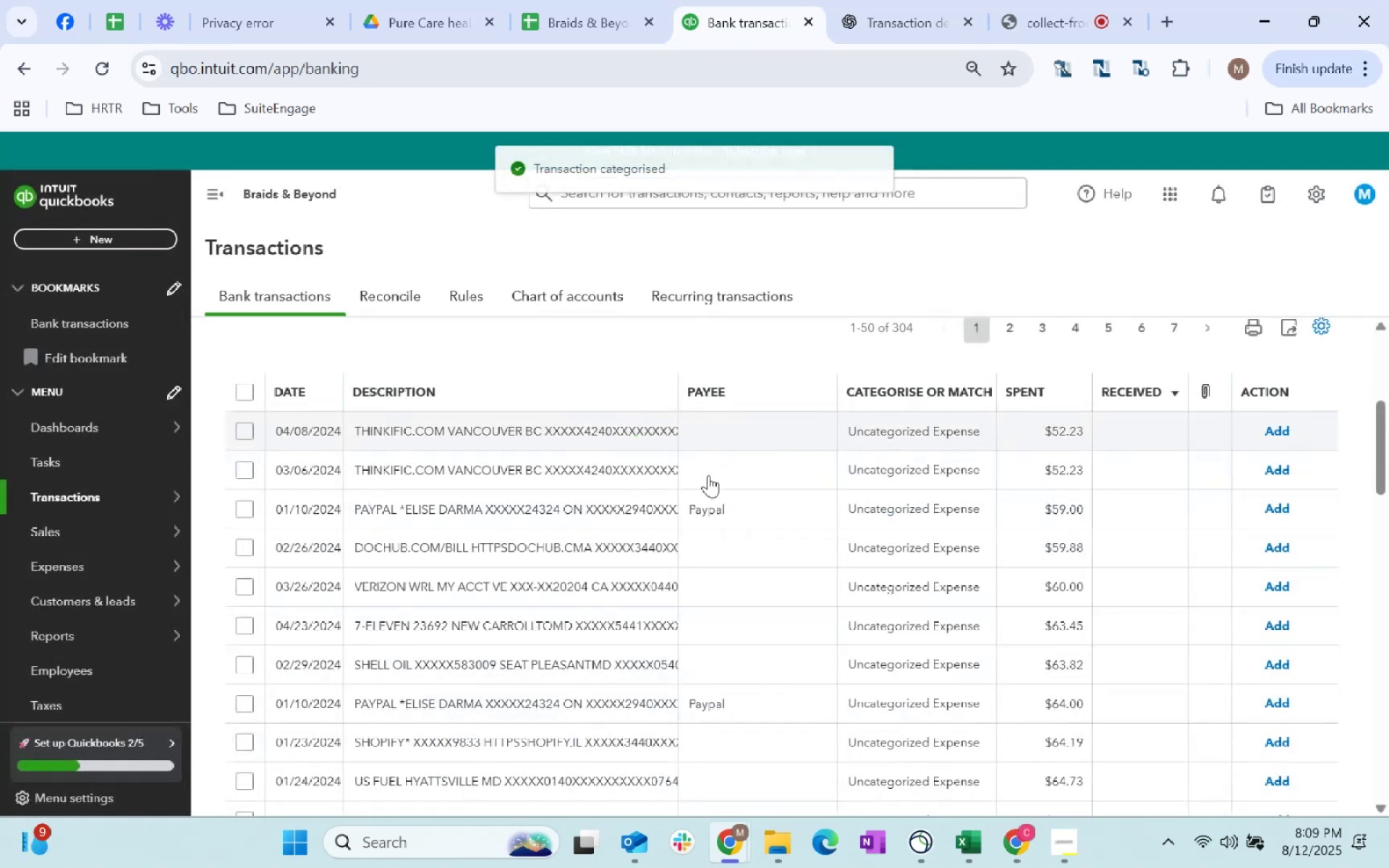 
left_click([733, 436])
 